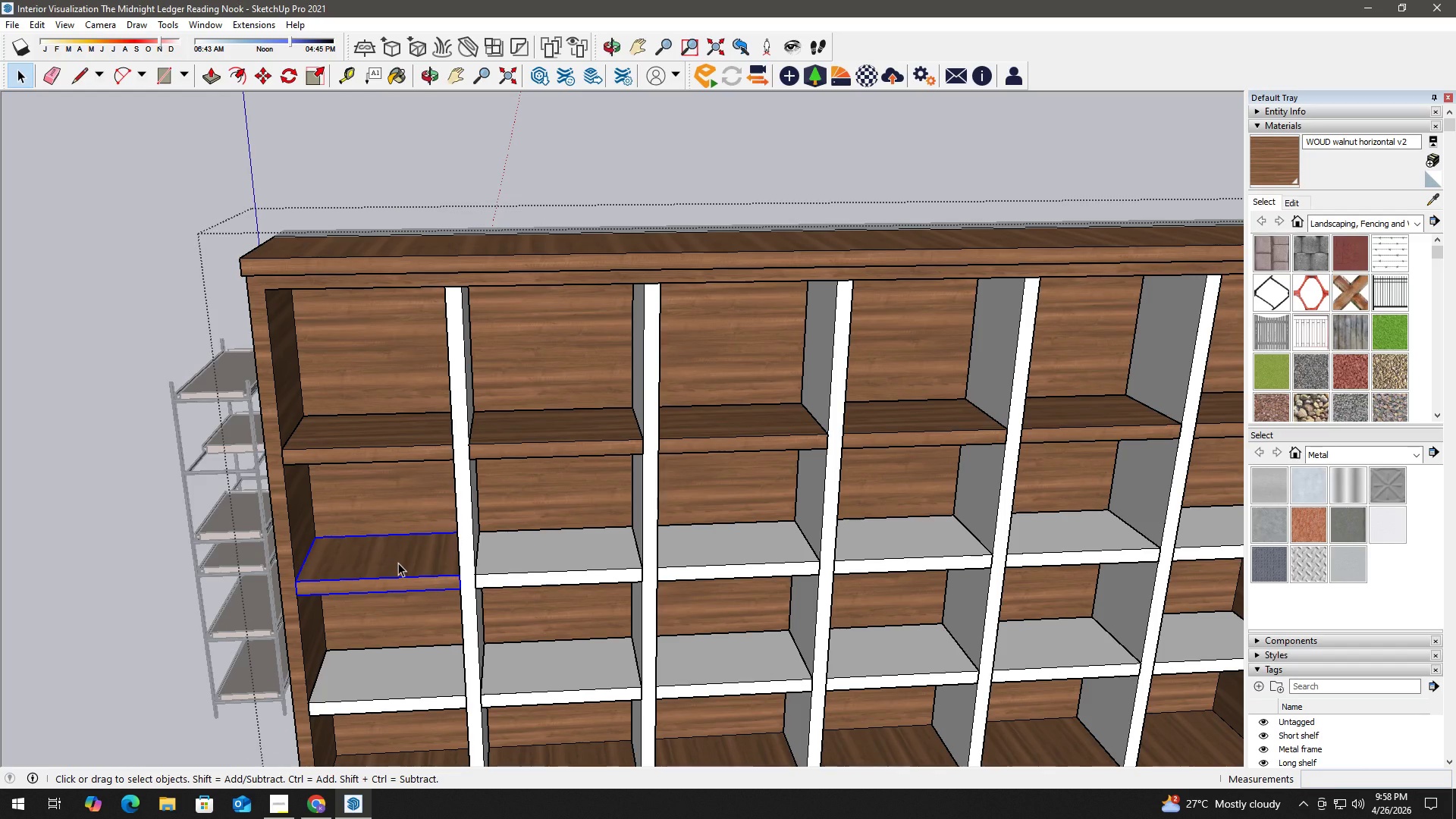 
key(B)
 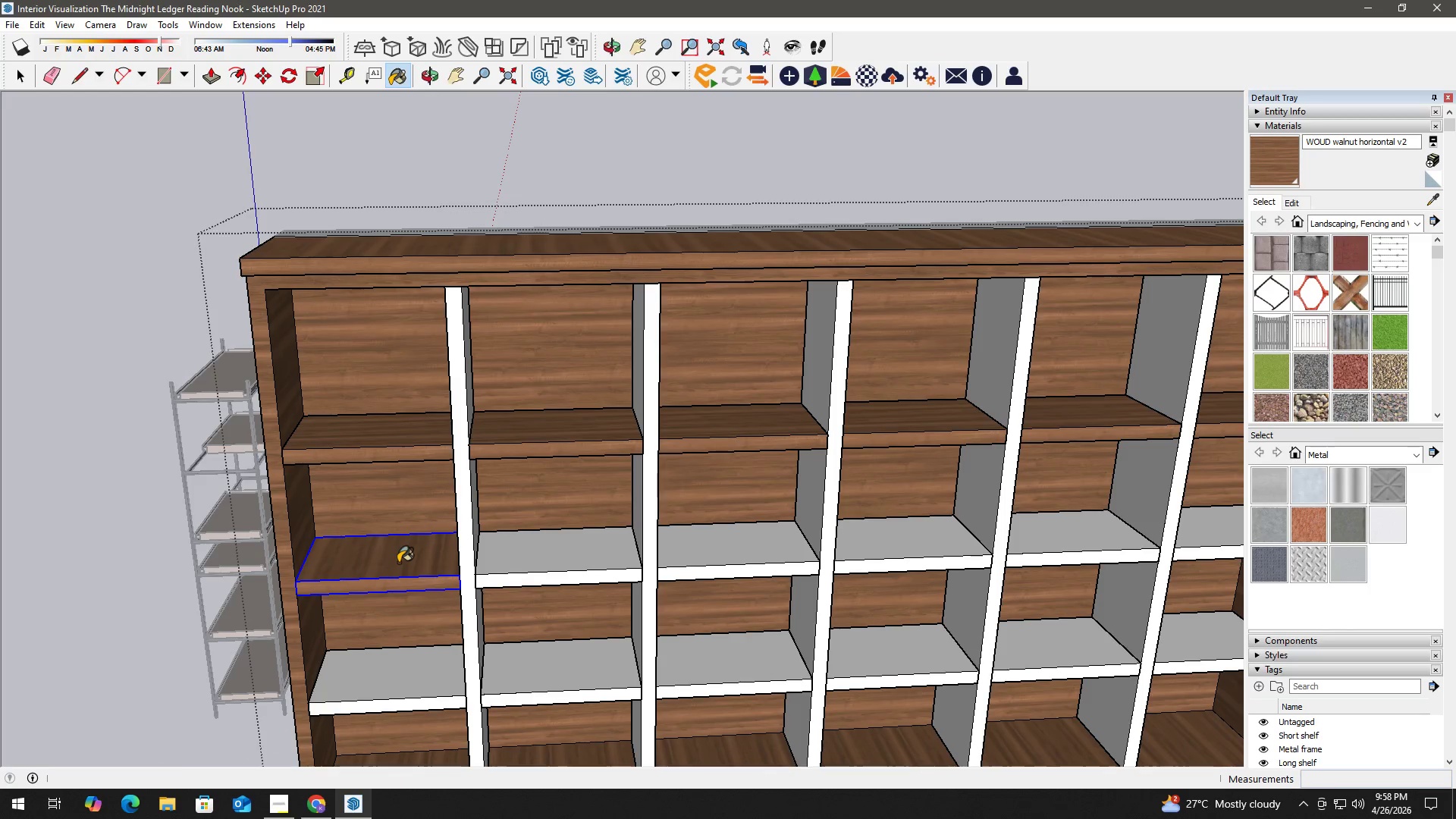 
double_click([398, 563])
 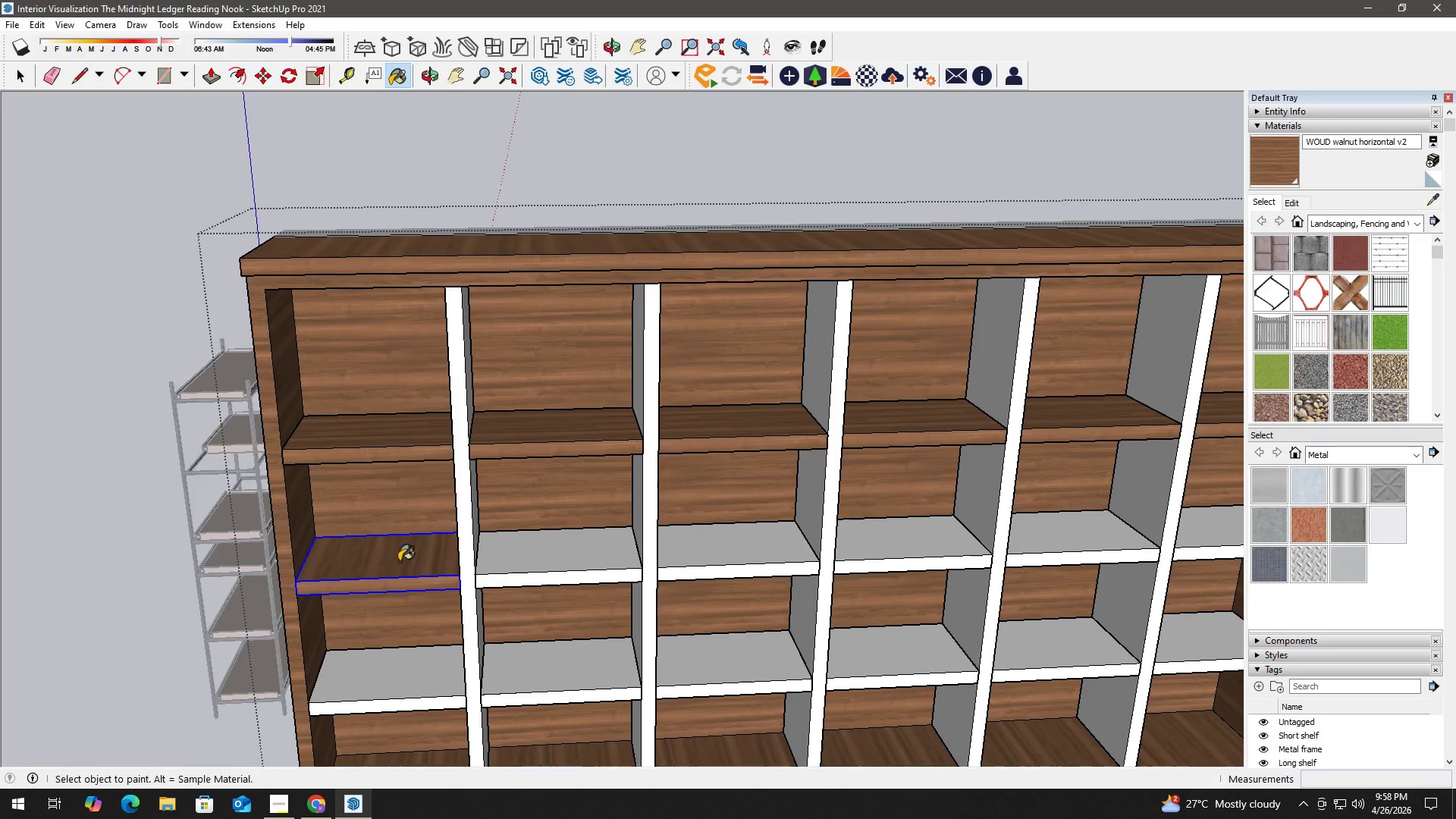 
triple_click([400, 561])
 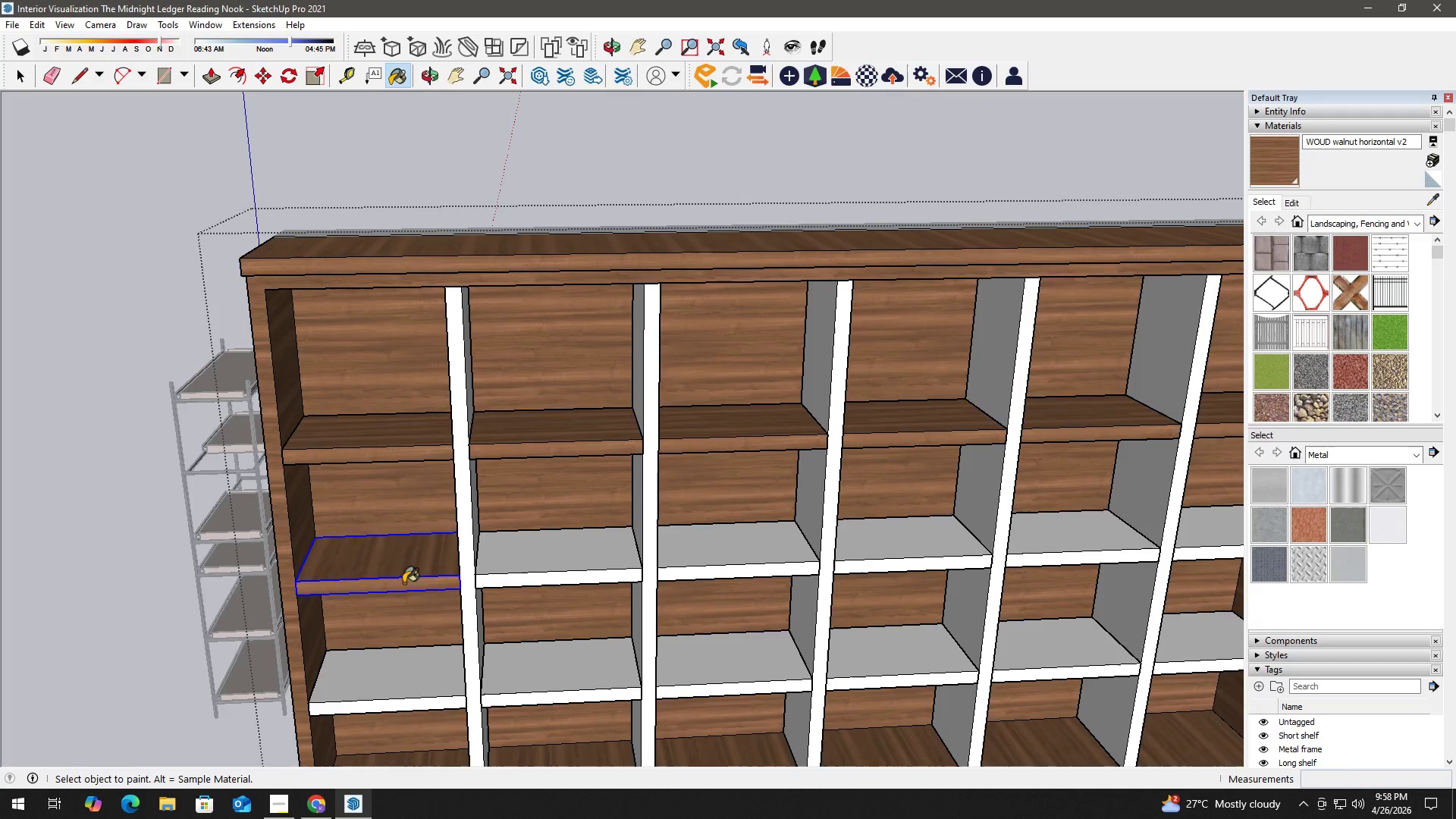 
scroll: coordinate [409, 574], scroll_direction: up, amount: 1.0
 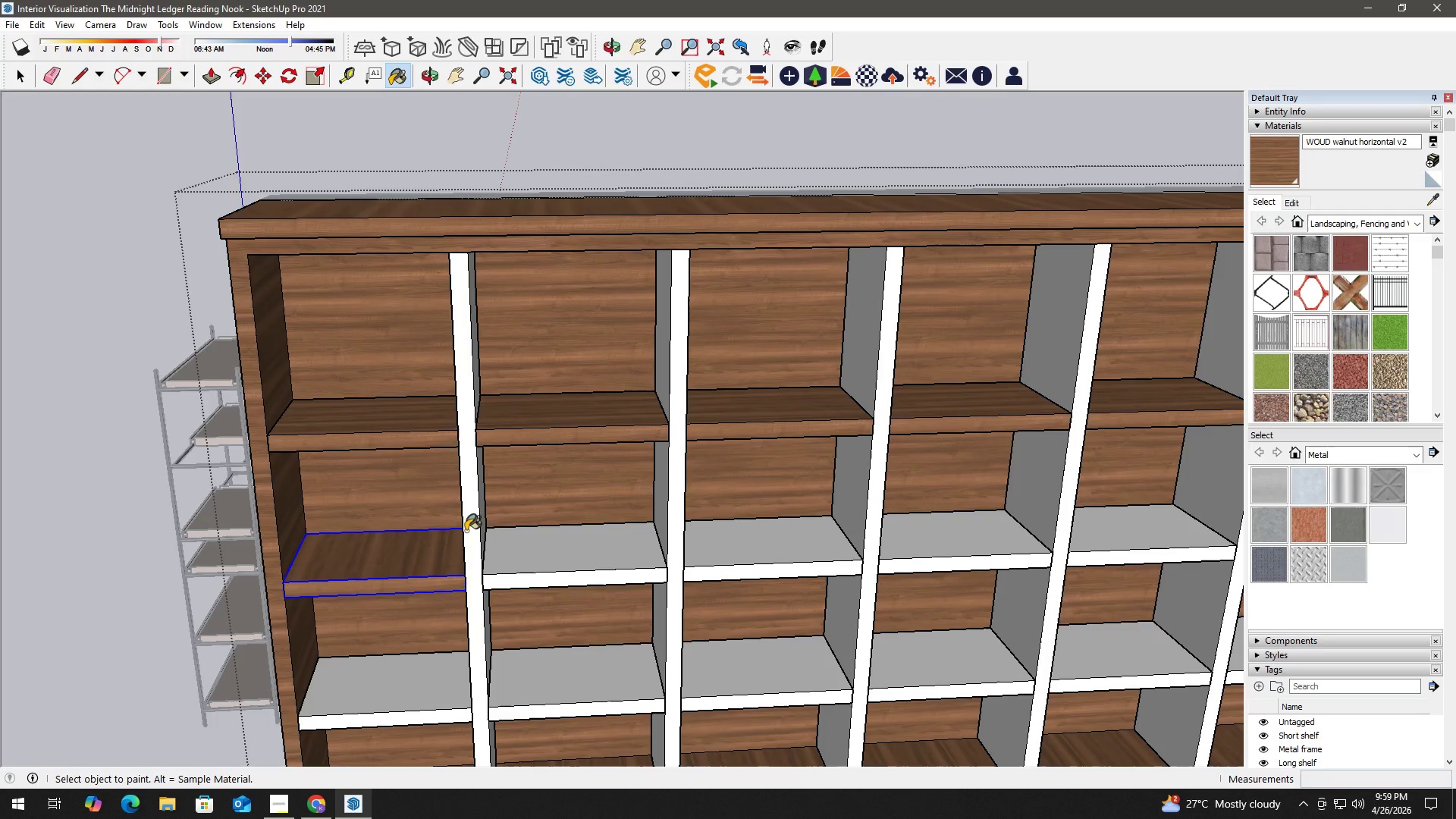 
key(Control+Z)
 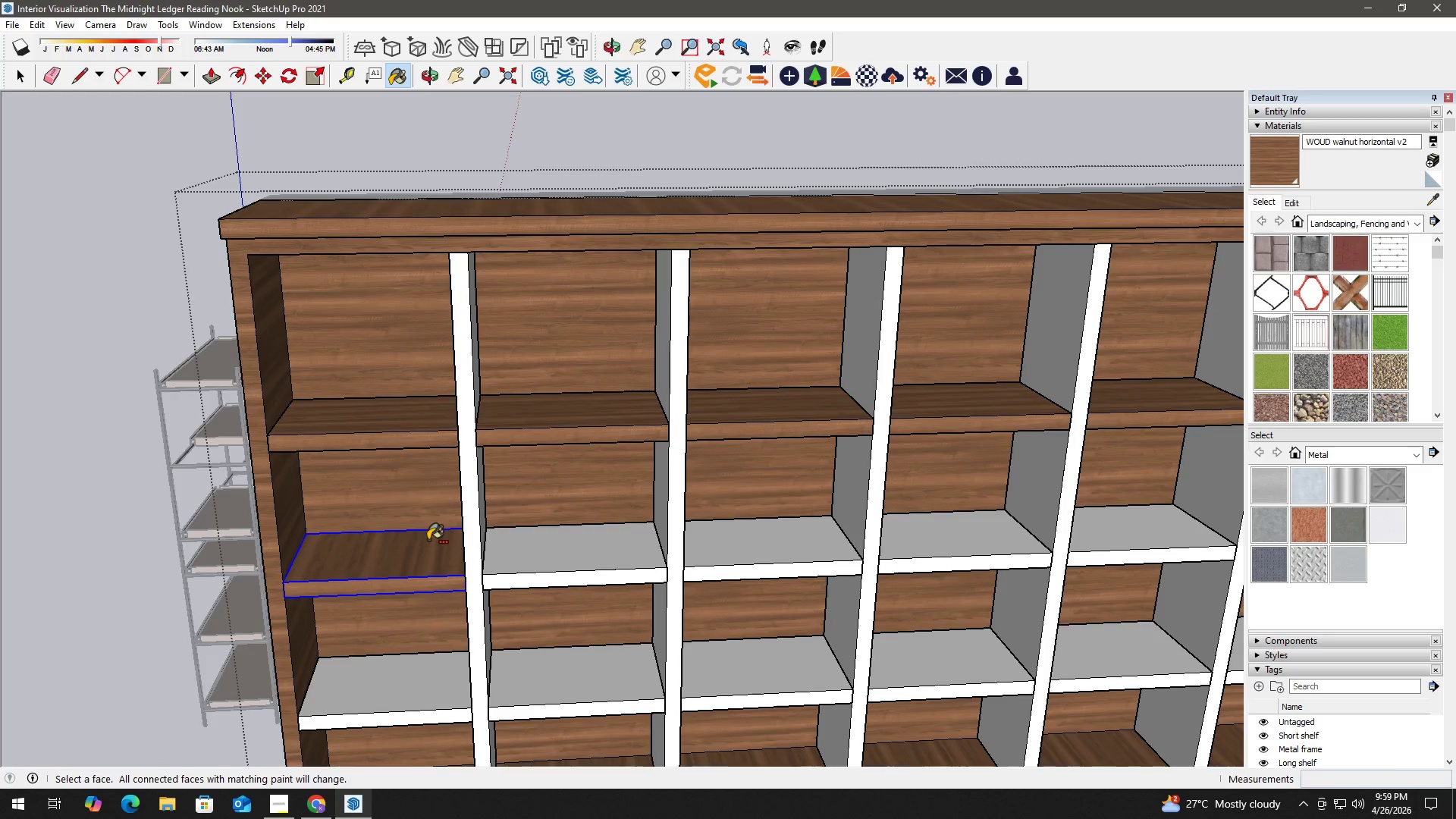 
key(Control+Z)
 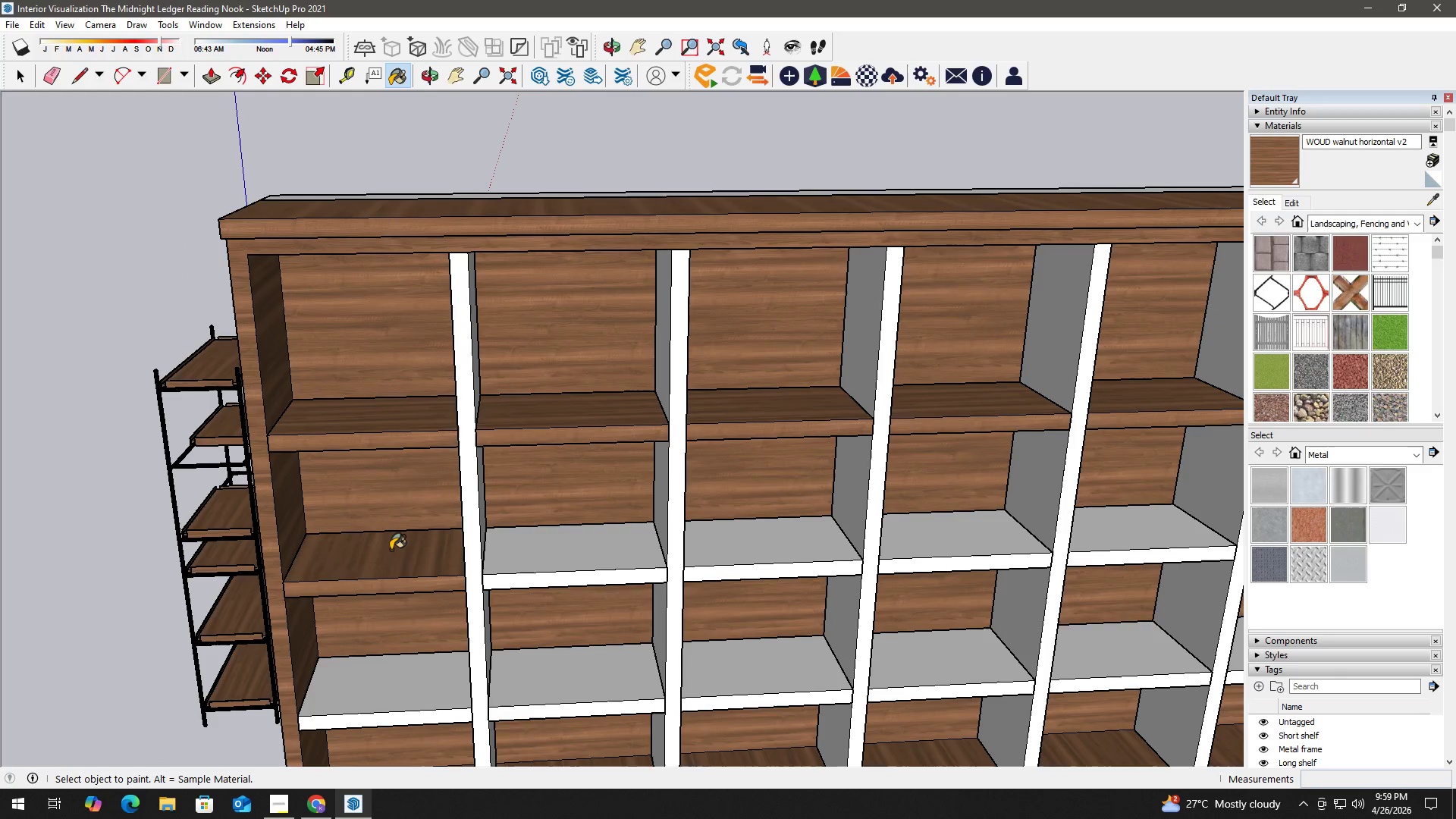 
key(Space)
 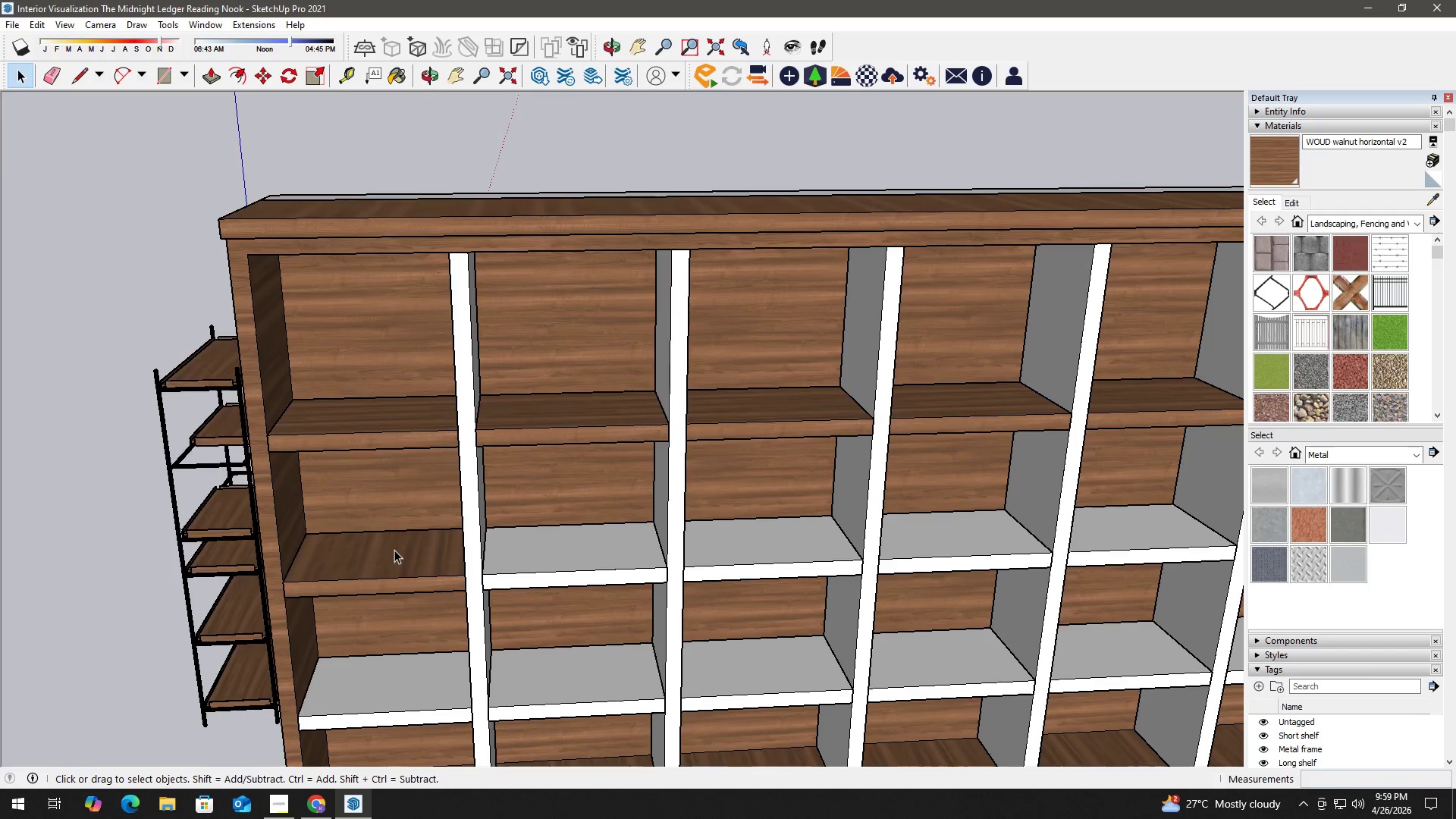 
double_click([394, 550])
 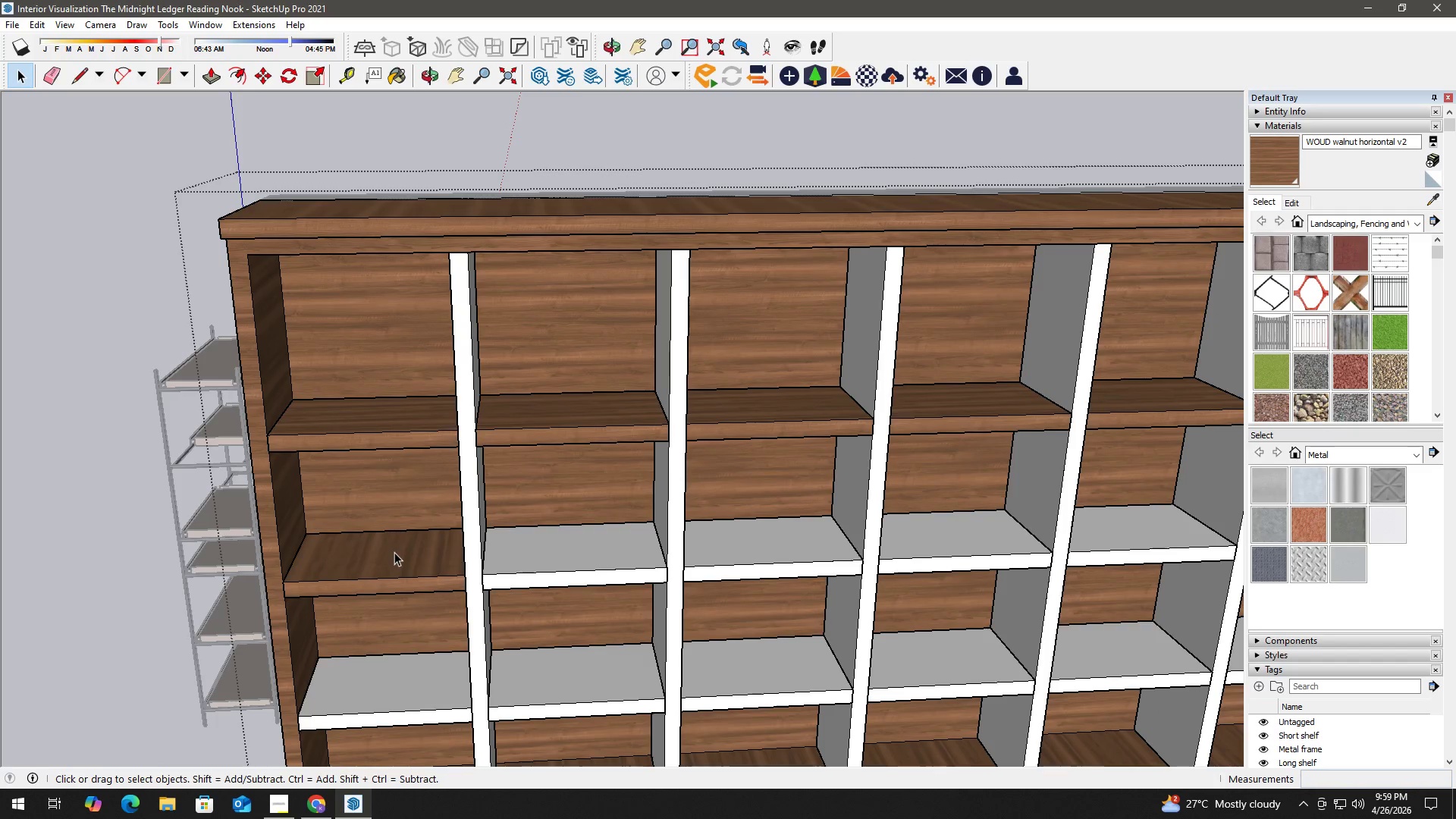 
triple_click([394, 552])
 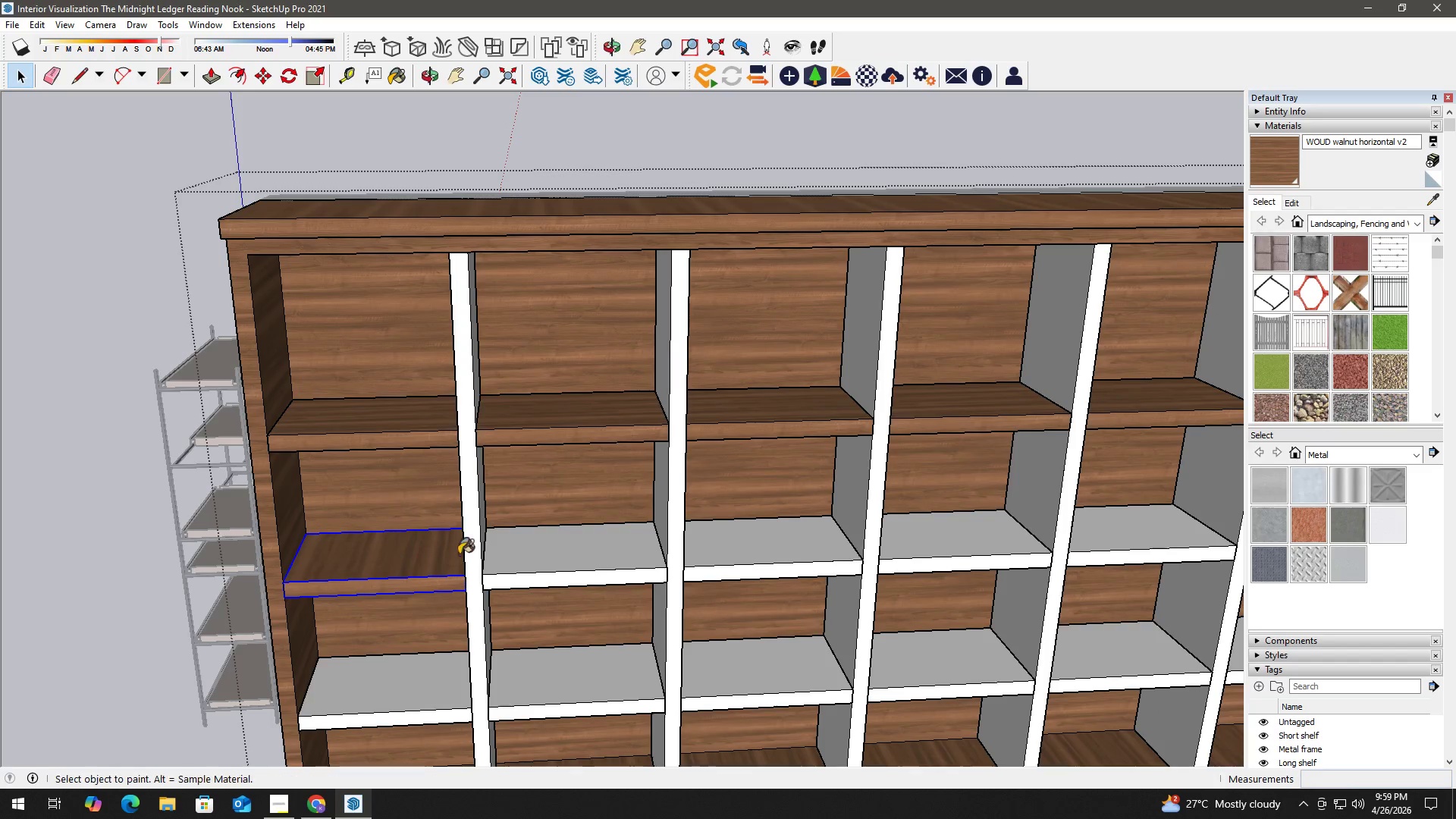 
key(B)
 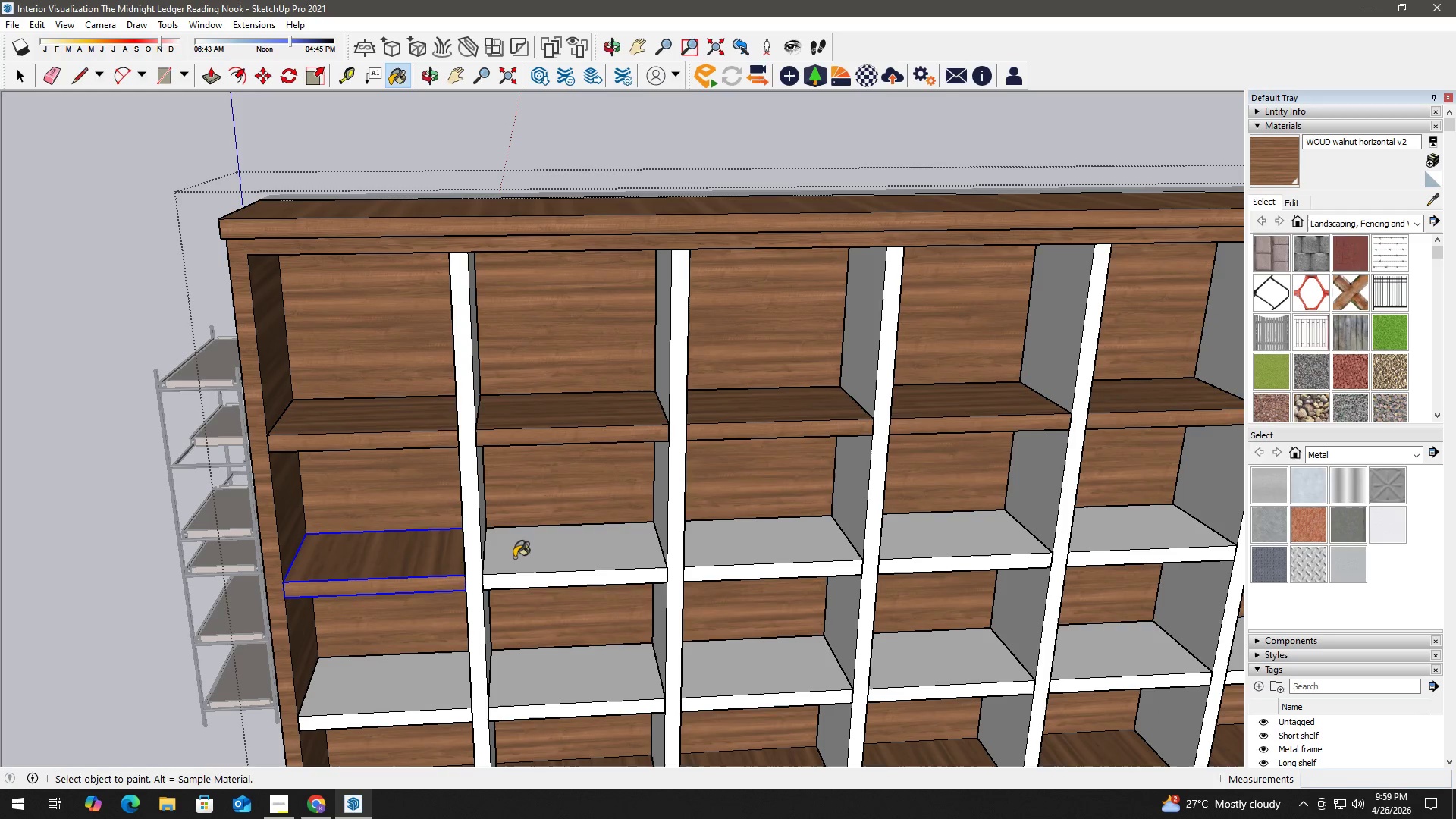 
hold_key(key=AltLeft, duration=0.34)
left_click([536, 557])
 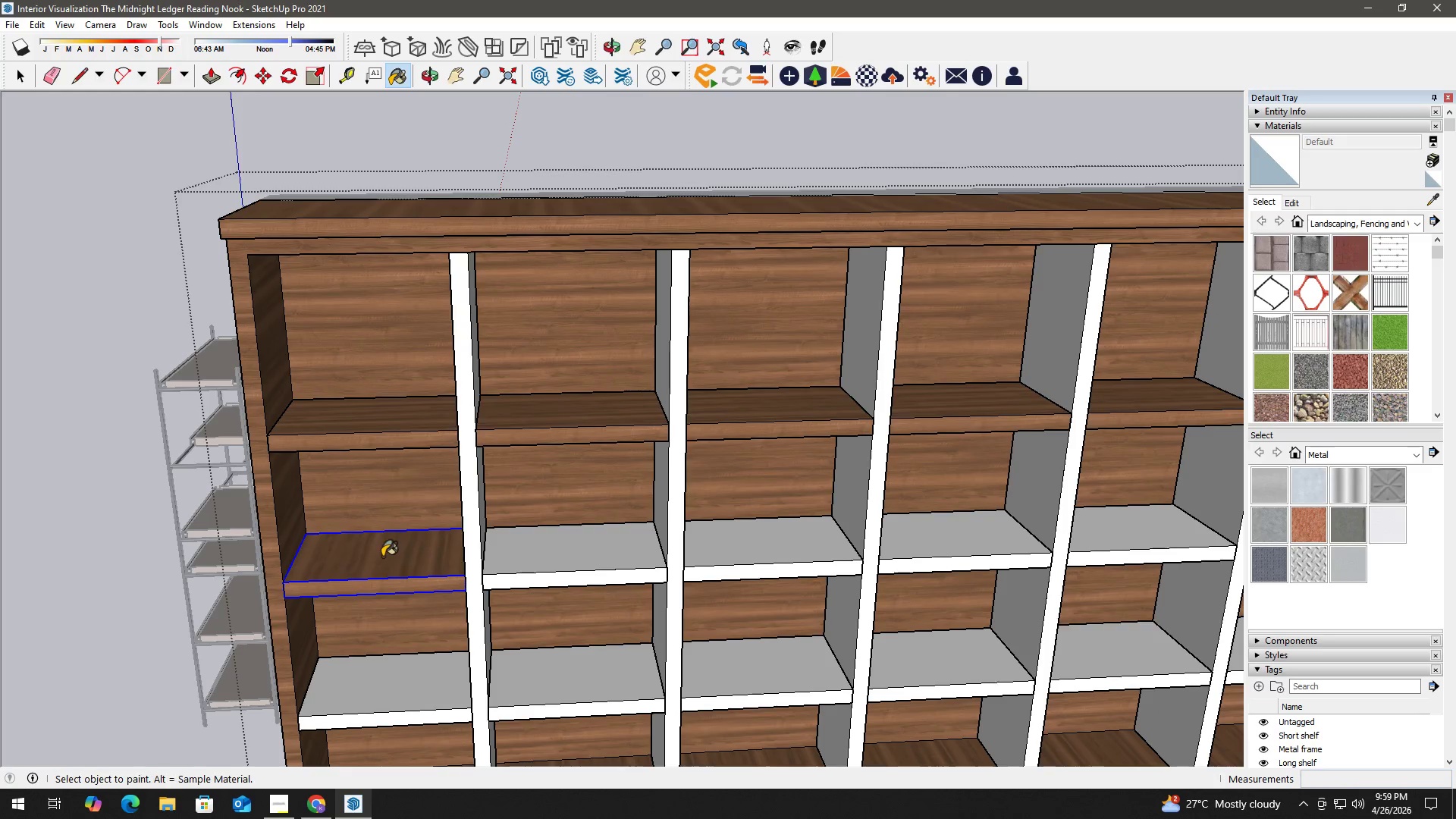 
double_click([381, 557])
 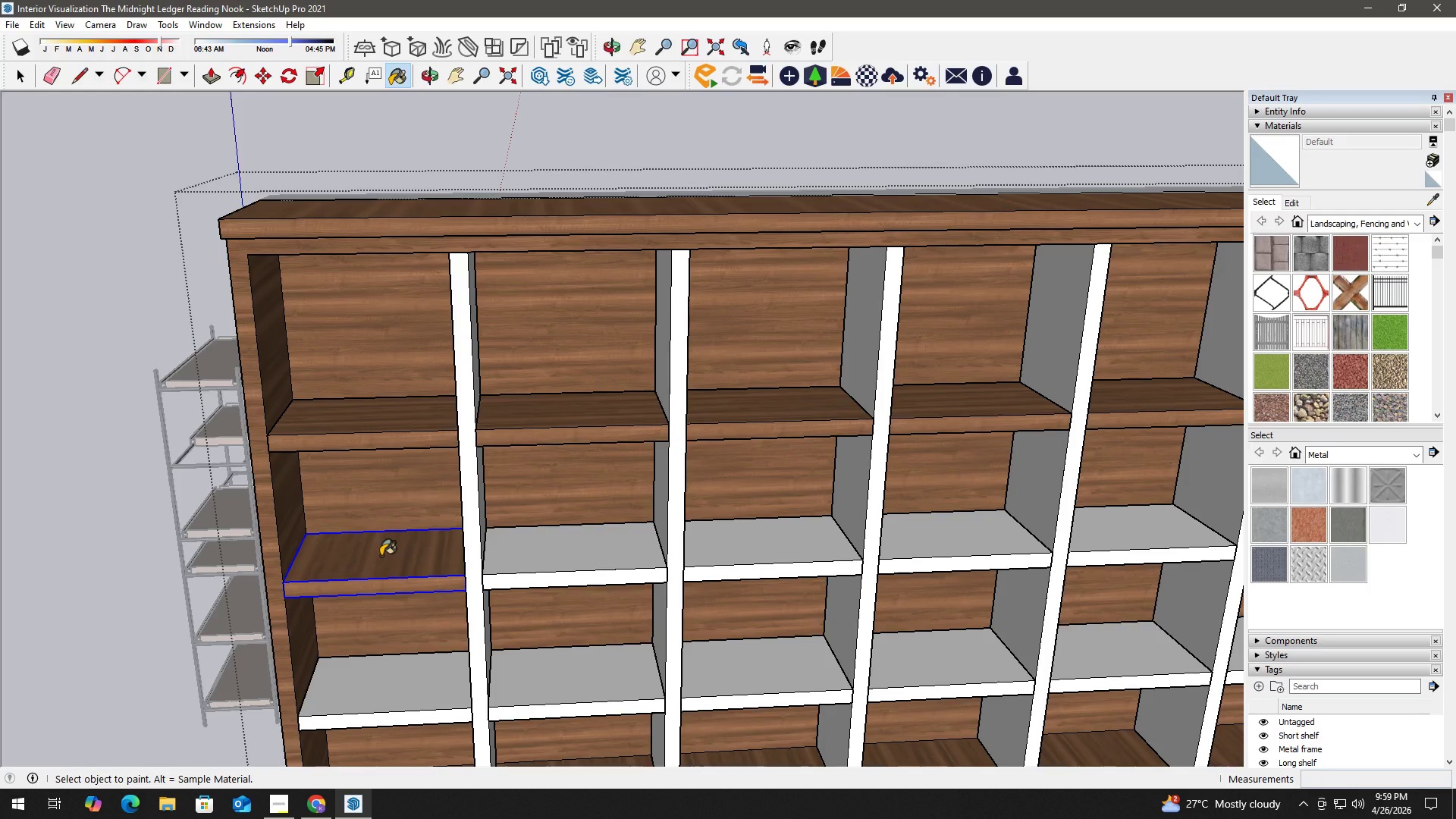 
key(Space)
 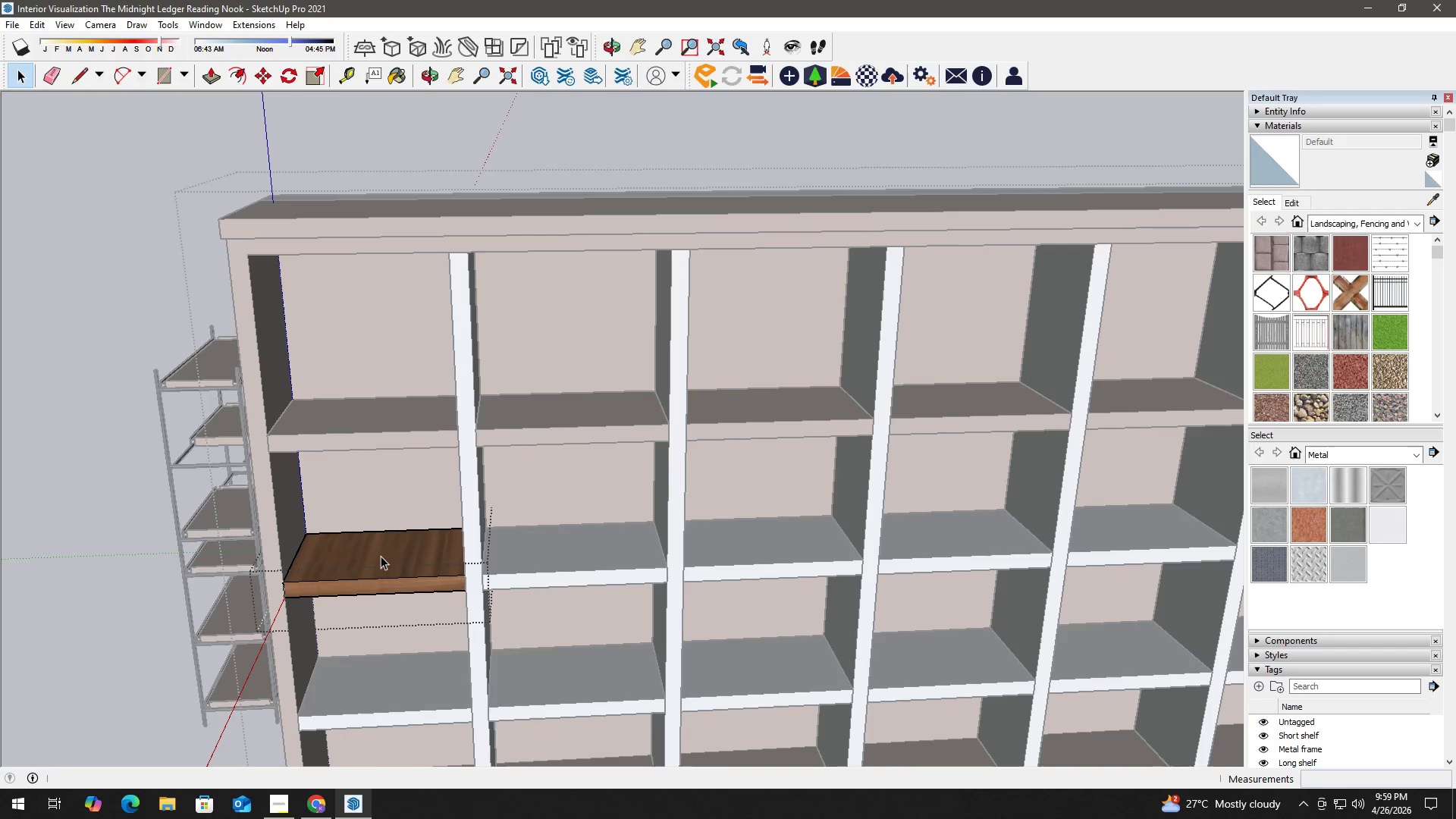 
double_click([381, 556])
 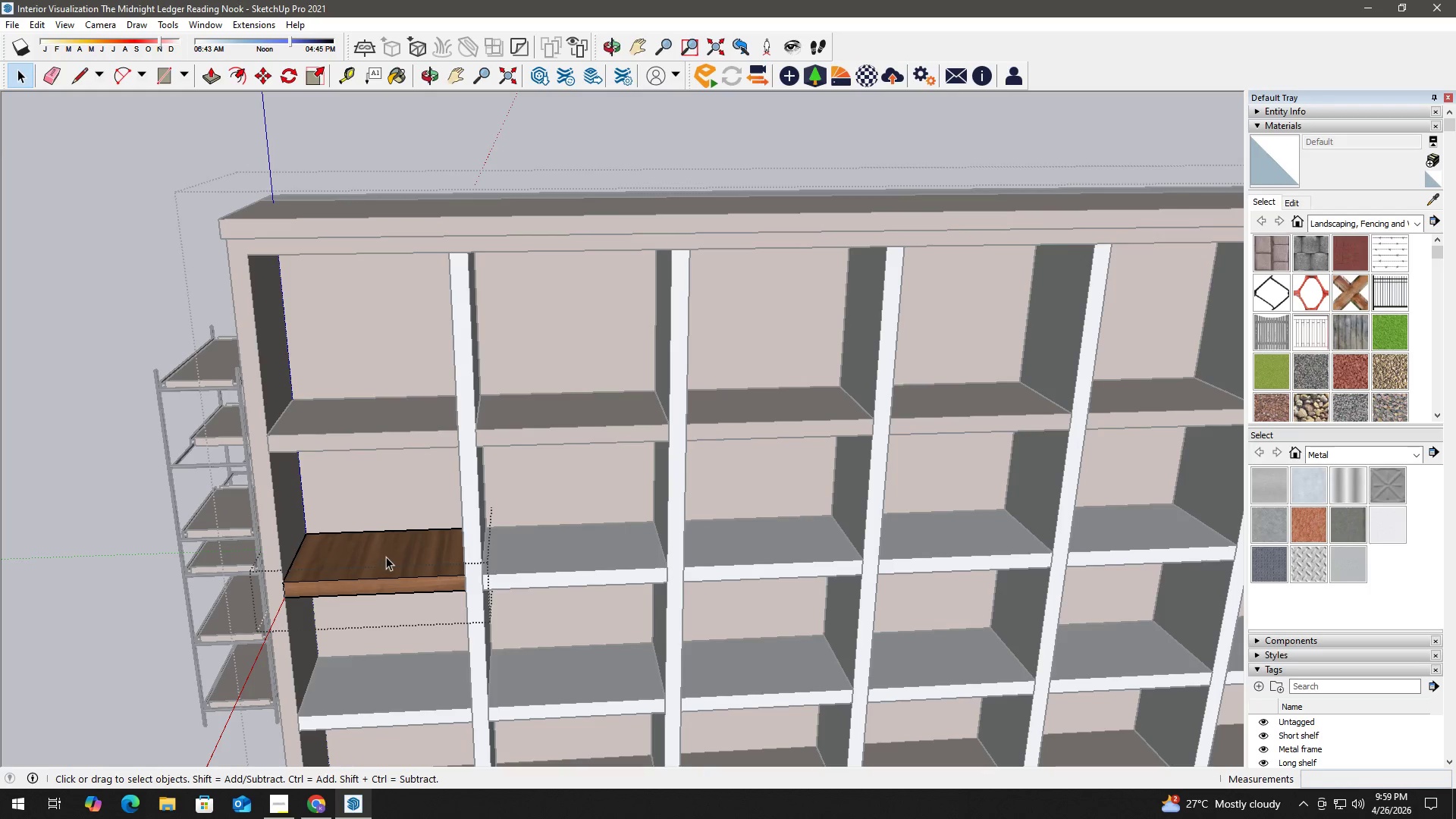 
triple_click([395, 557])
 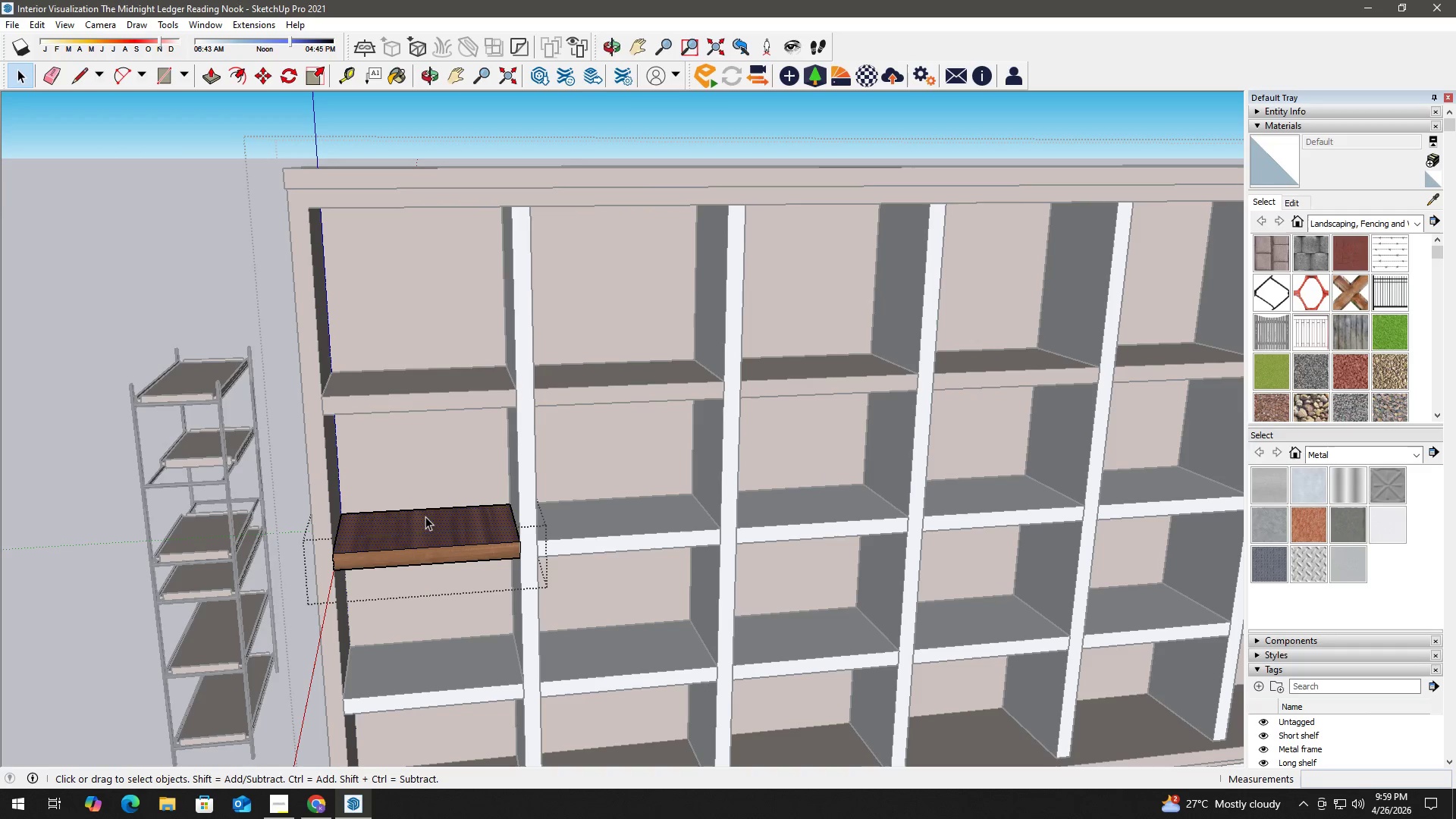 
key(B)
 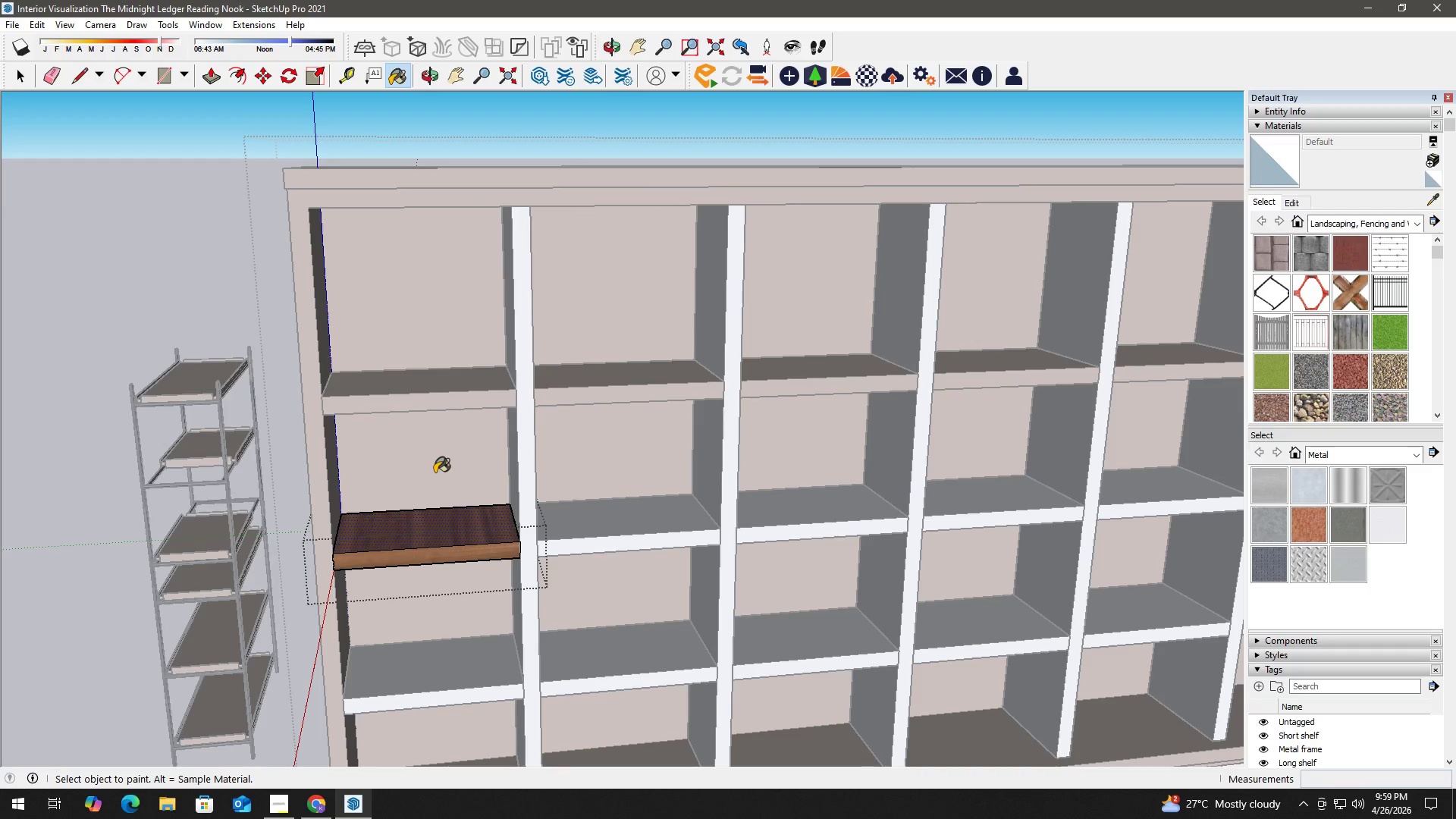 
key(Alt+AltLeft)
 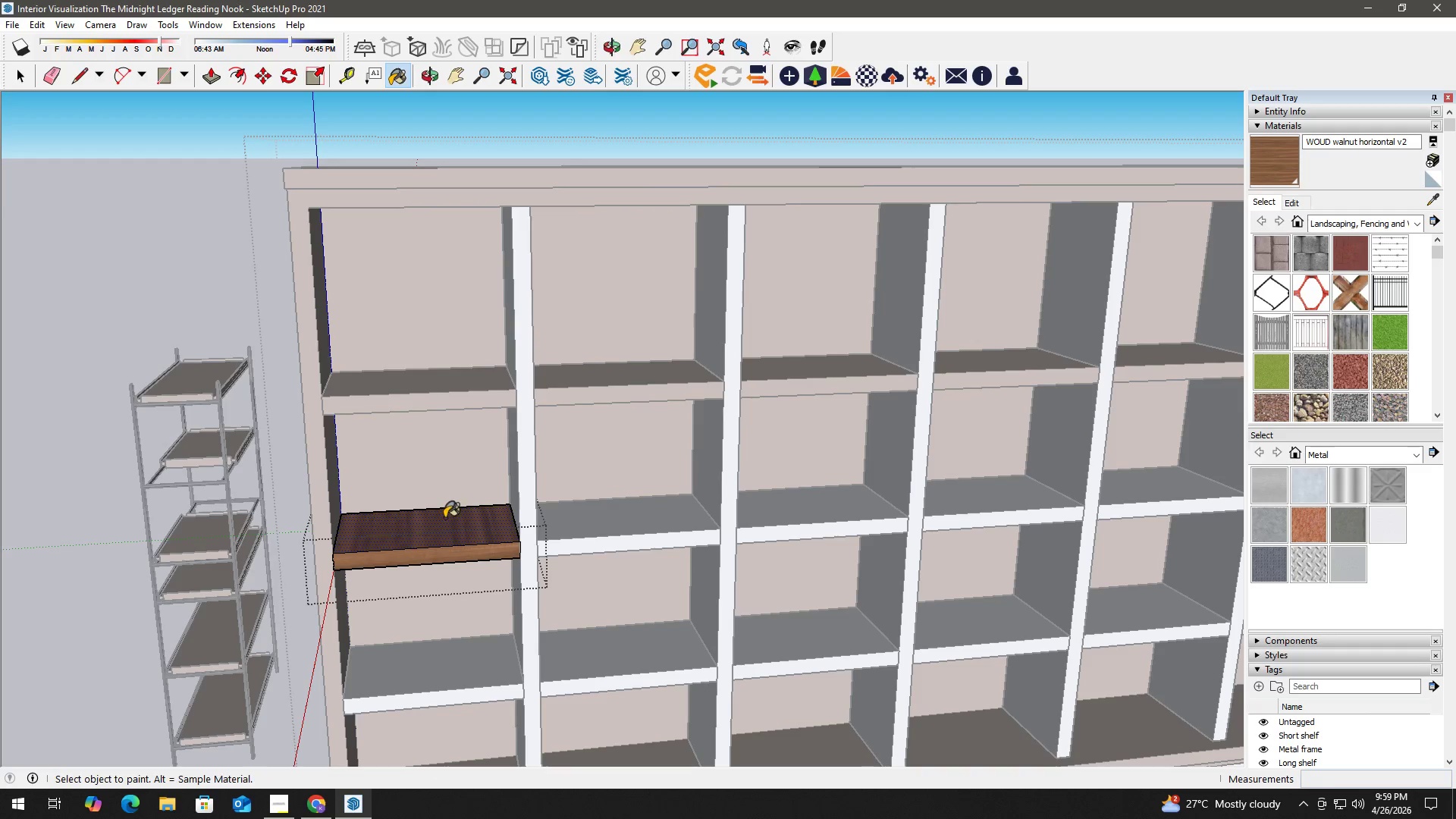 
double_click([444, 521])
 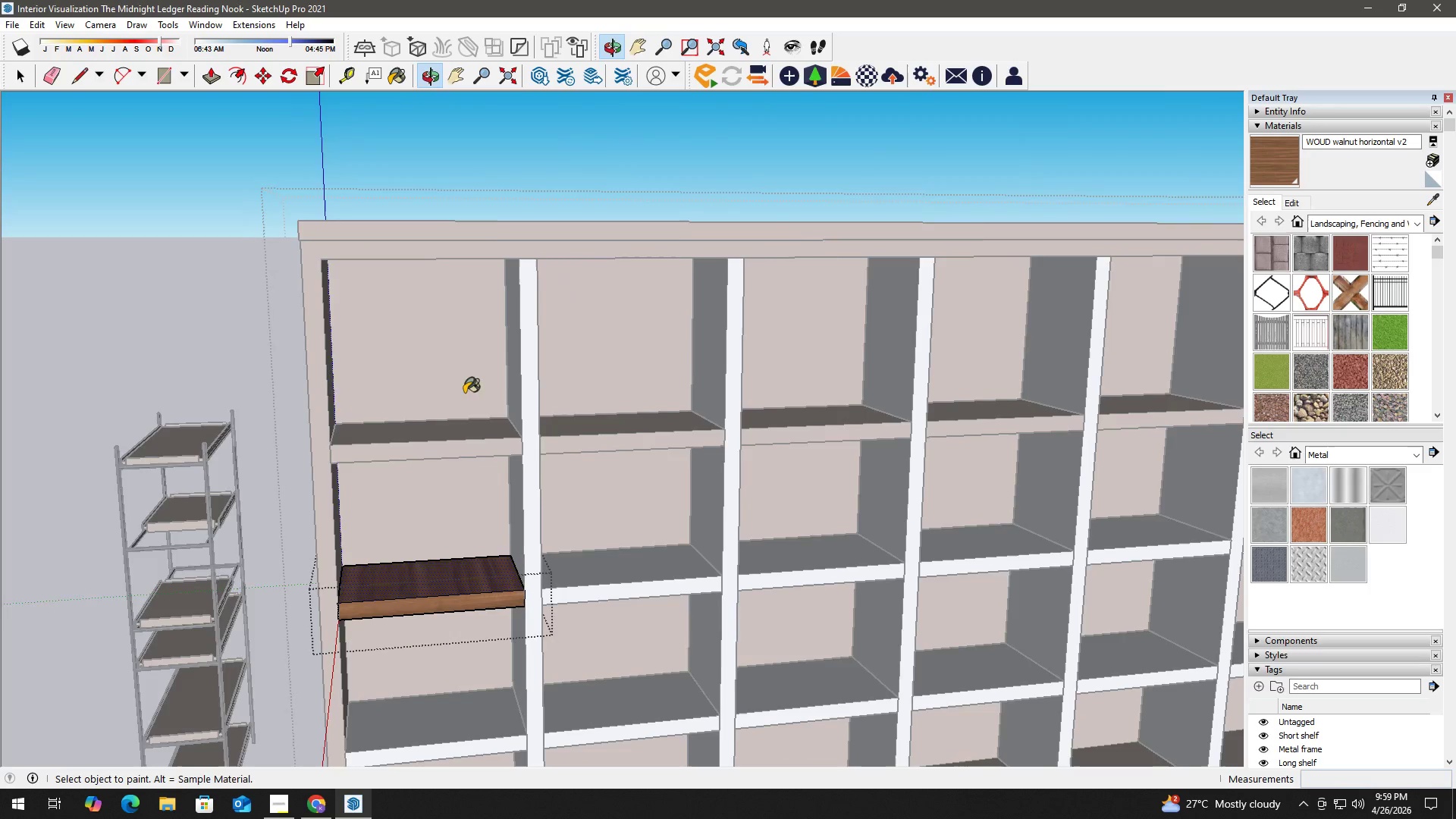 
hold_key(key=AltLeft, duration=0.47)
left_click([470, 501])
 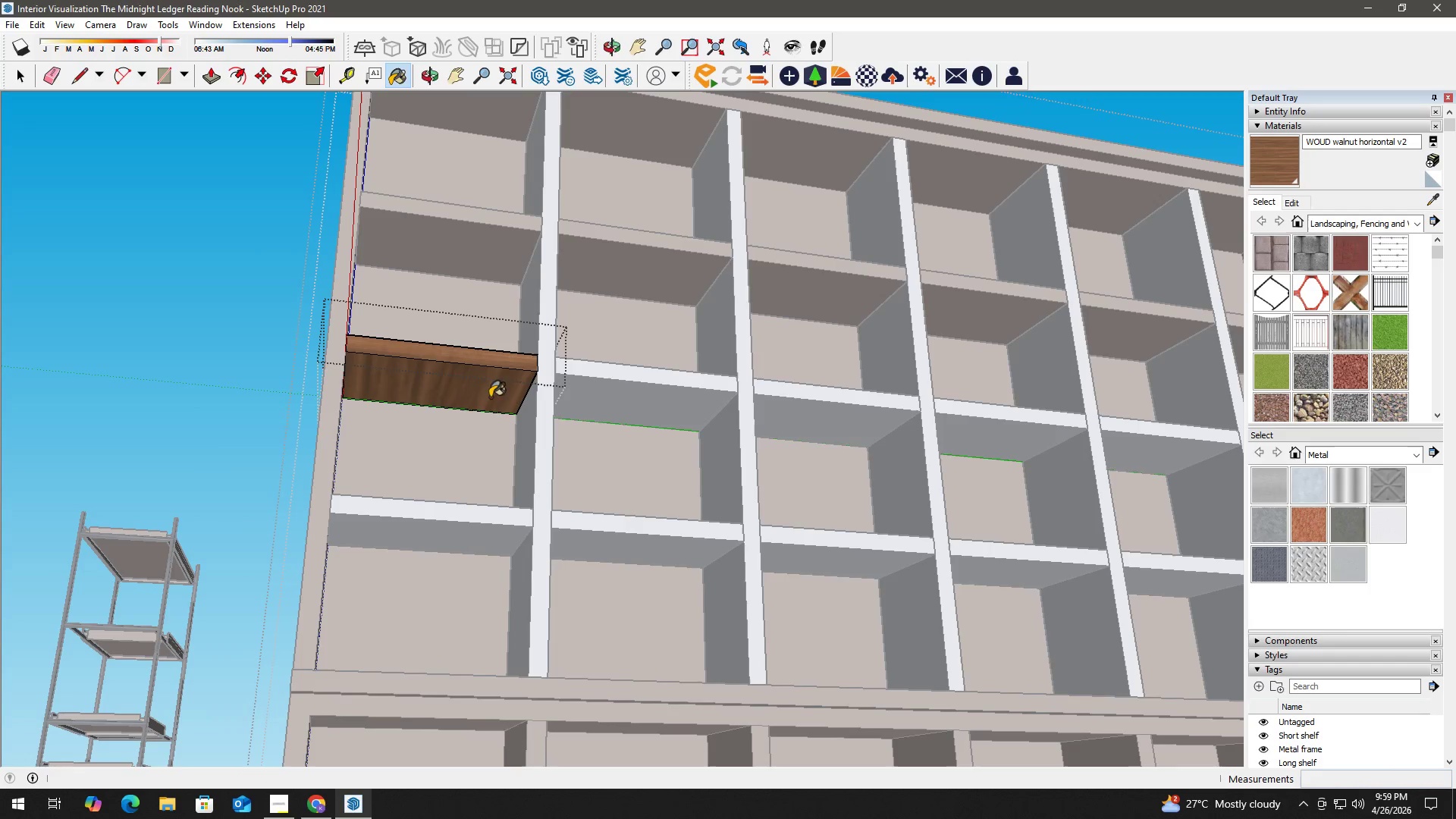 
key(Space)
 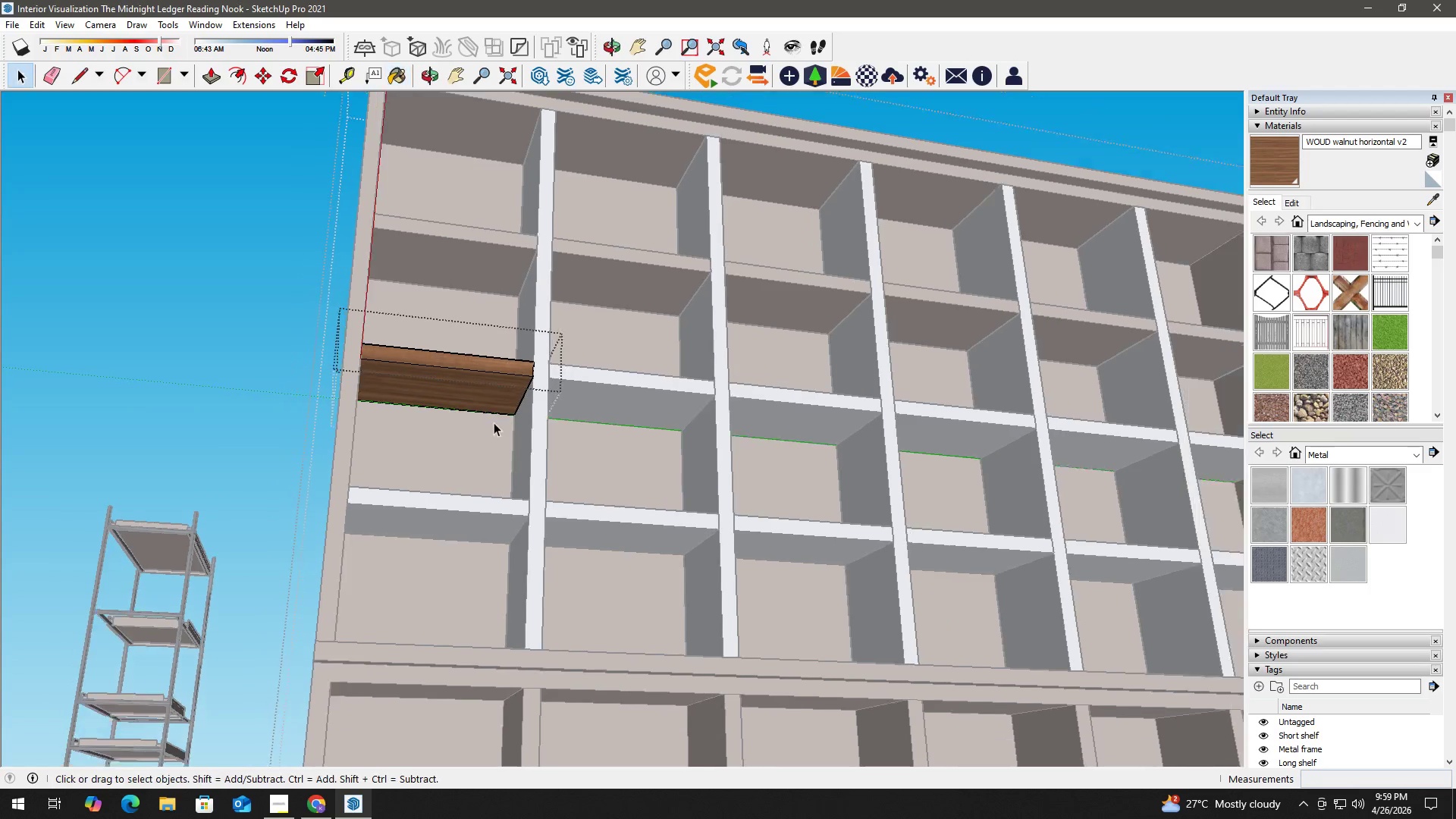 
key(Escape)
 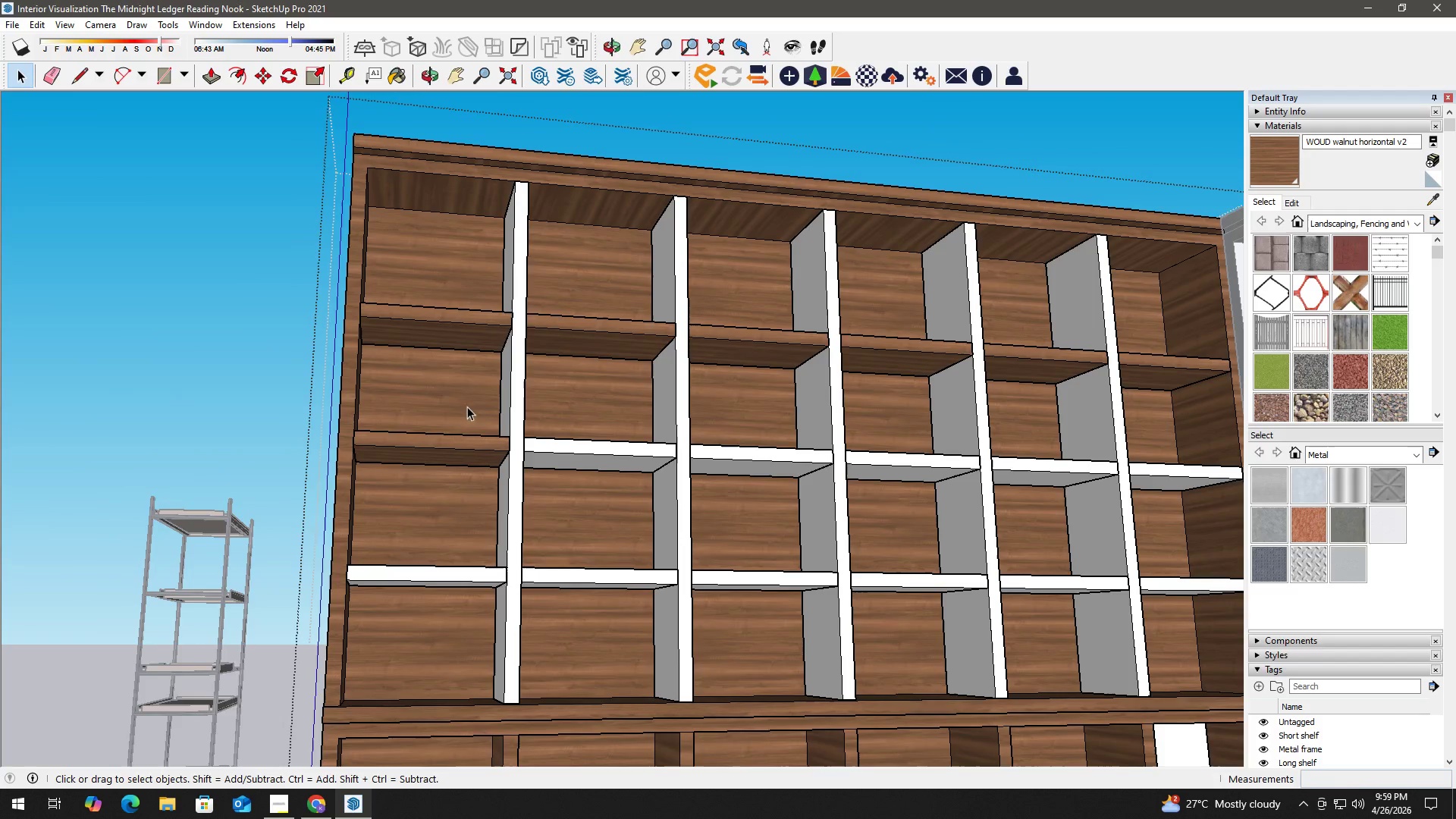 
scroll: coordinate [494, 422], scroll_direction: down, amount: 2.0
 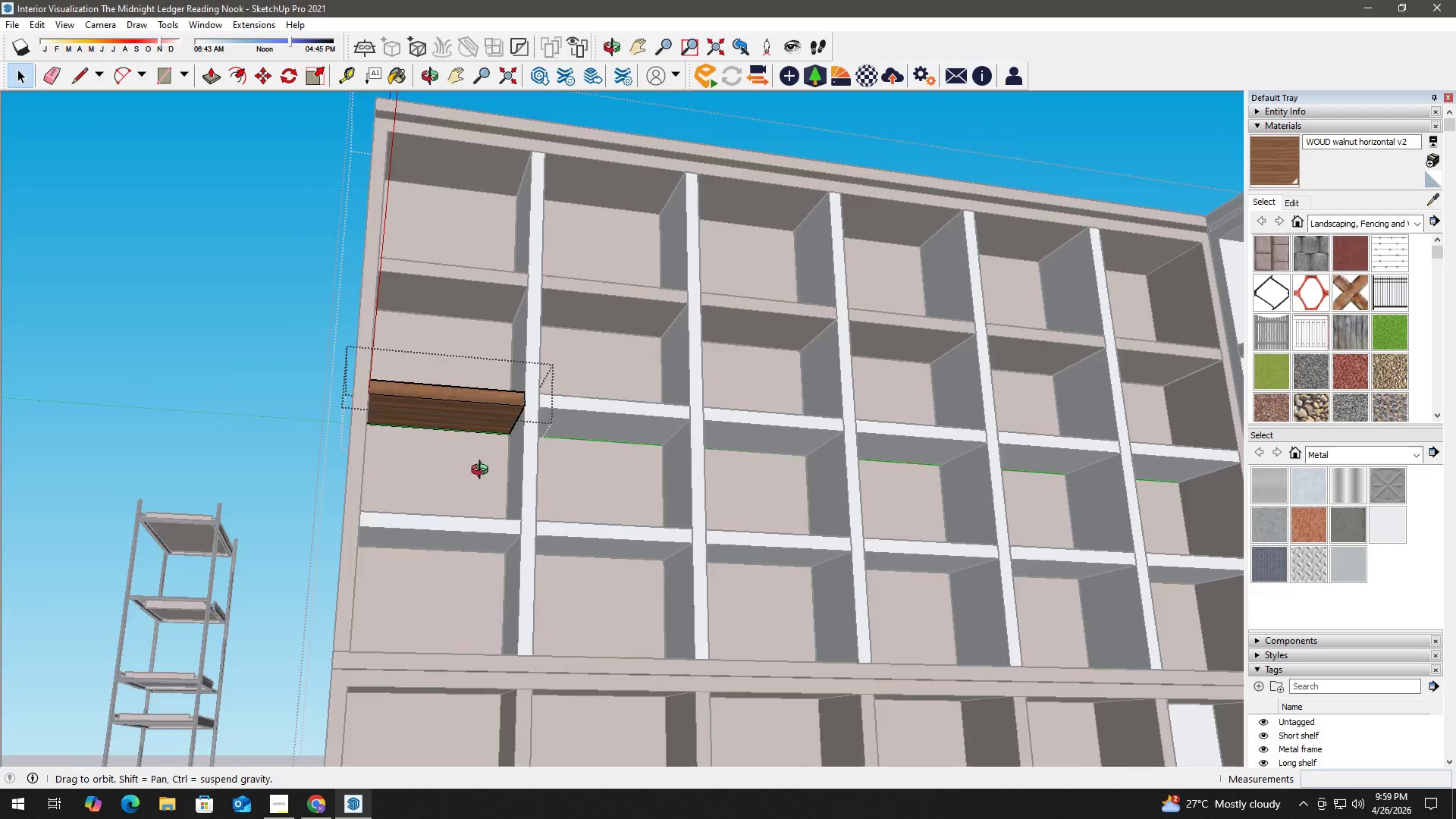 
key(Escape)
 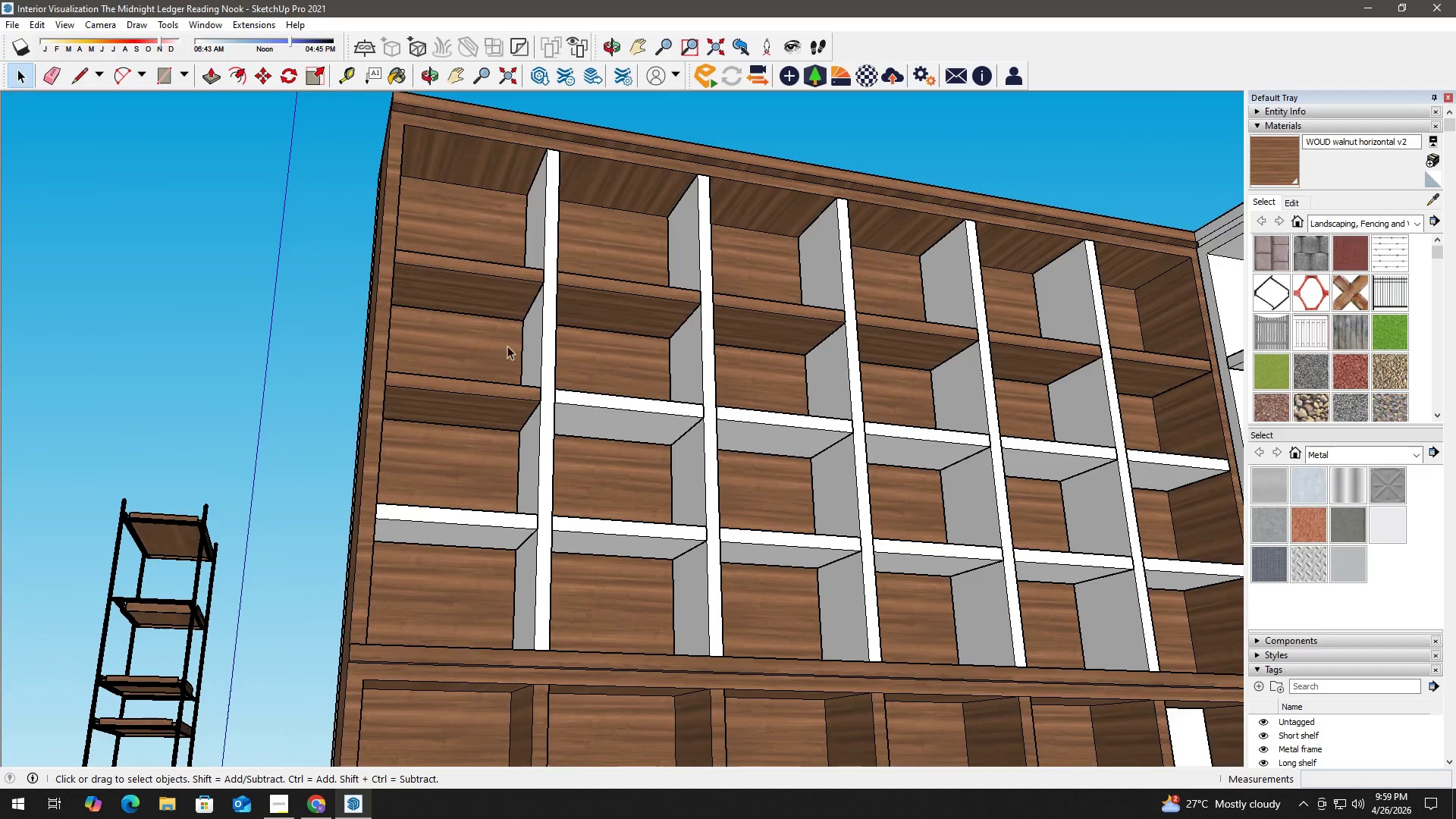 
key(H)
 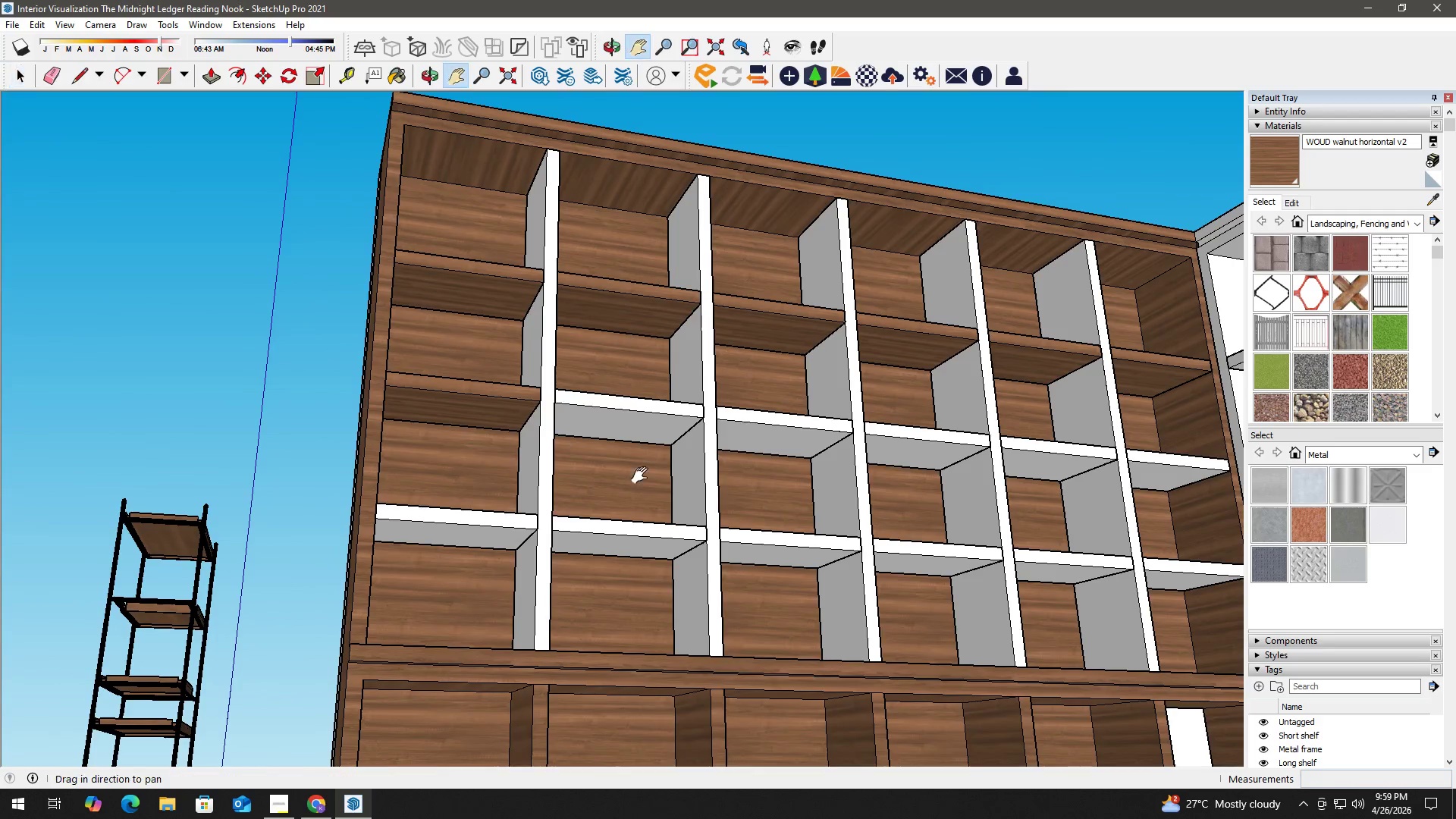 
left_click_drag(start_coordinate=[643, 475], to_coordinate=[523, 538])
 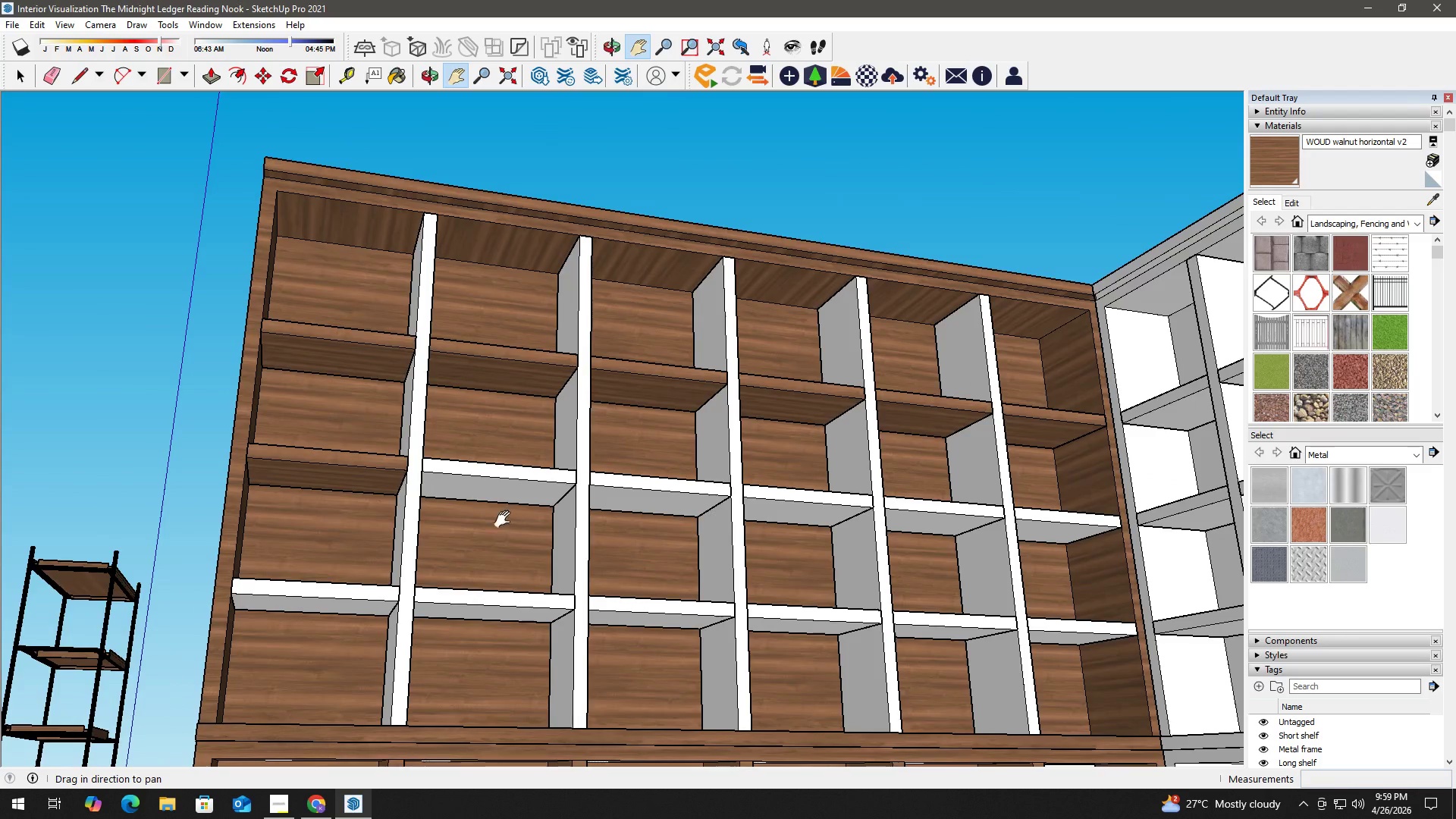 
scroll: coordinate [479, 477], scroll_direction: up, amount: 3.0
 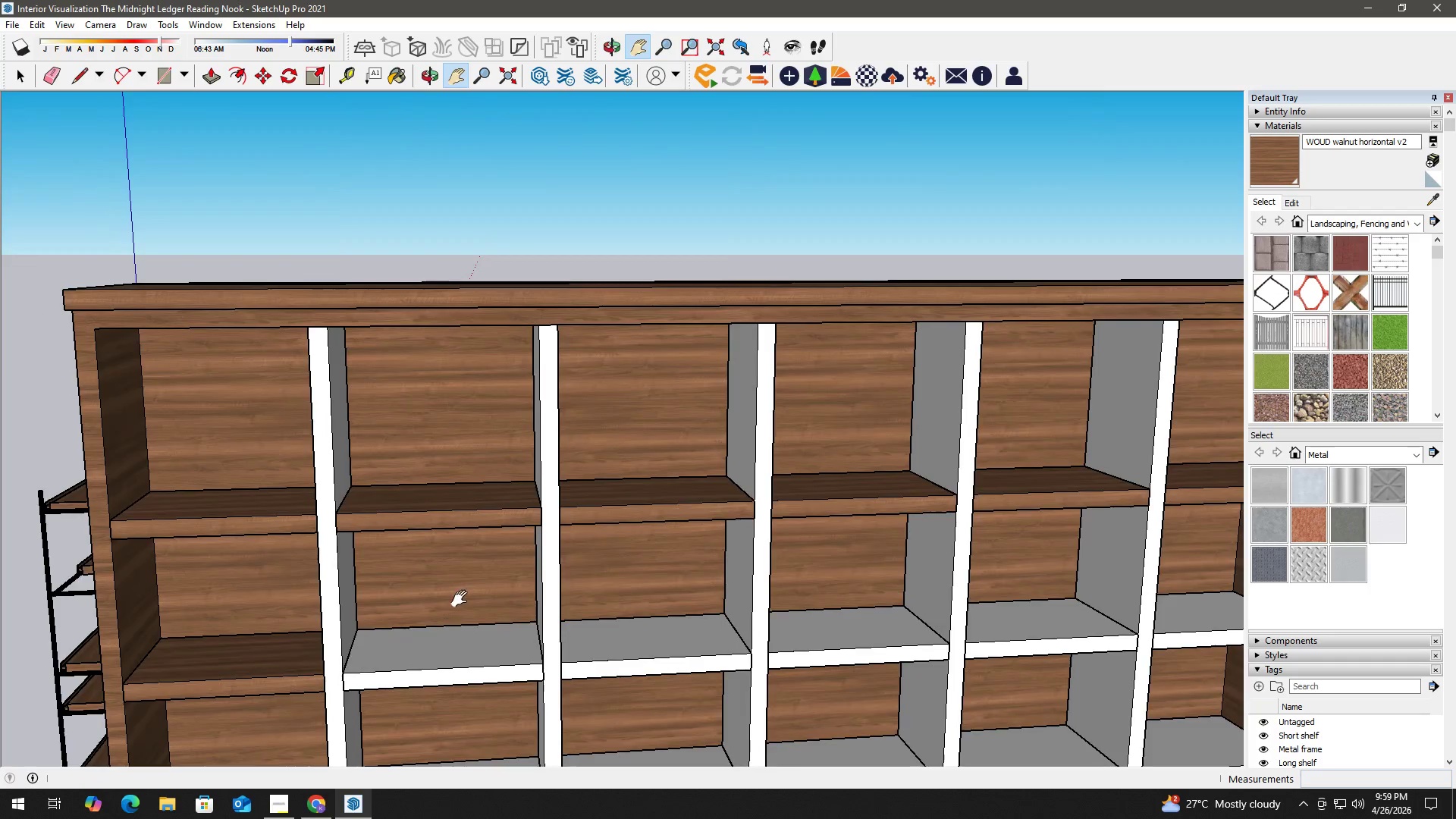 
key(Space)
 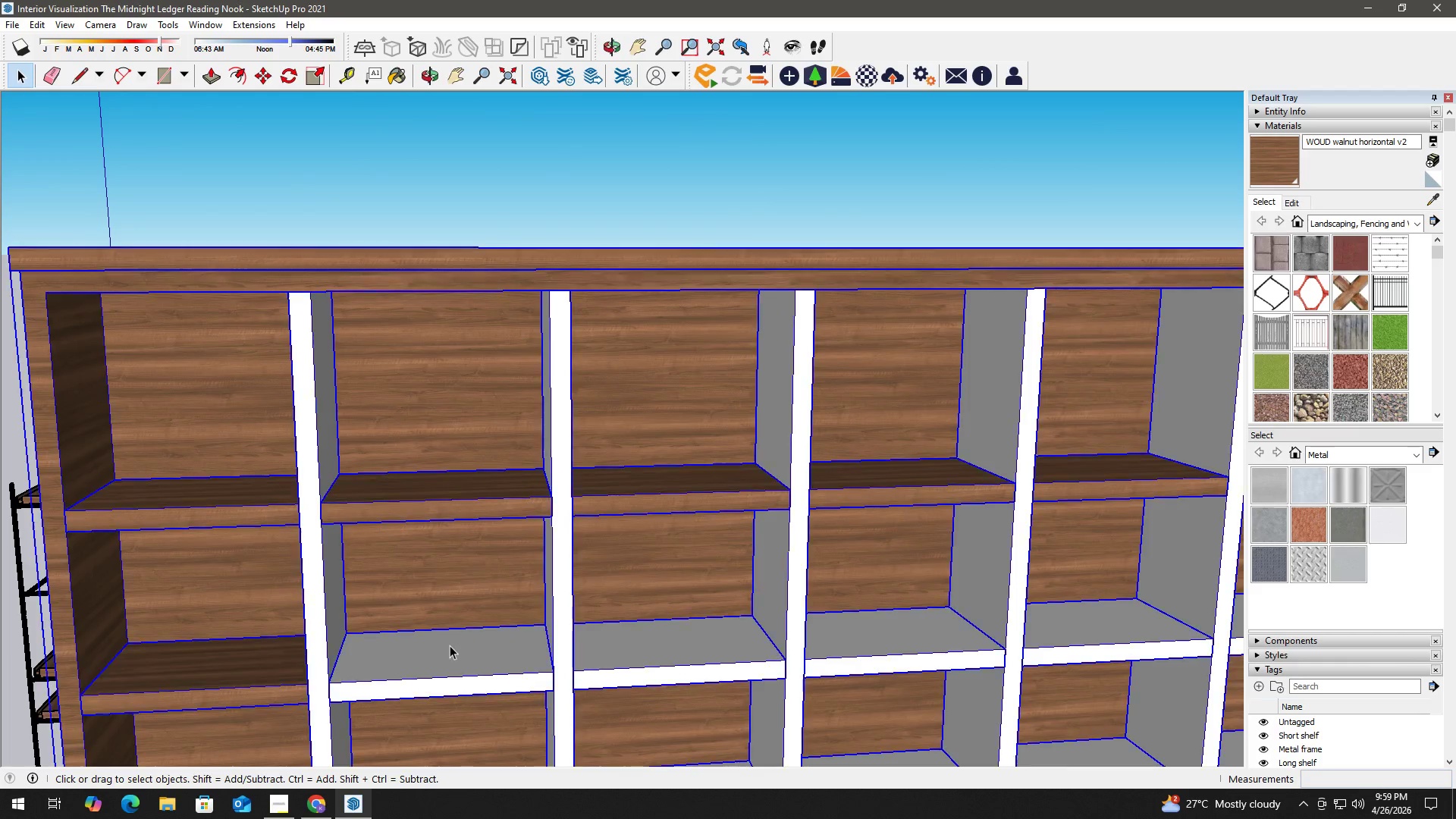 
double_click([450, 645])
 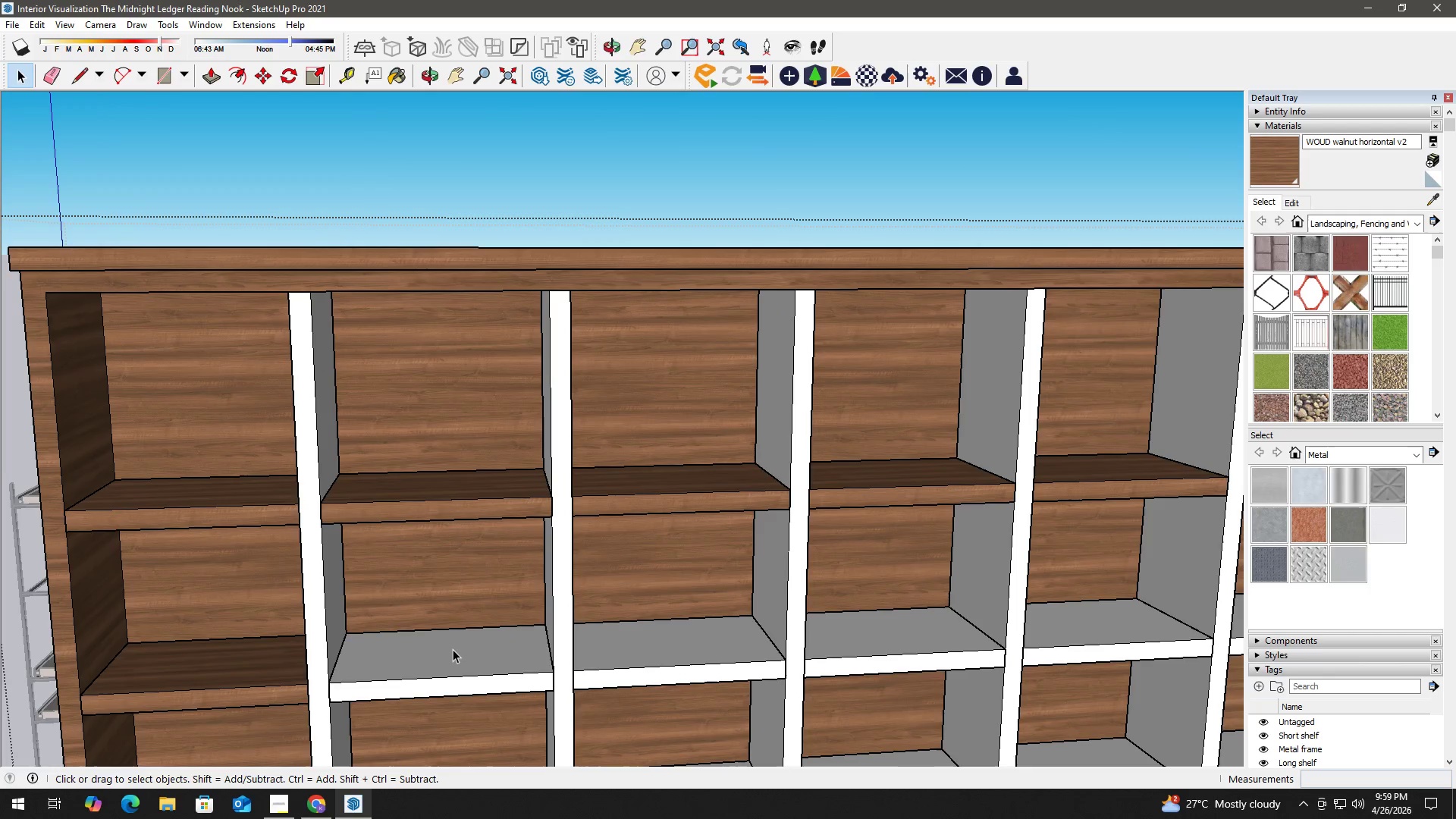 
scroll: coordinate [457, 595], scroll_direction: up, amount: 1.0
 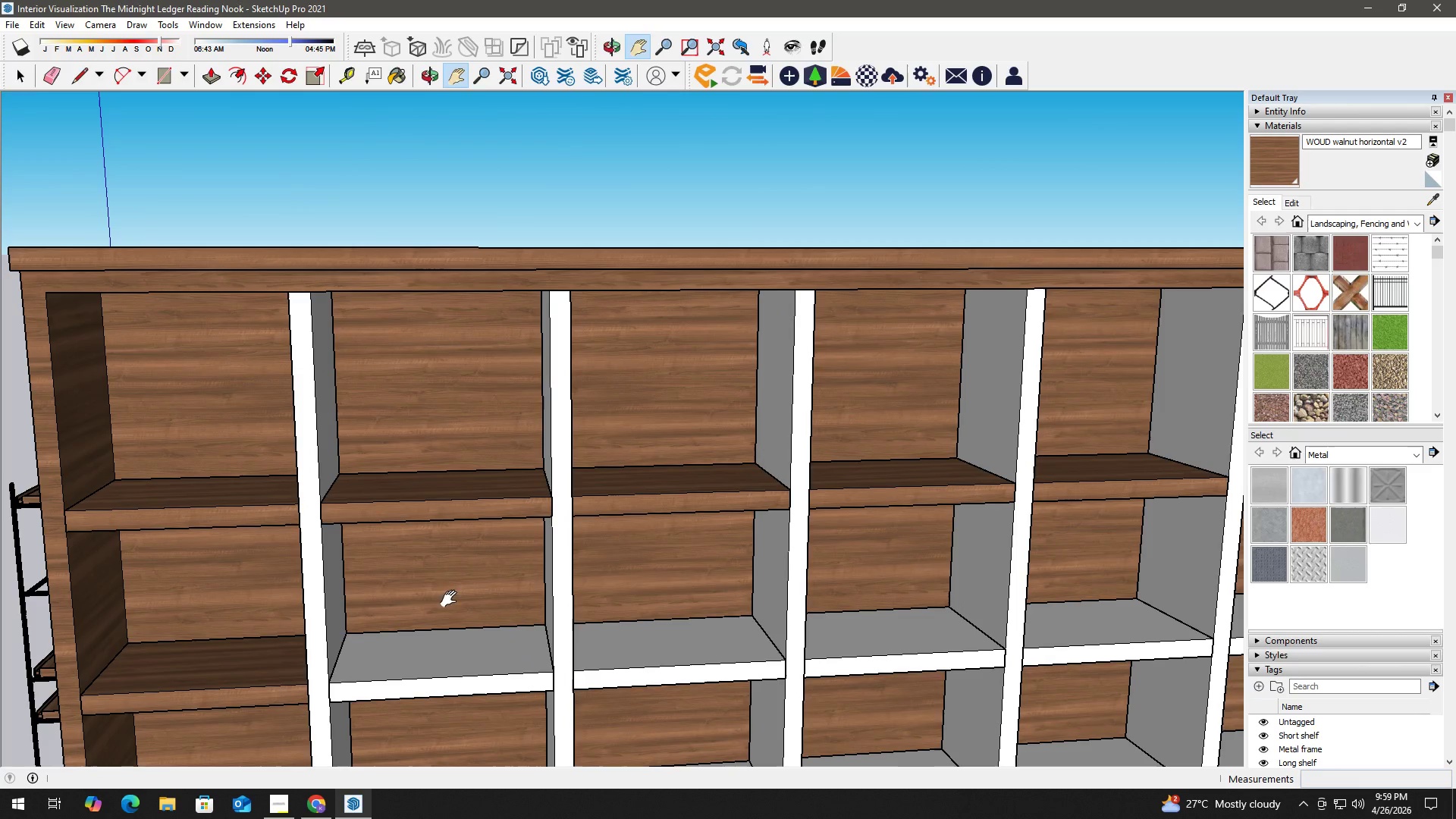 
left_click([453, 648])
 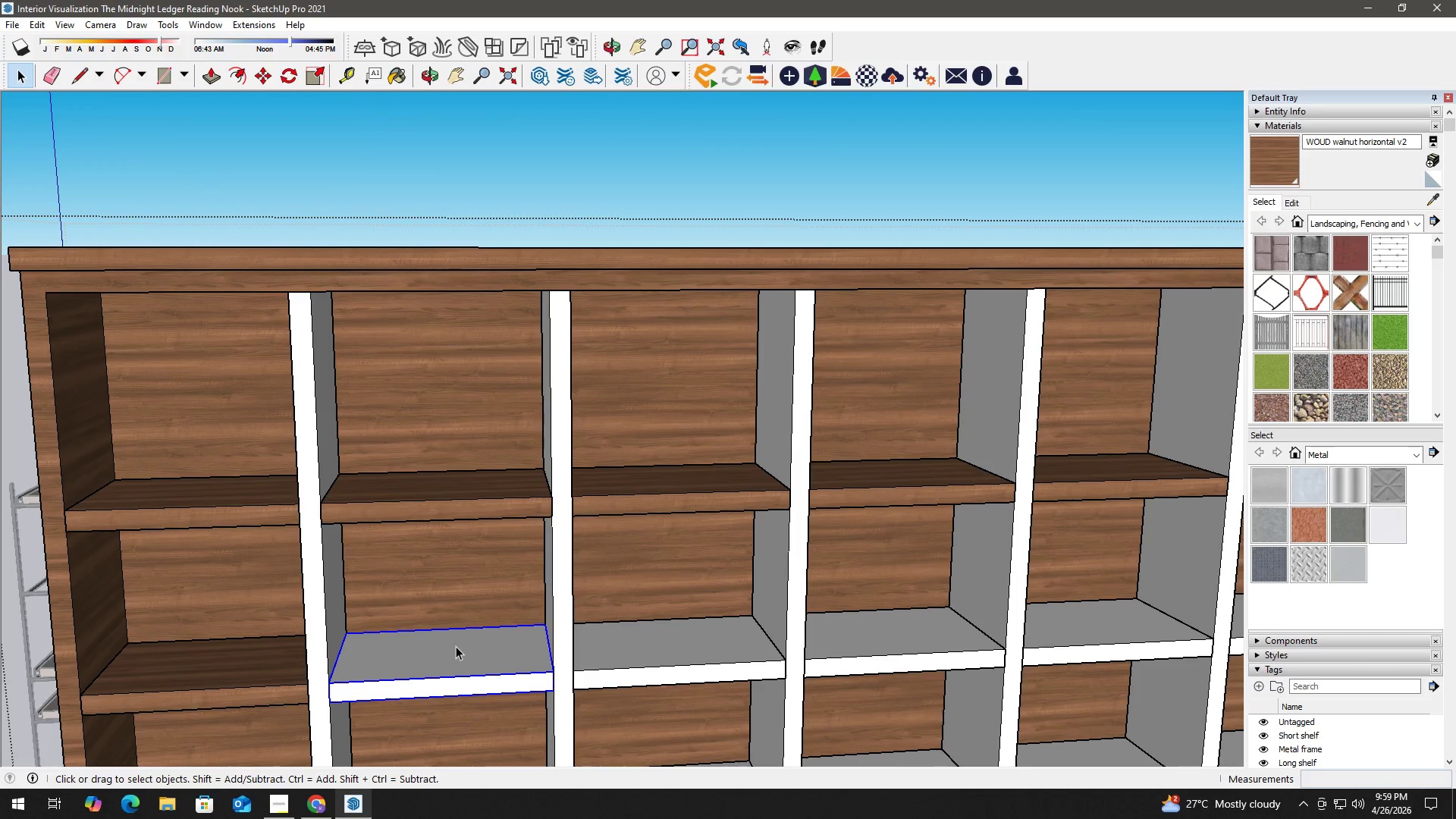 
double_click([456, 646])
 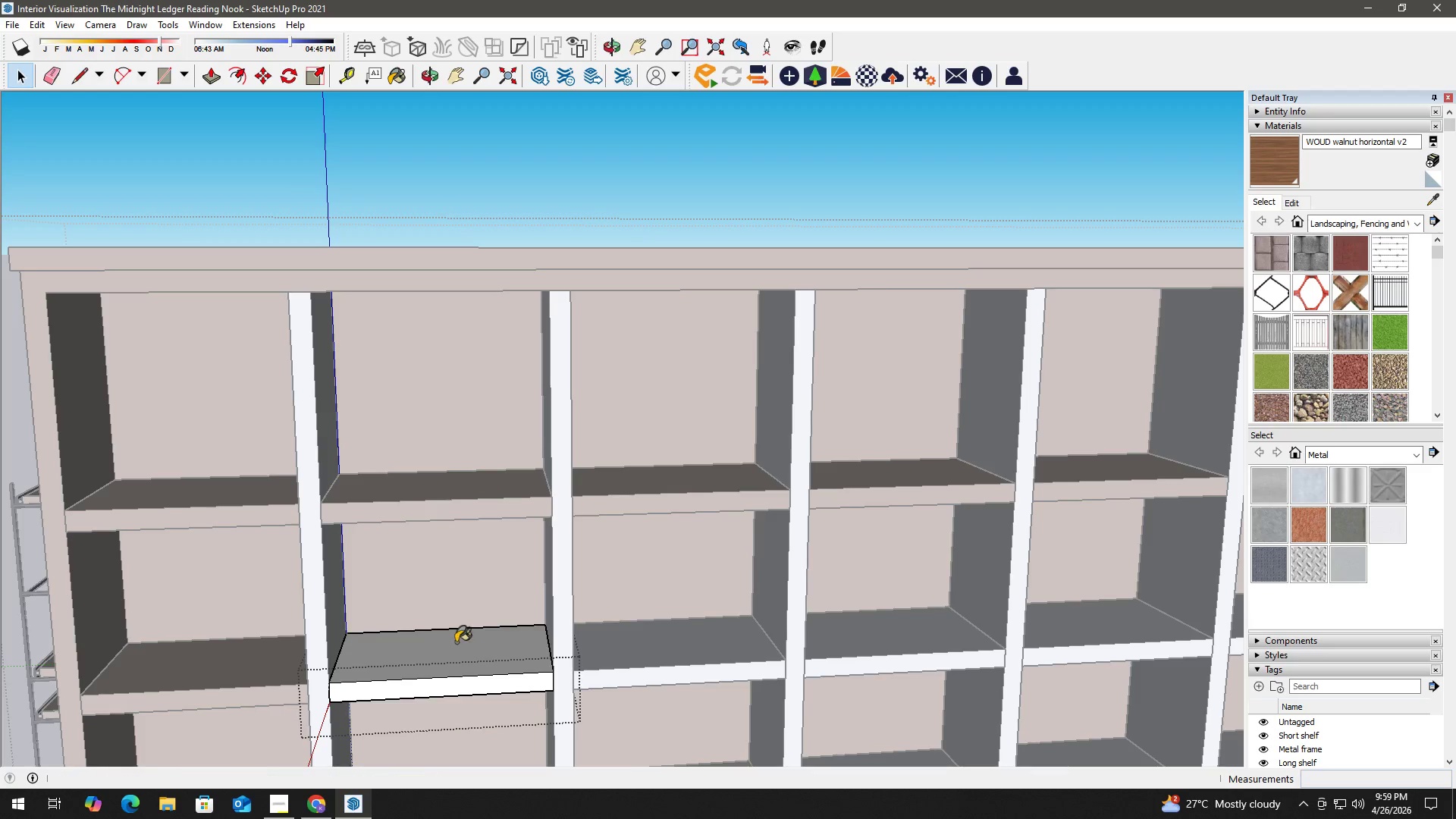 
key(B)
 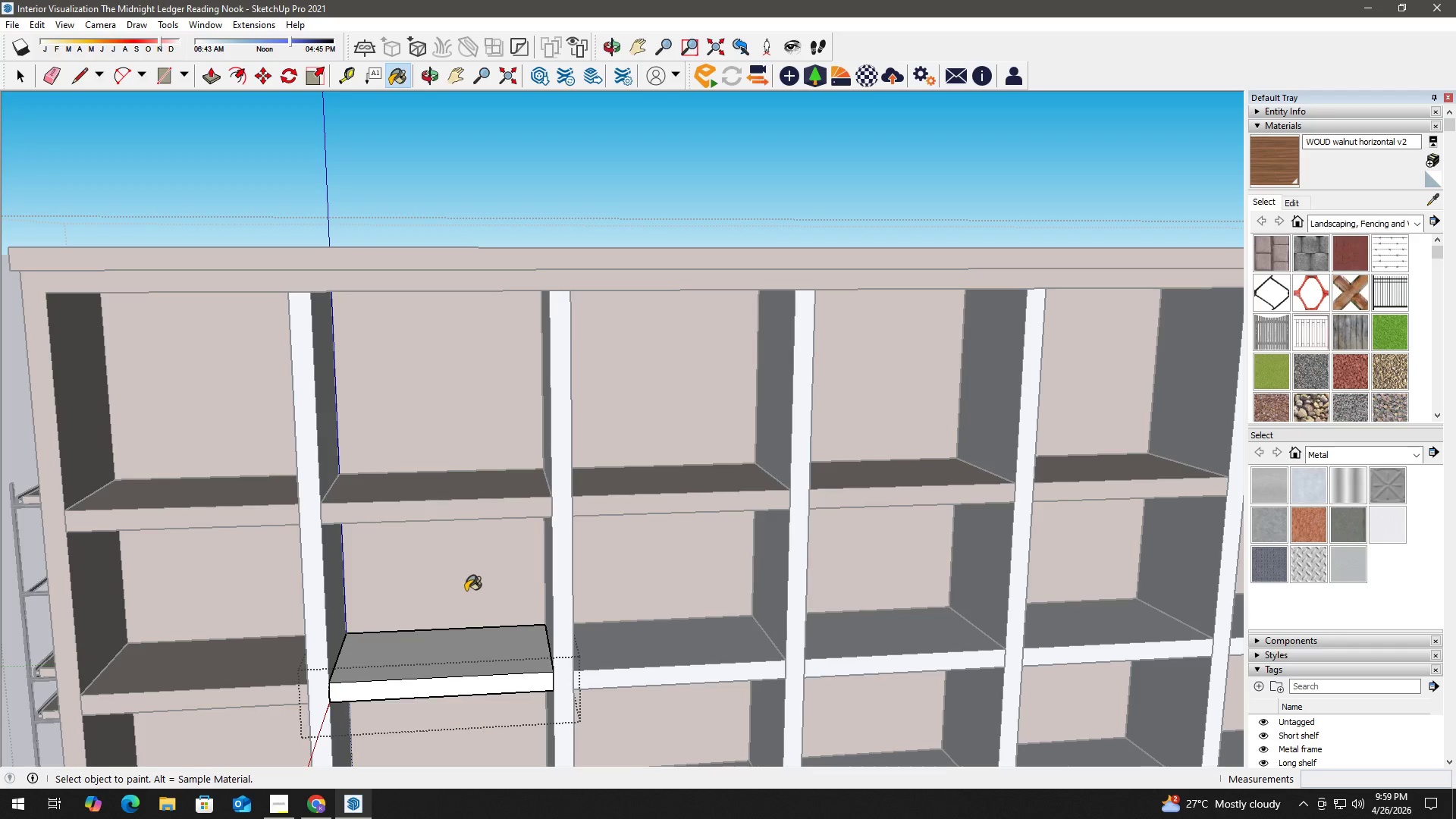 
key(Alt+AltLeft)
 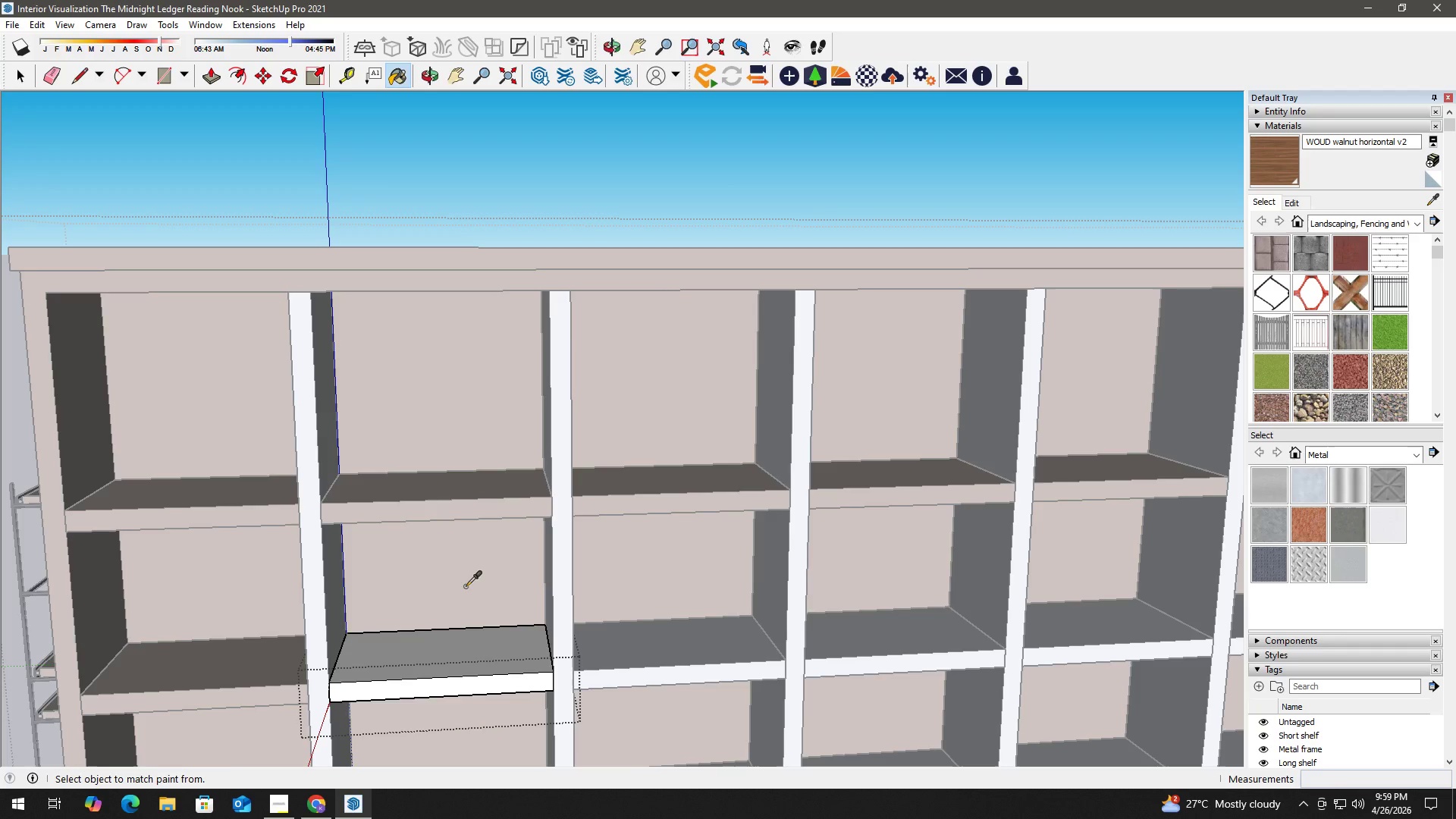 
left_click([466, 586])
 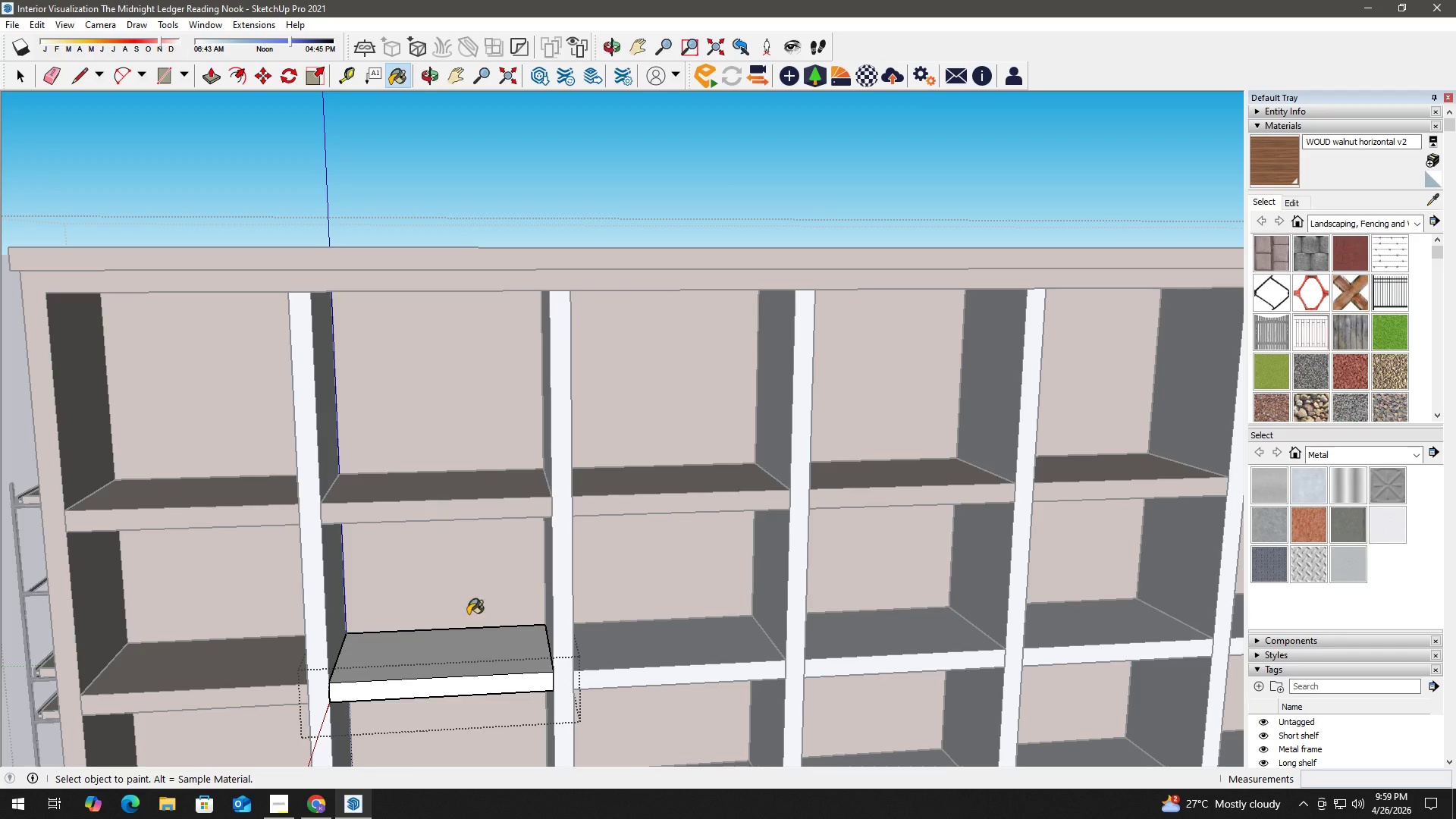 
key(Space)
 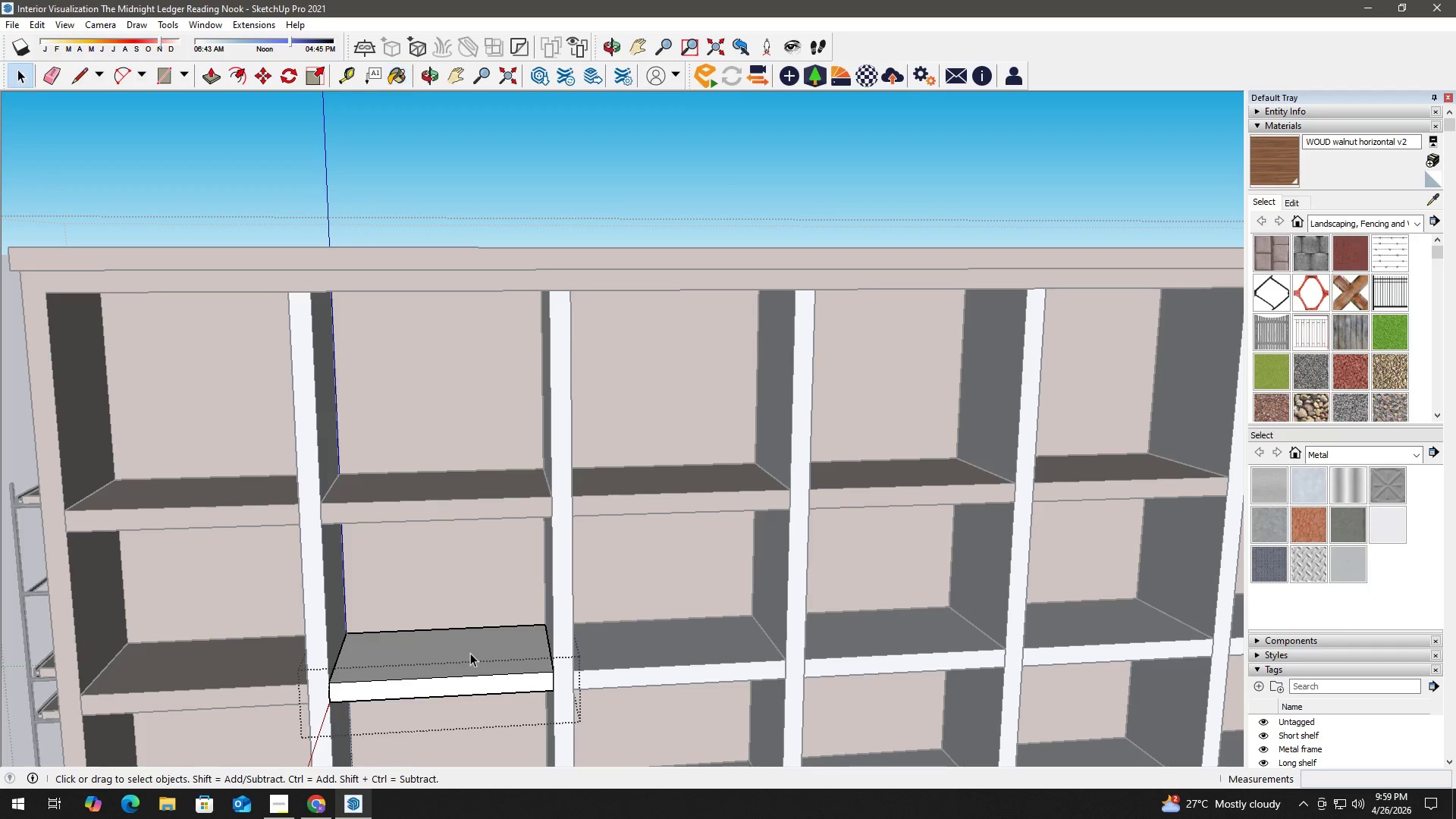 
triple_click([469, 653])
 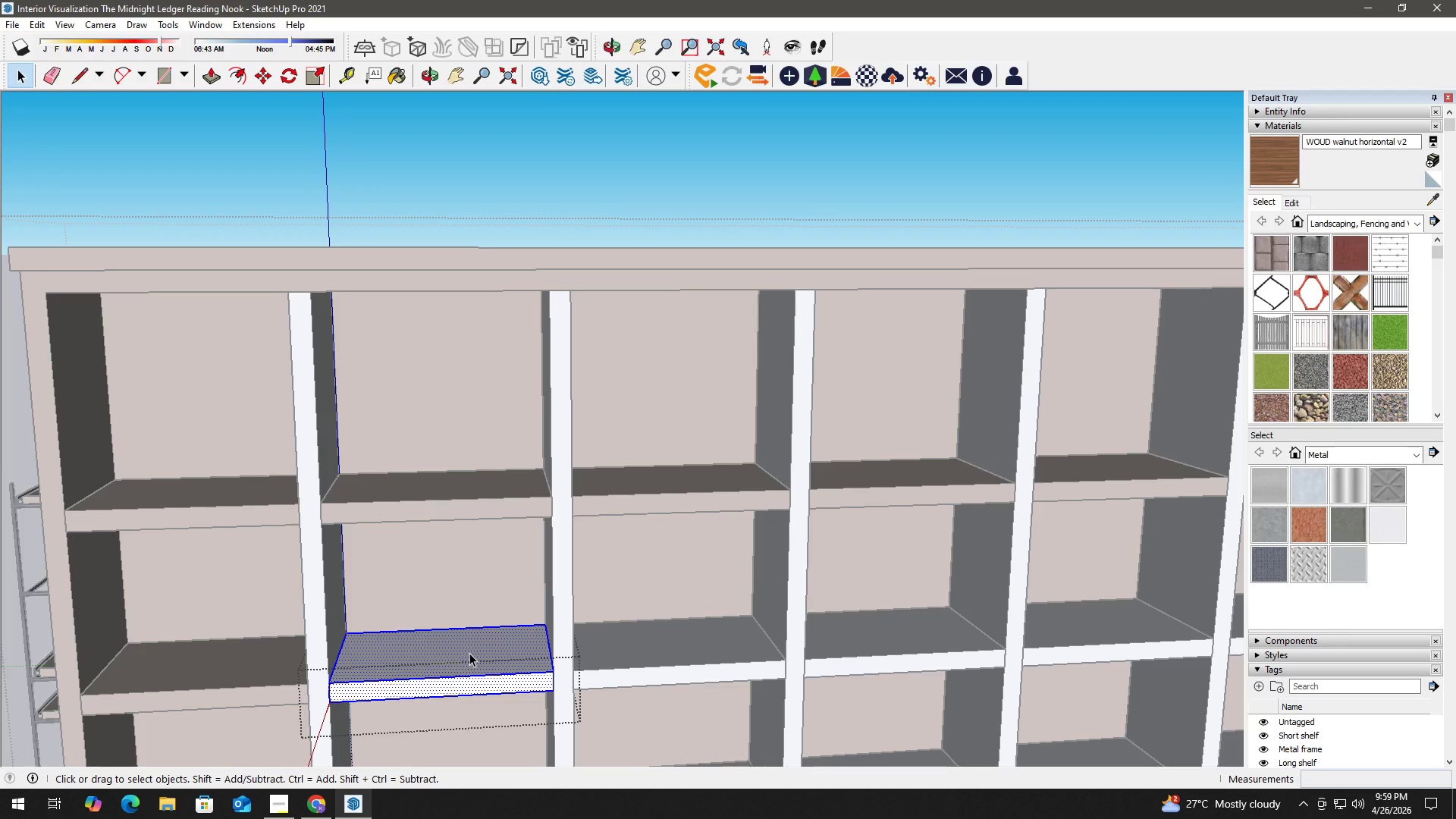 
triple_click([469, 653])
 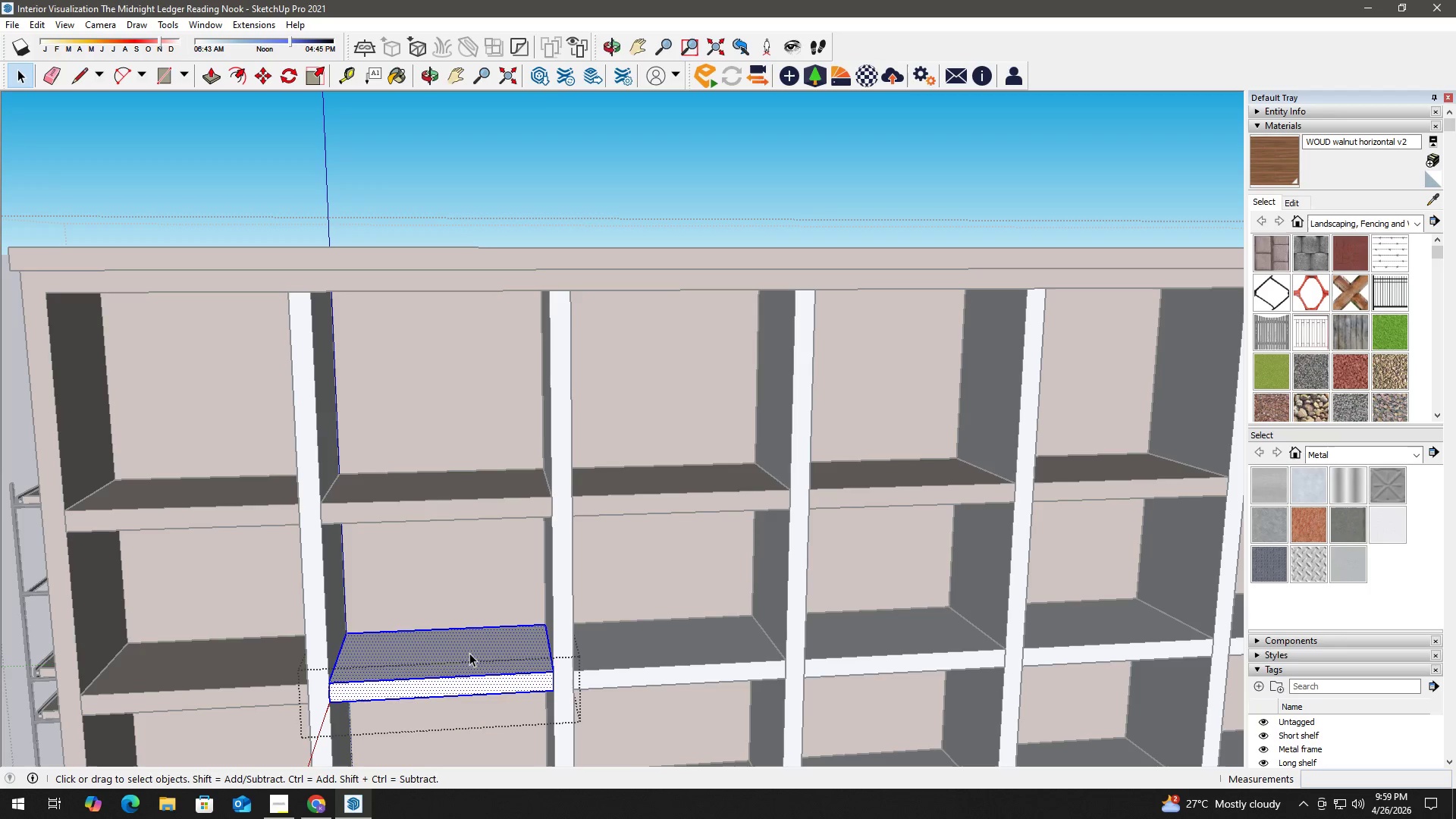 
triple_click([469, 653])
 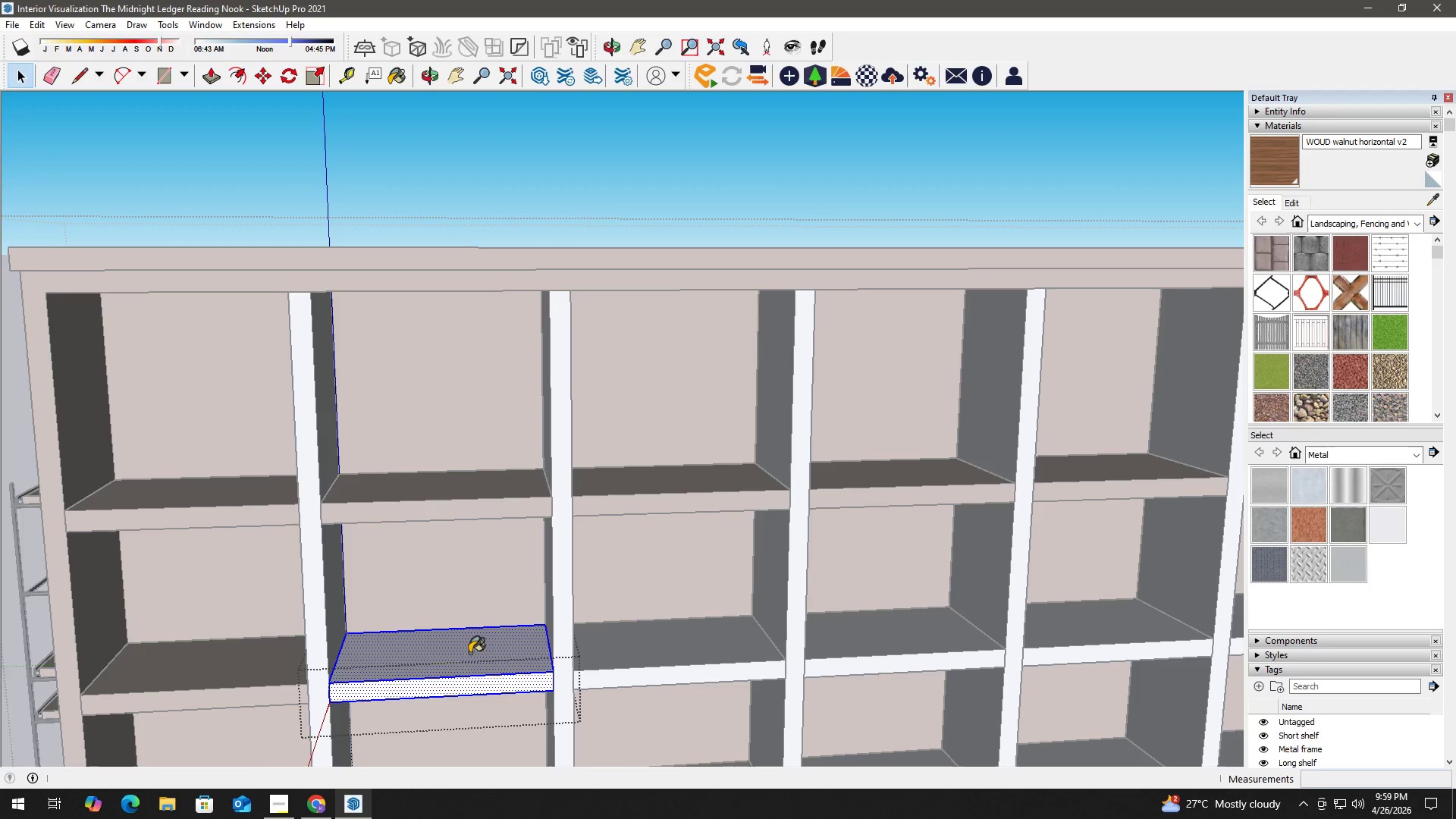 
key(B)
 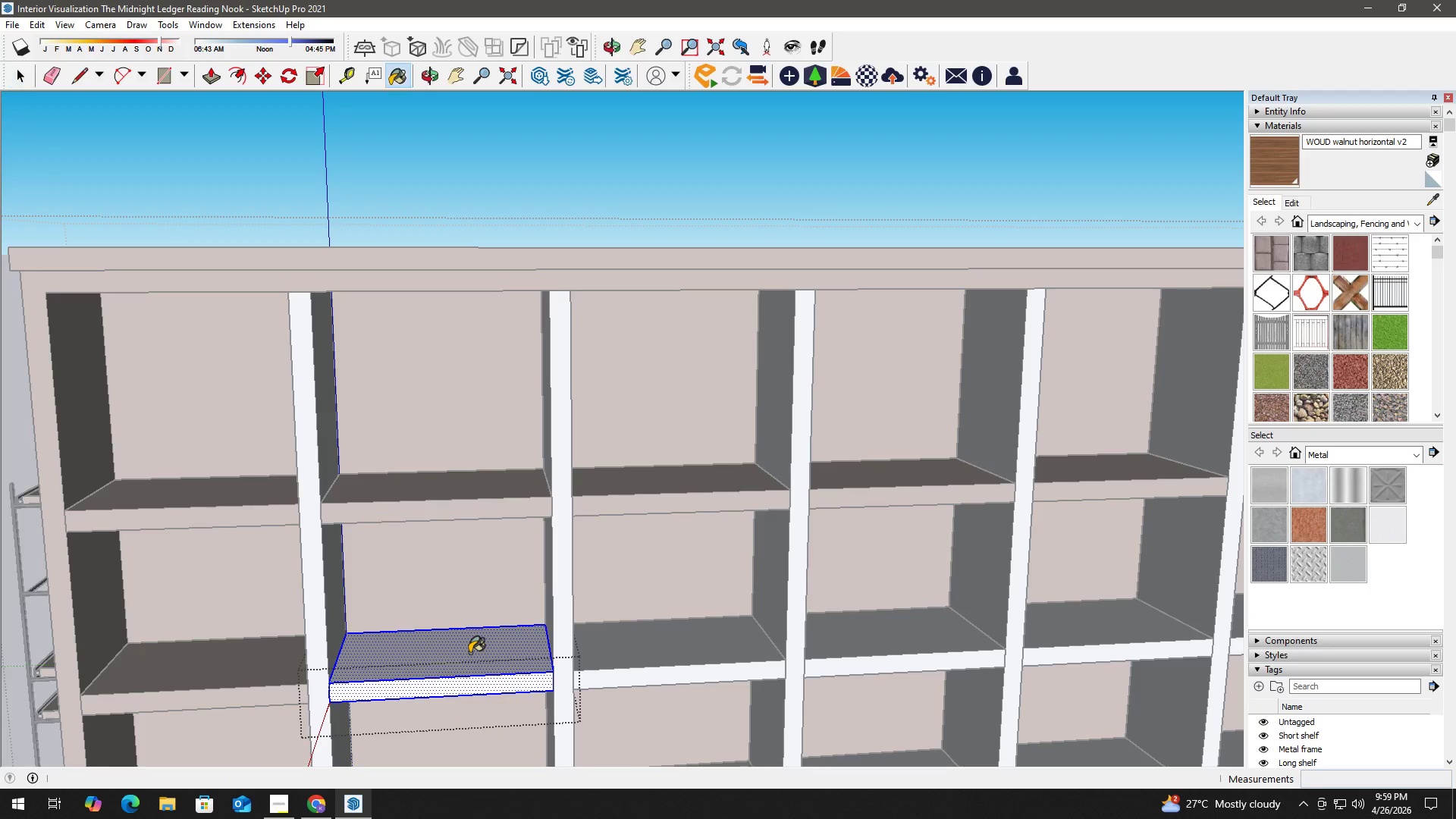 
triple_click([469, 653])
 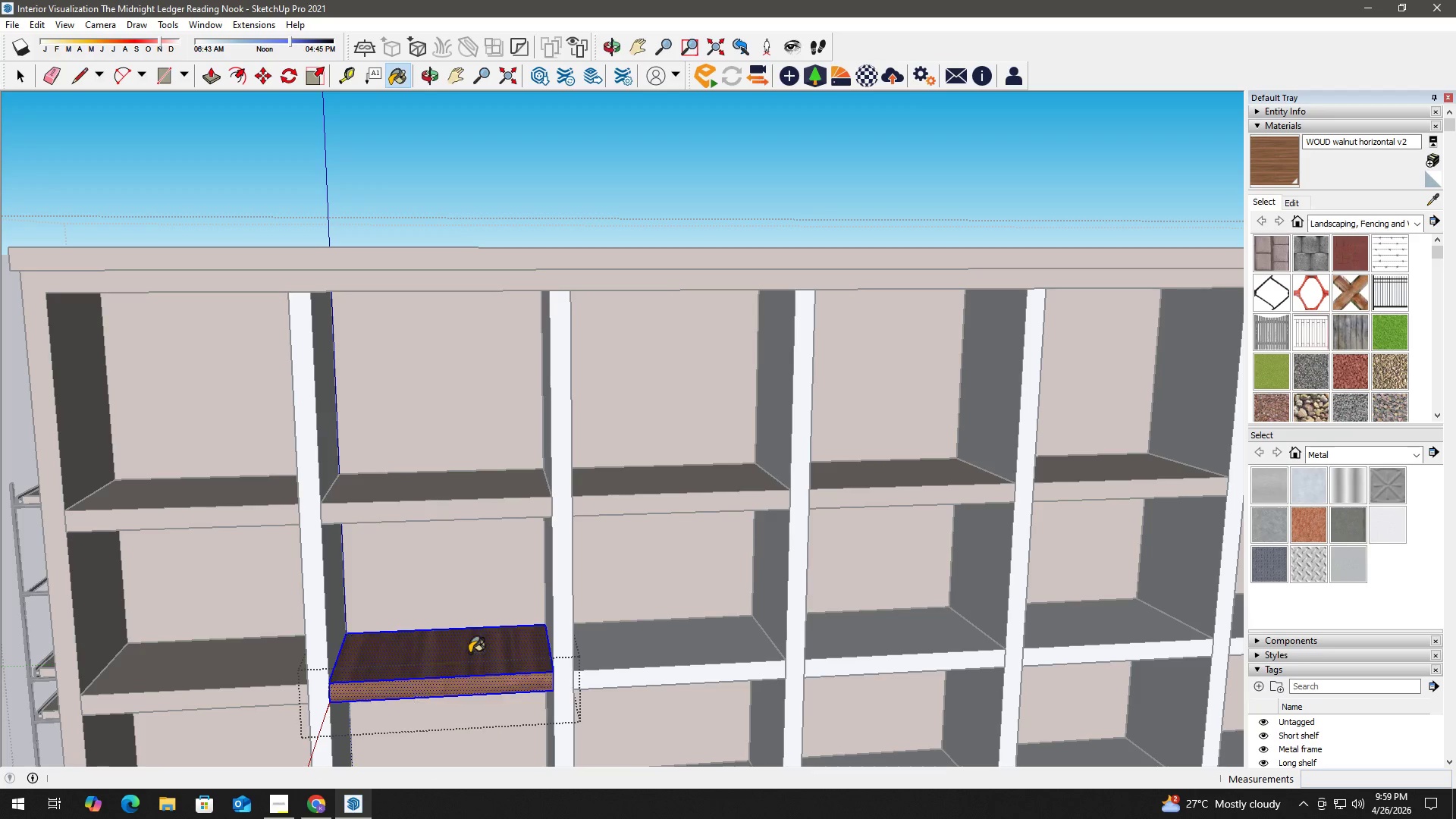 
triple_click([469, 653])
 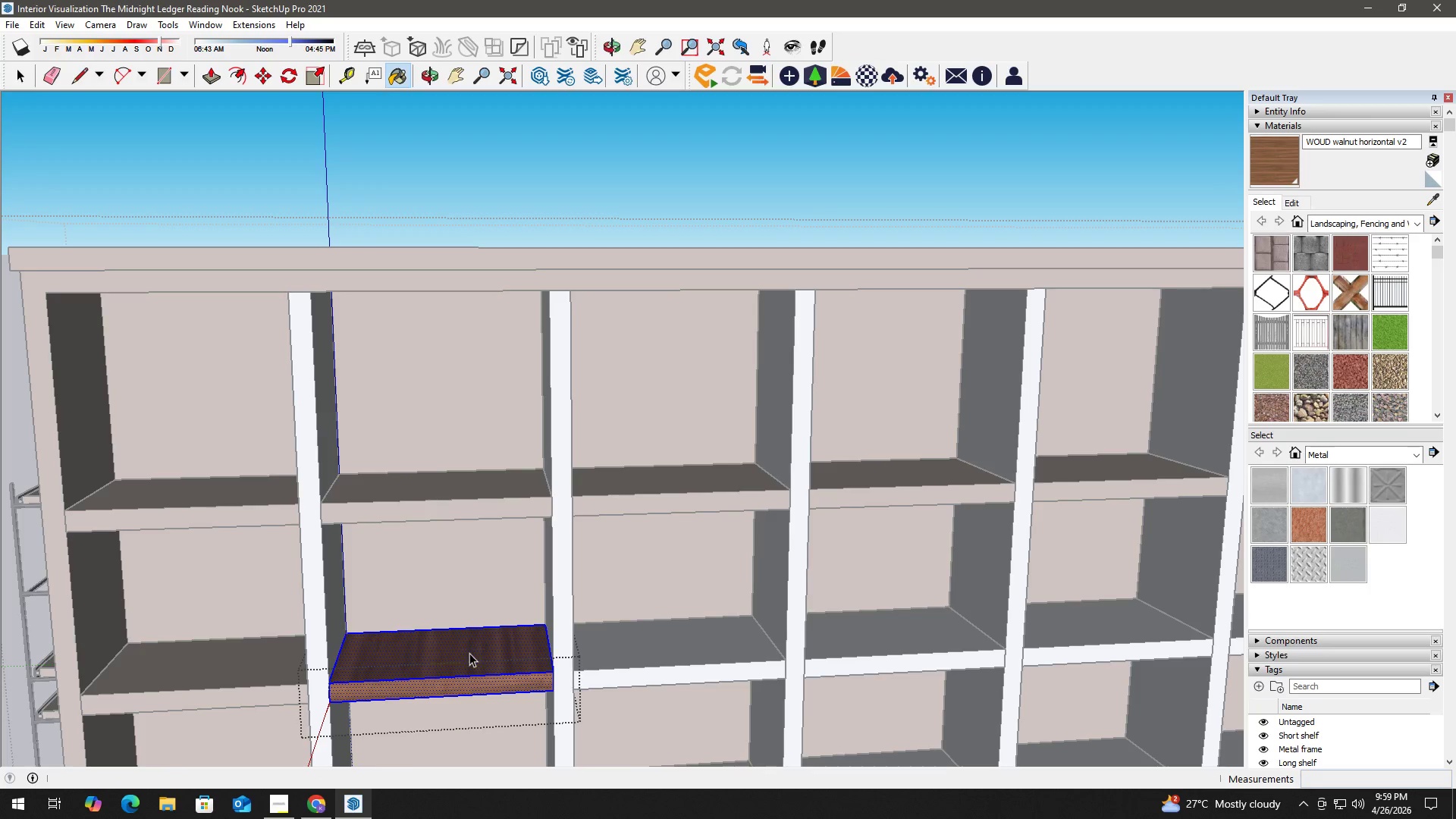 
key(Space)
 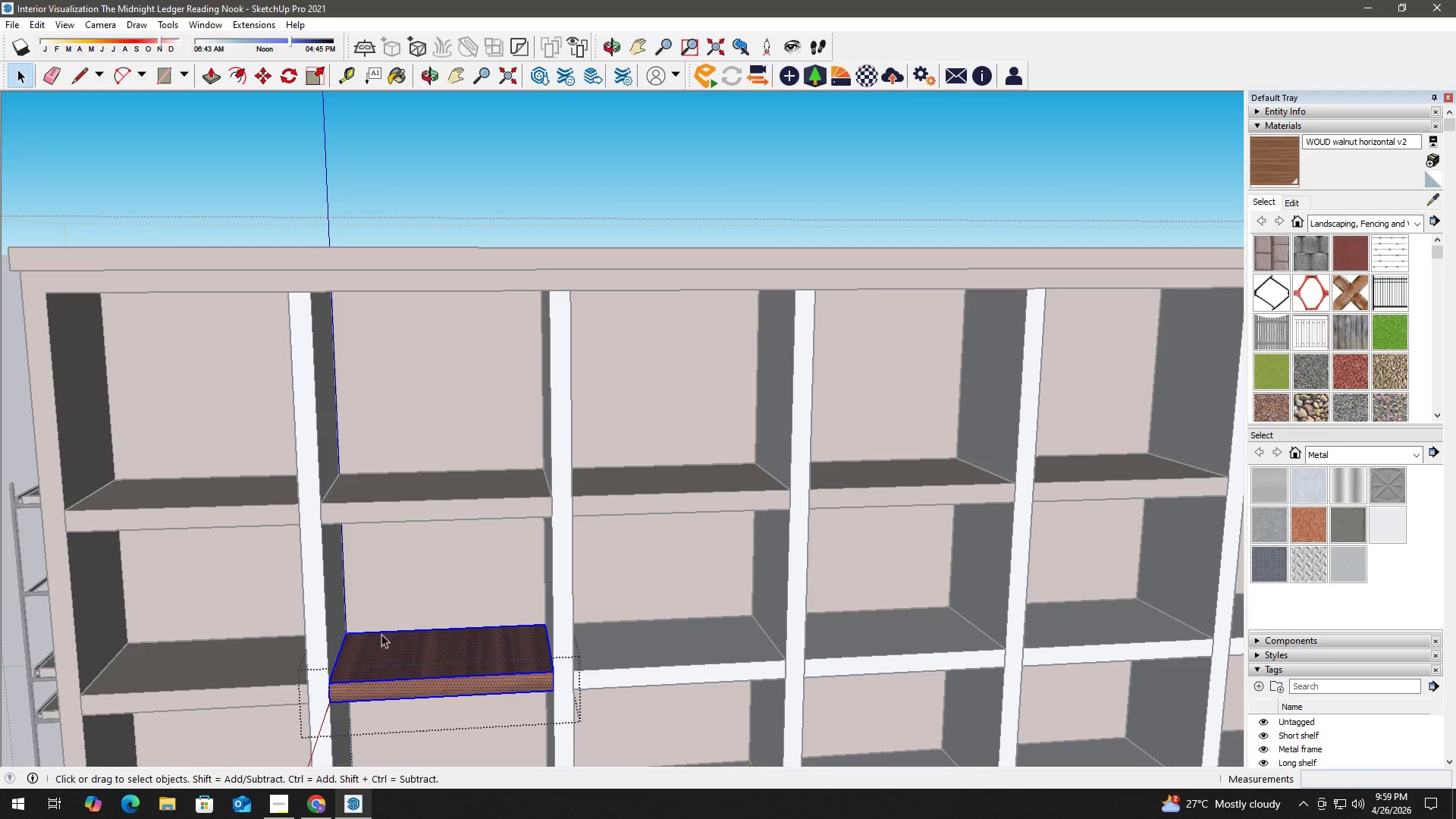 
key(B)
 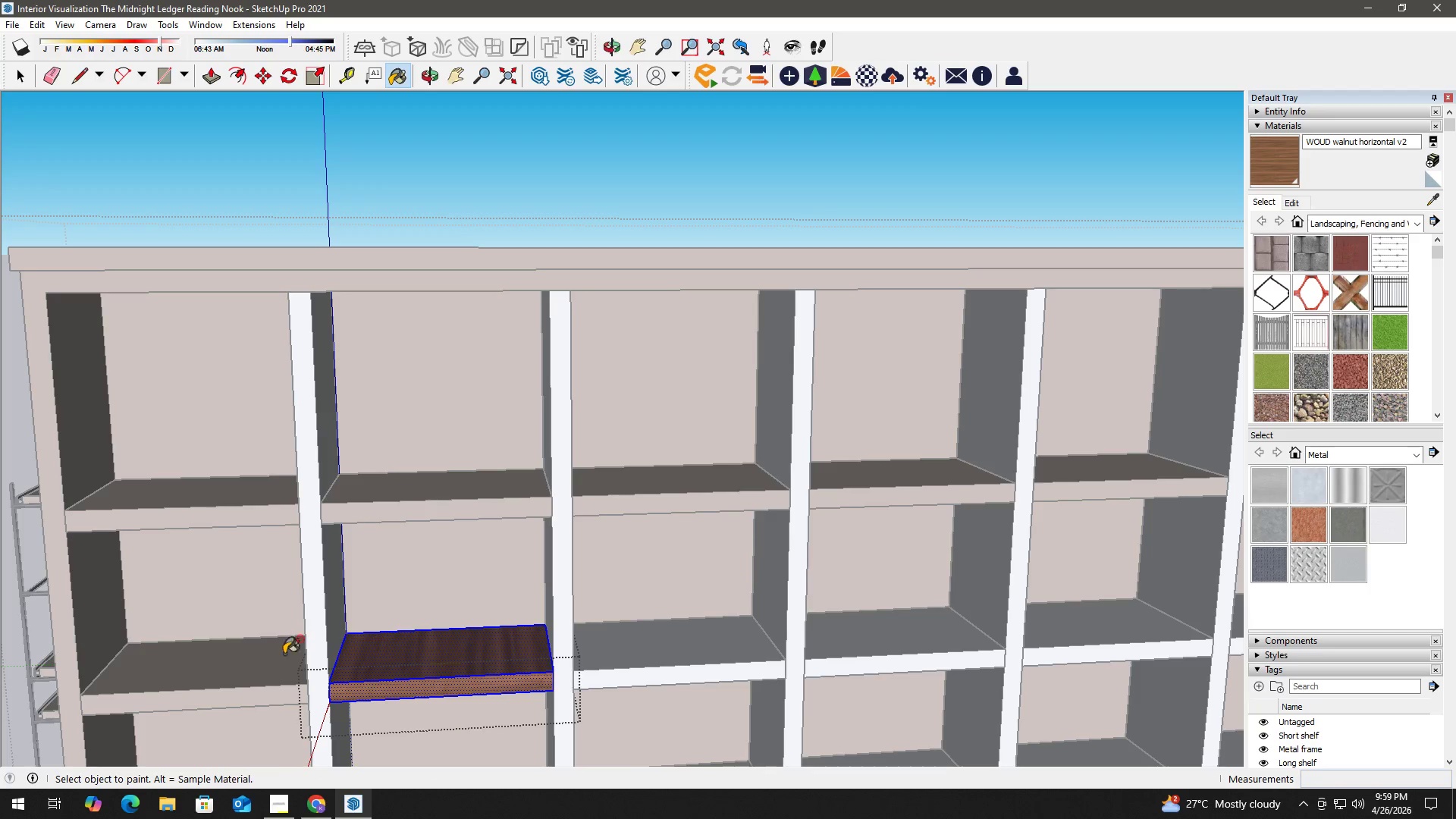 
hold_key(key=AltLeft, duration=0.31)
left_click([253, 653])
 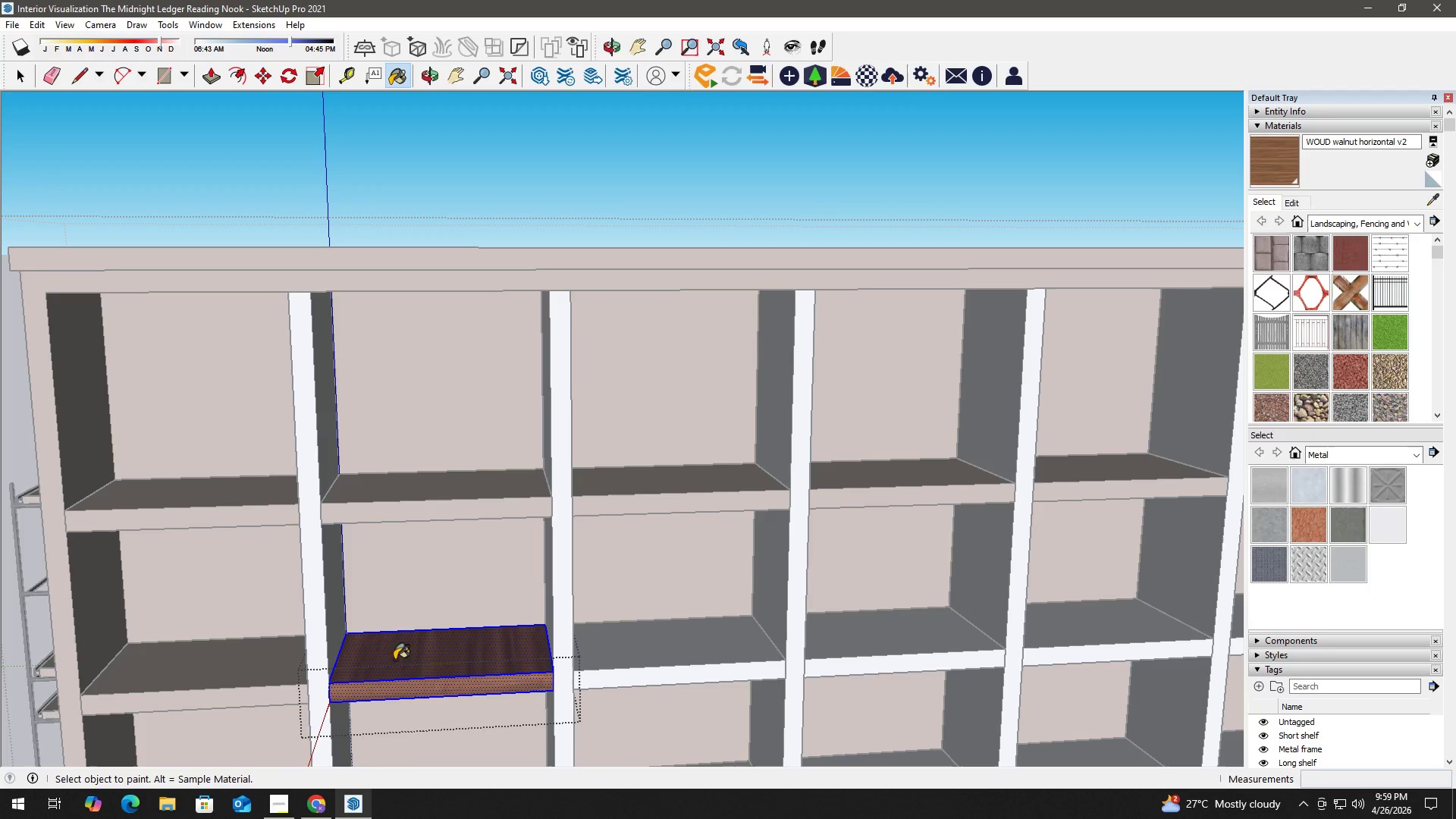 
key(Space)
 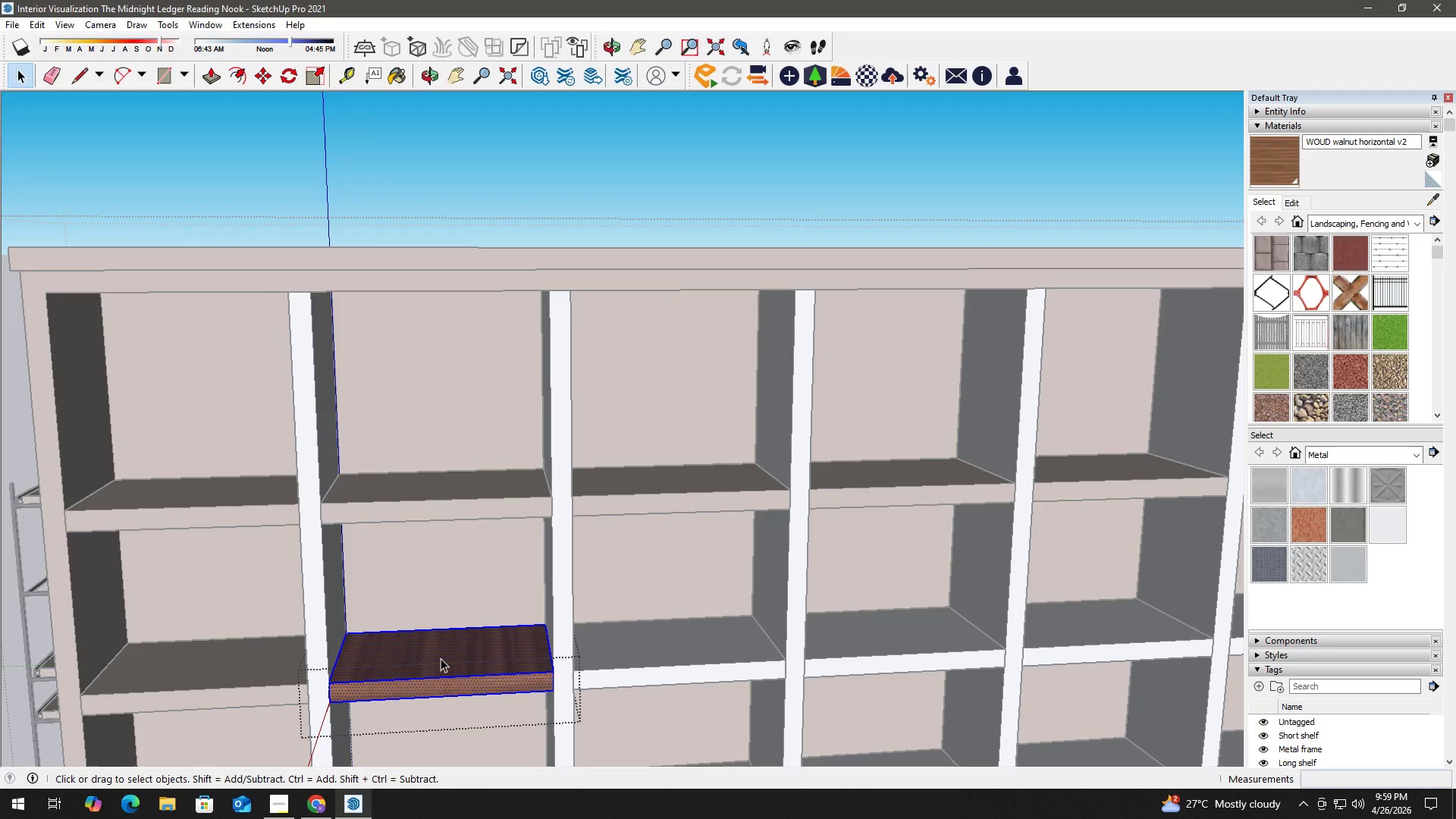 
left_click([441, 658])
 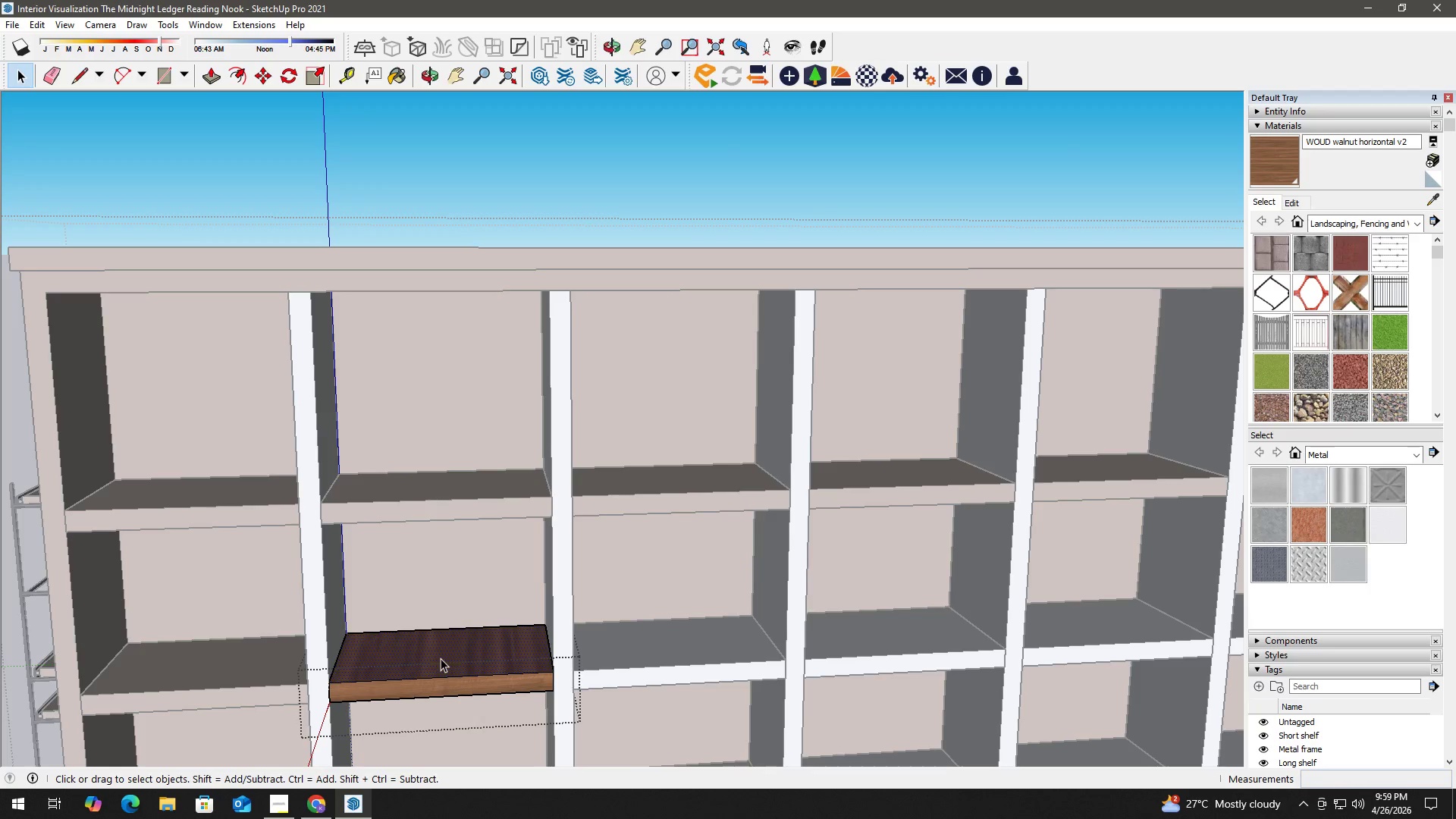 
key(B)
 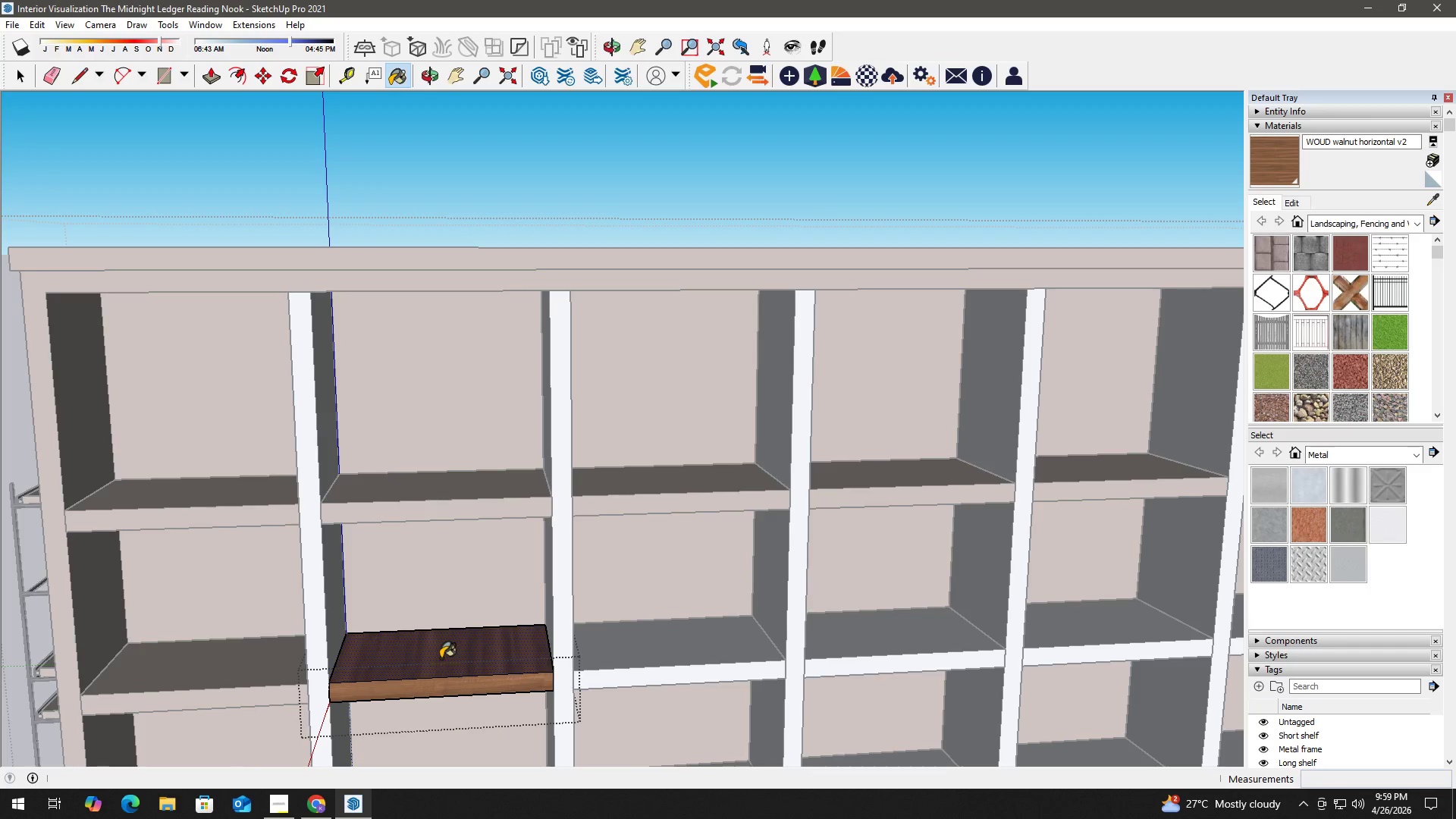 
double_click([441, 658])
 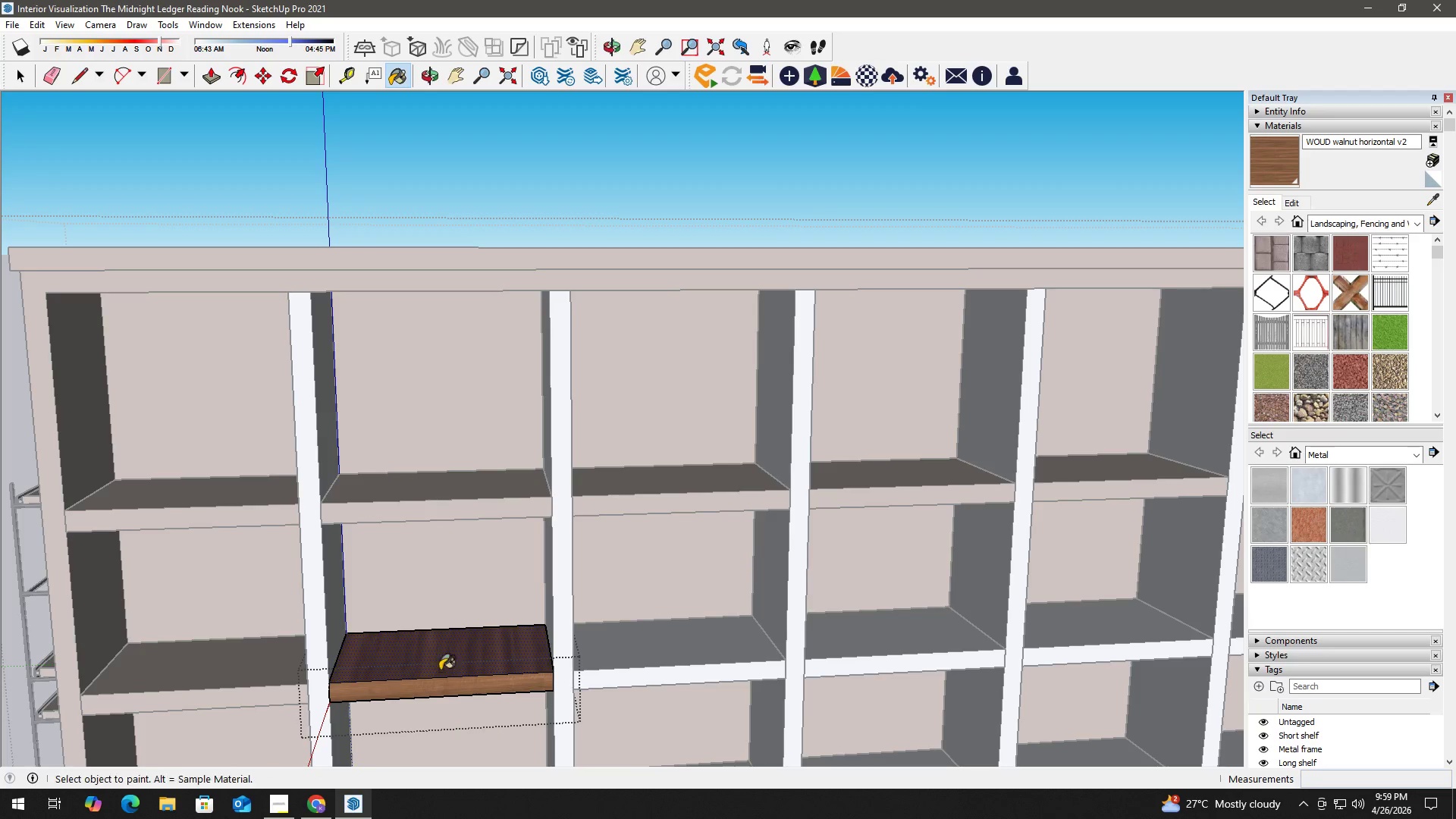 
key(Space)
 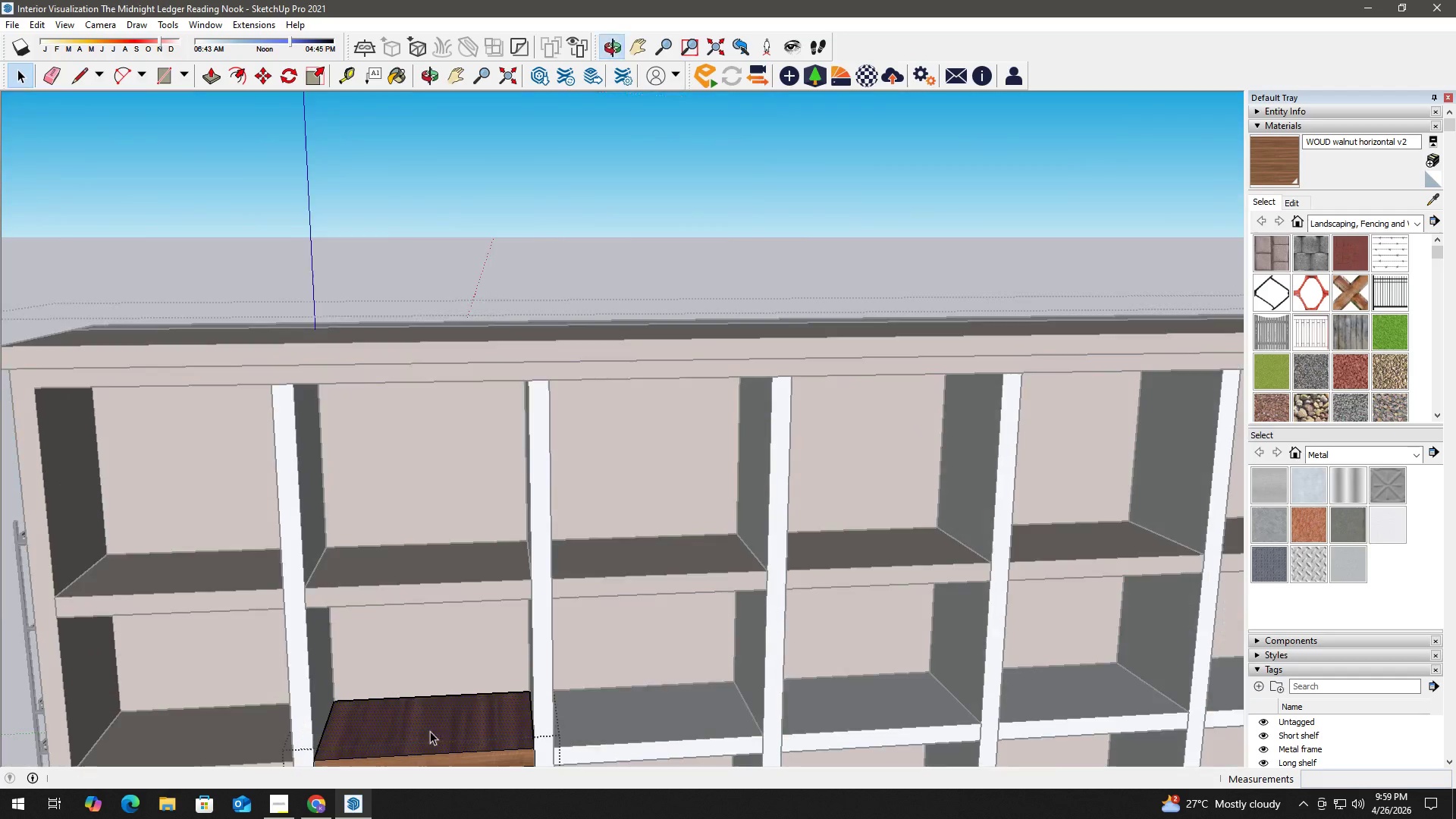 
key(B)
 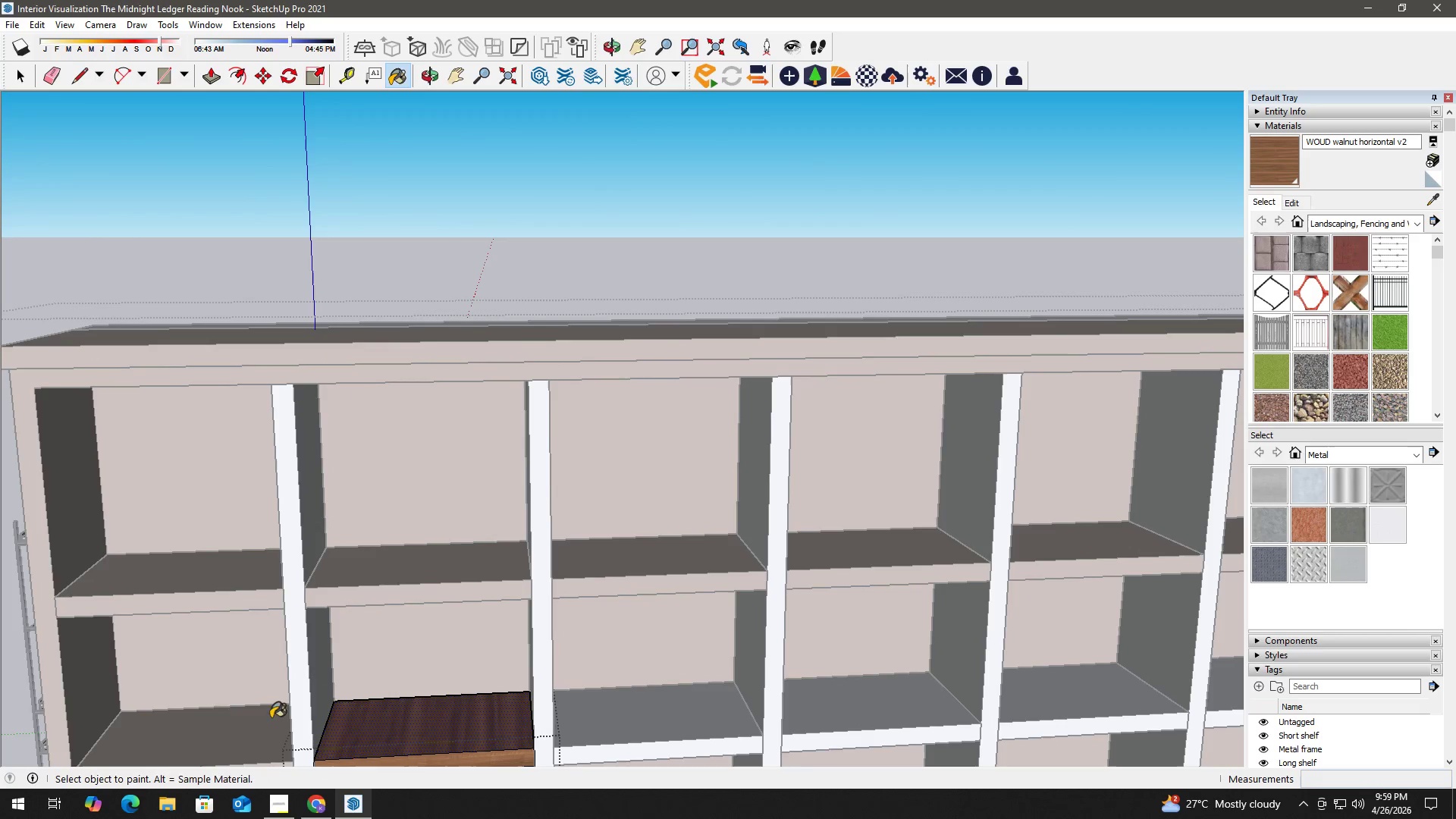 
hold_key(key=AltLeft, duration=0.41)
left_click([252, 721])
 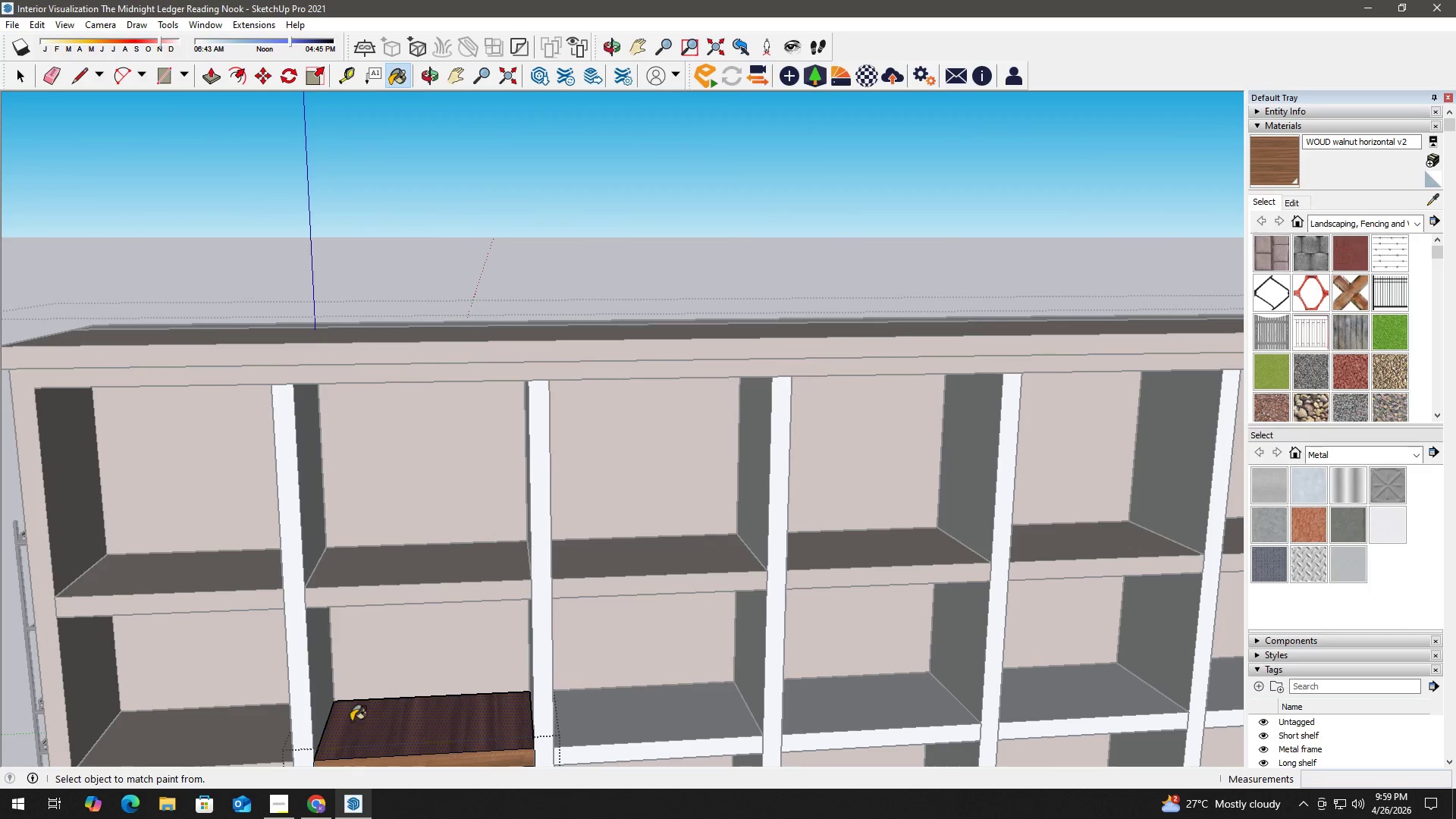 
double_click([422, 725])
 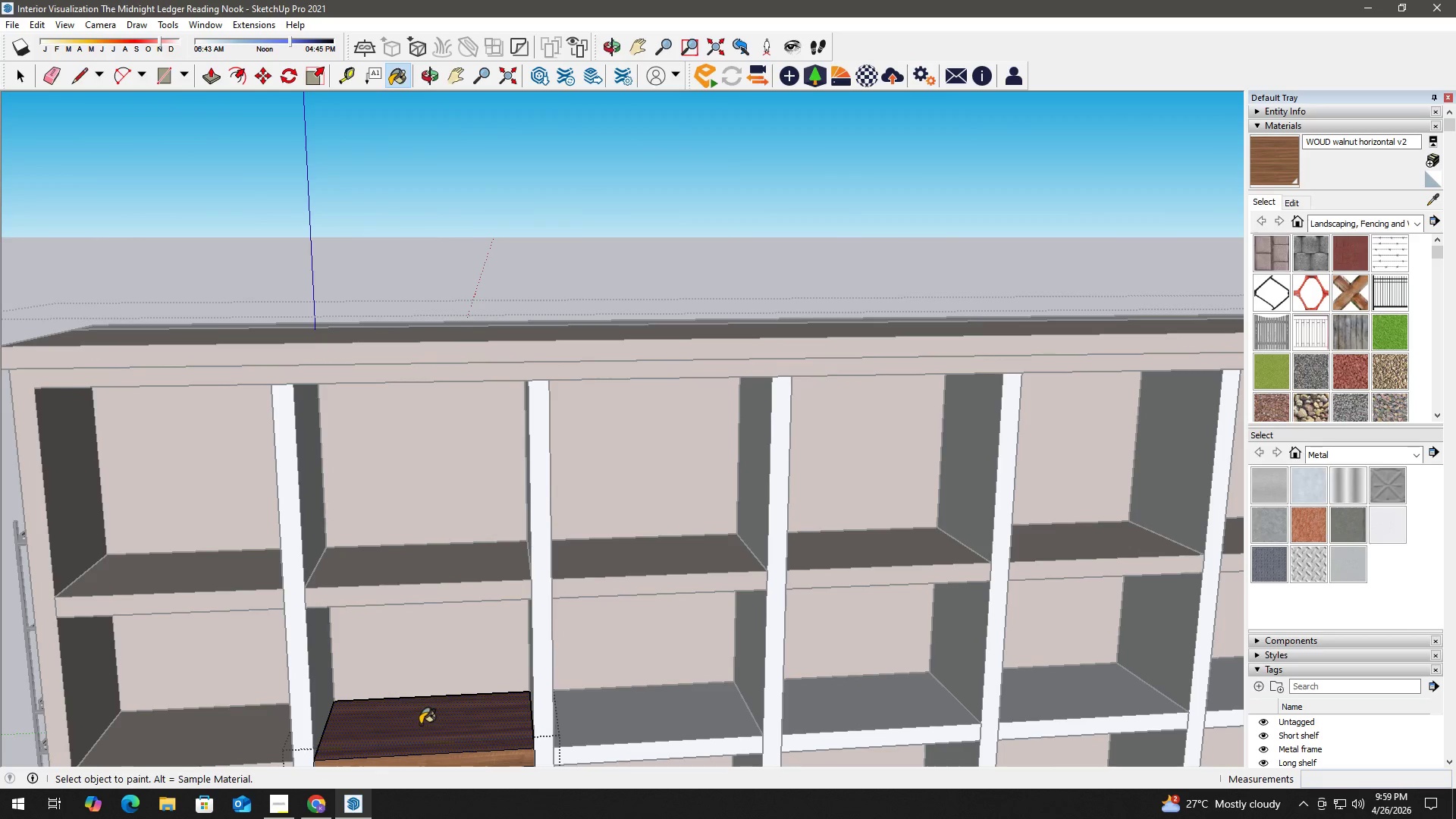 
key(Space)
 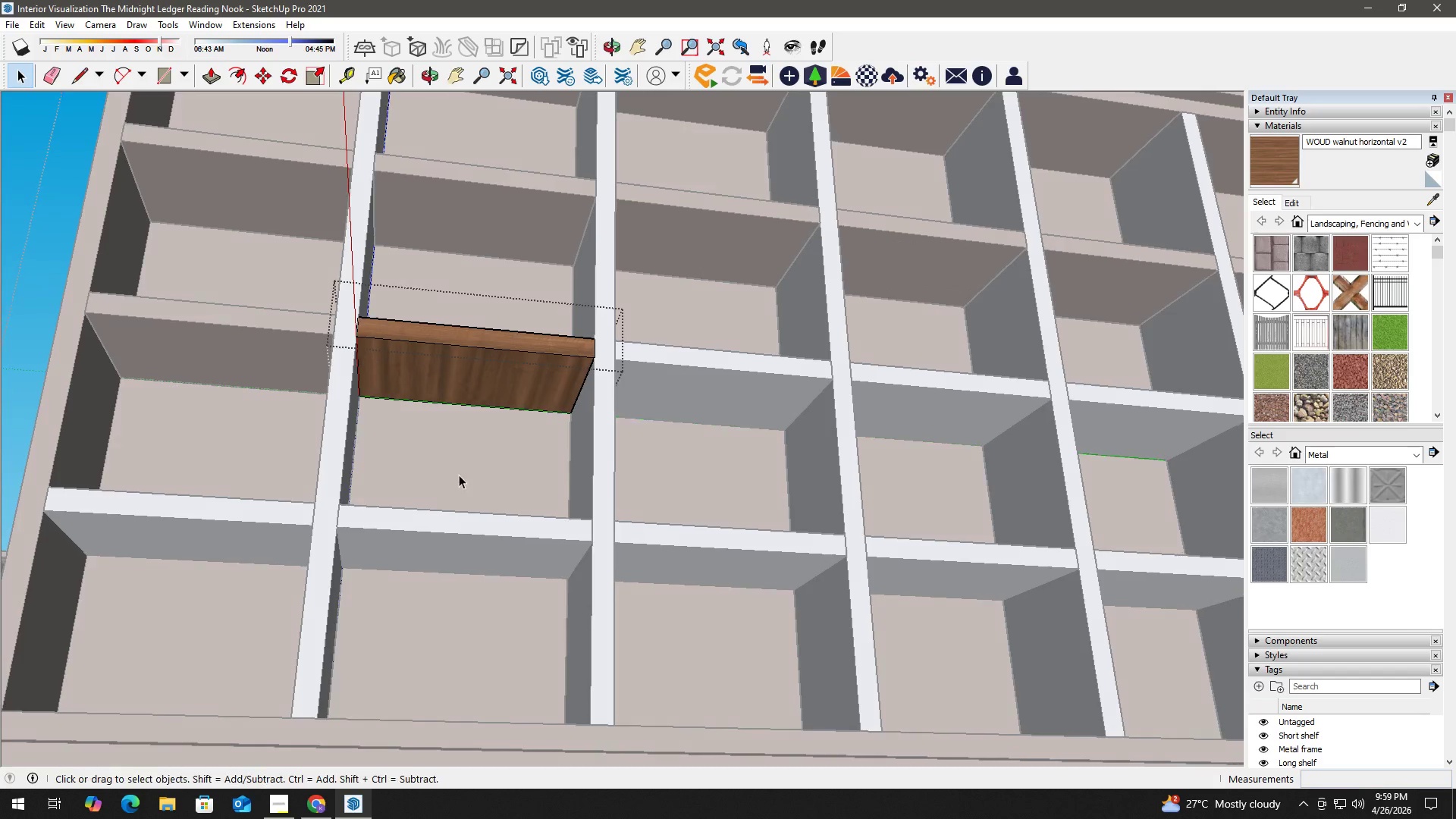 
key(B)
 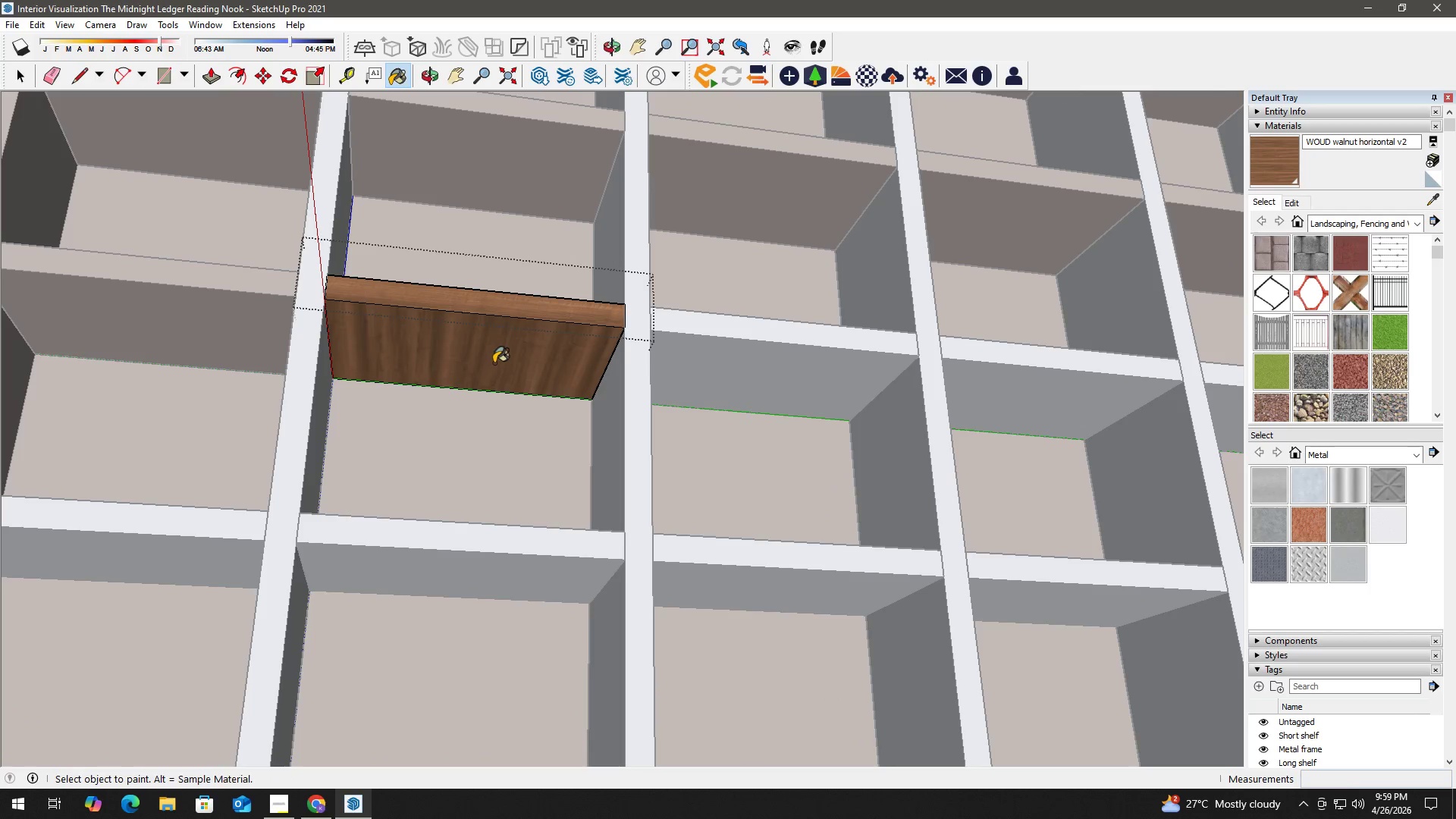 
scroll: coordinate [477, 472], scroll_direction: up, amount: 2.0
 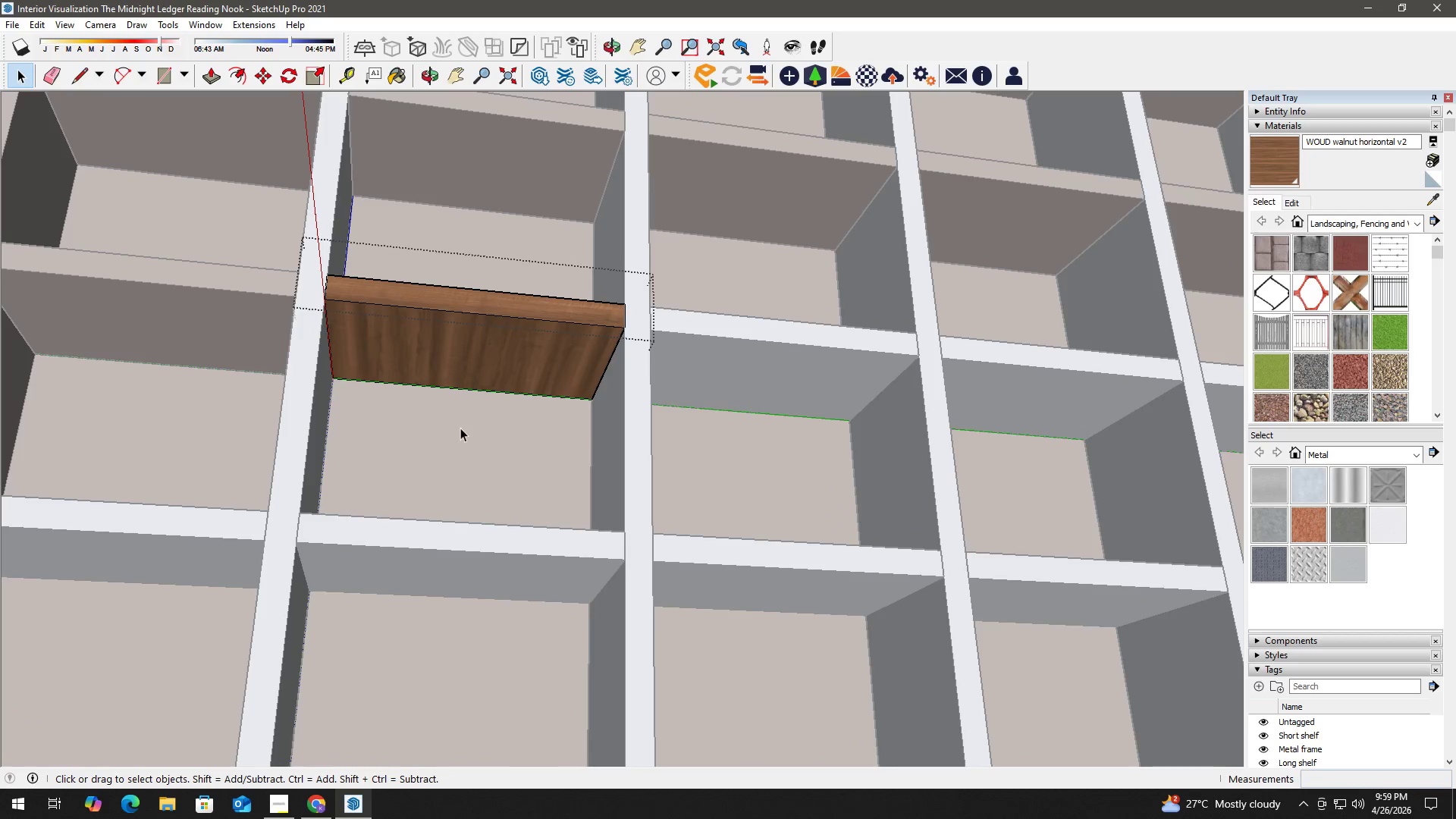 
hold_key(key=AltLeft, duration=0.31)
left_click([502, 352])
 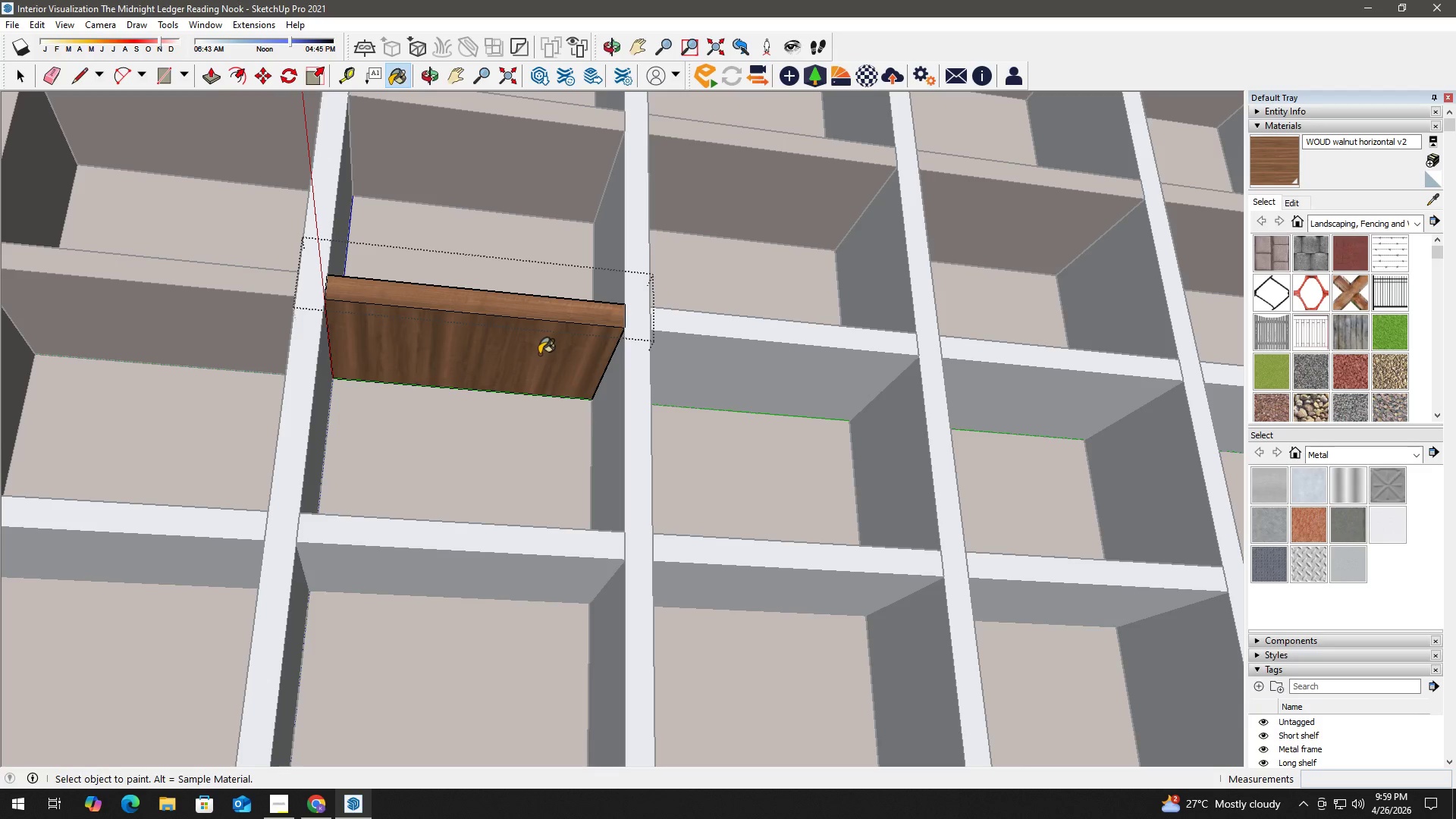 
left_click([534, 356])
 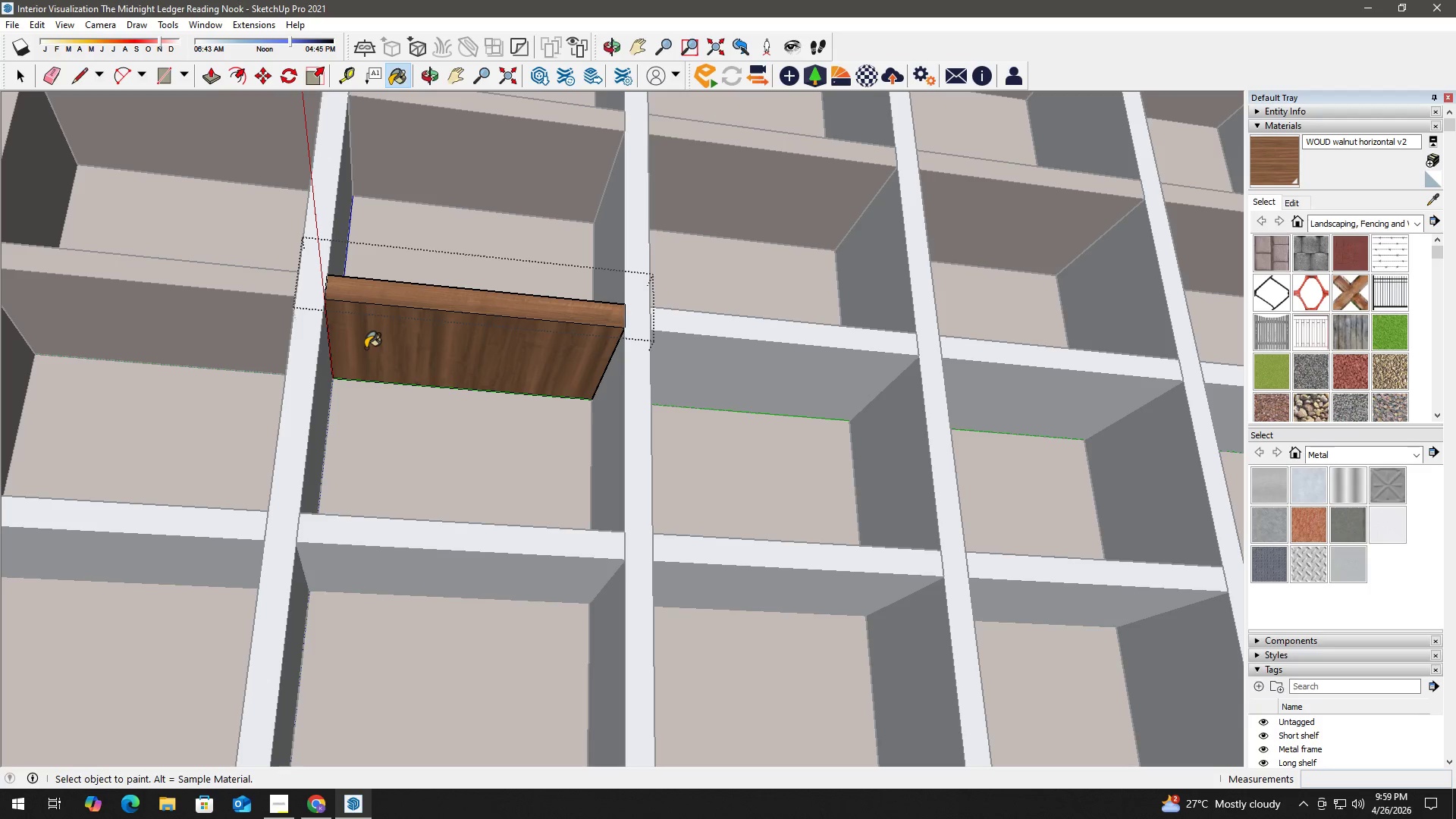 
hold_key(key=AltLeft, duration=0.33)
left_click([228, 313])
 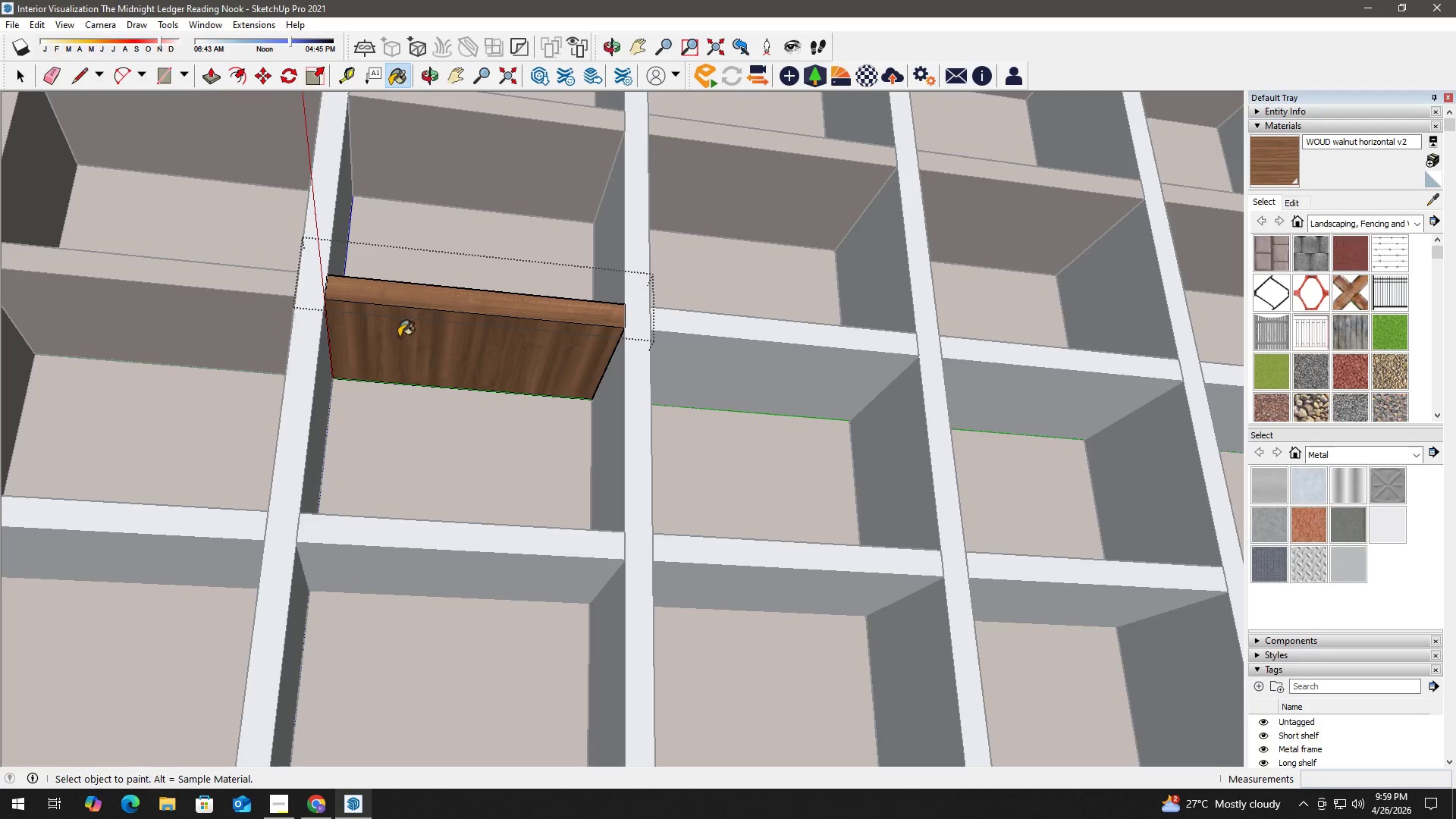 
double_click([467, 342])
 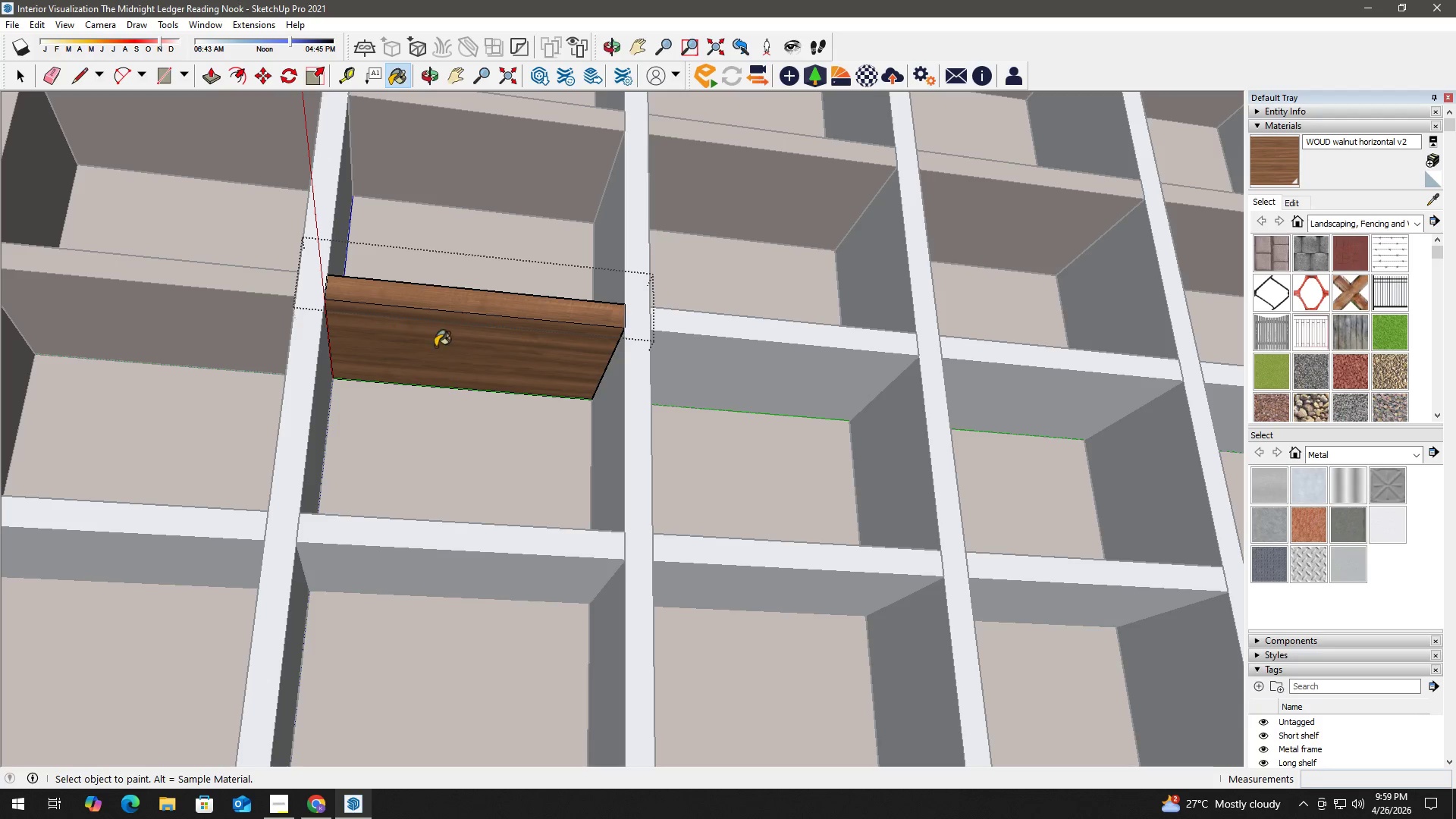 
key(Space)
 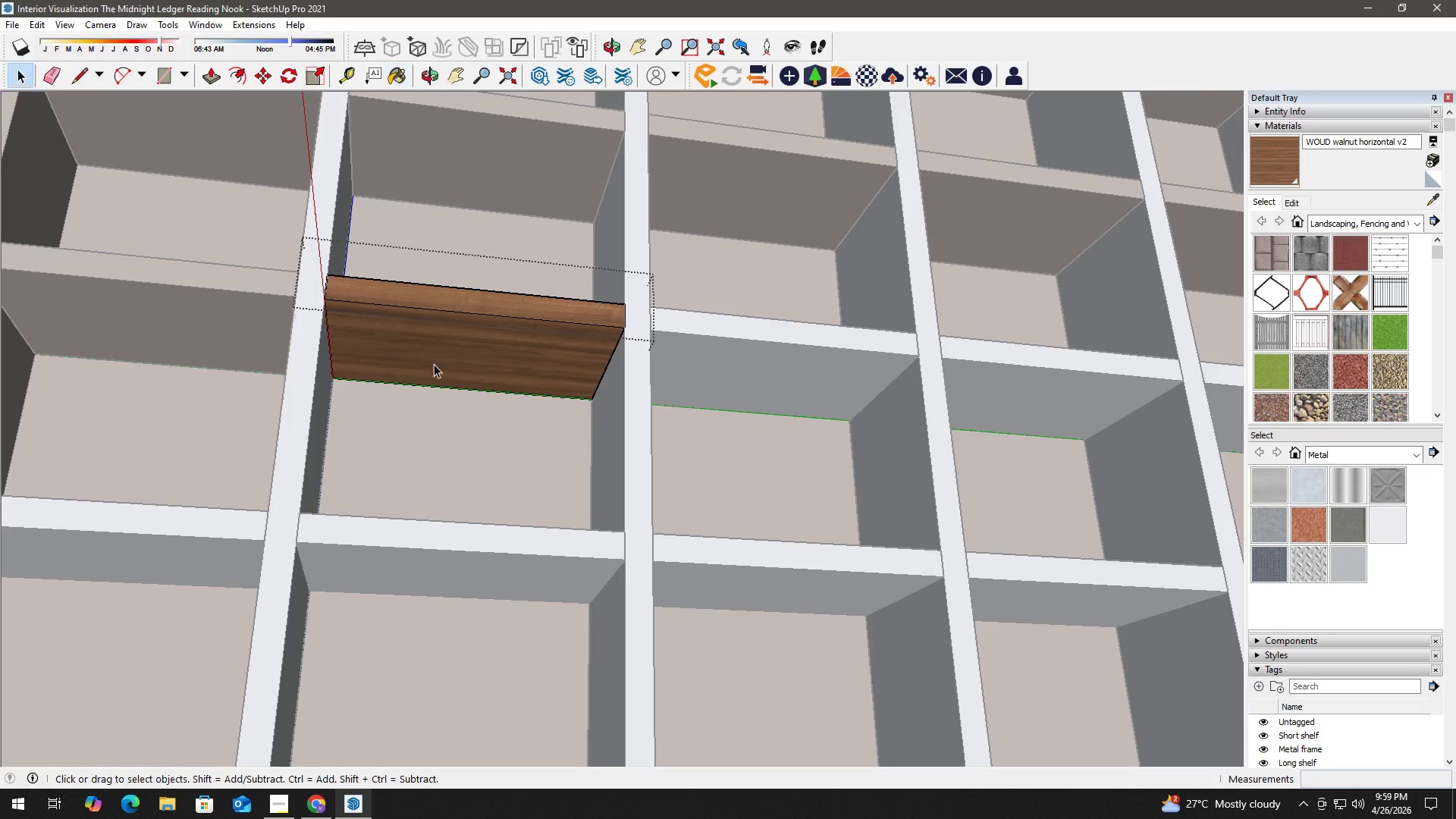 
key(Escape)
 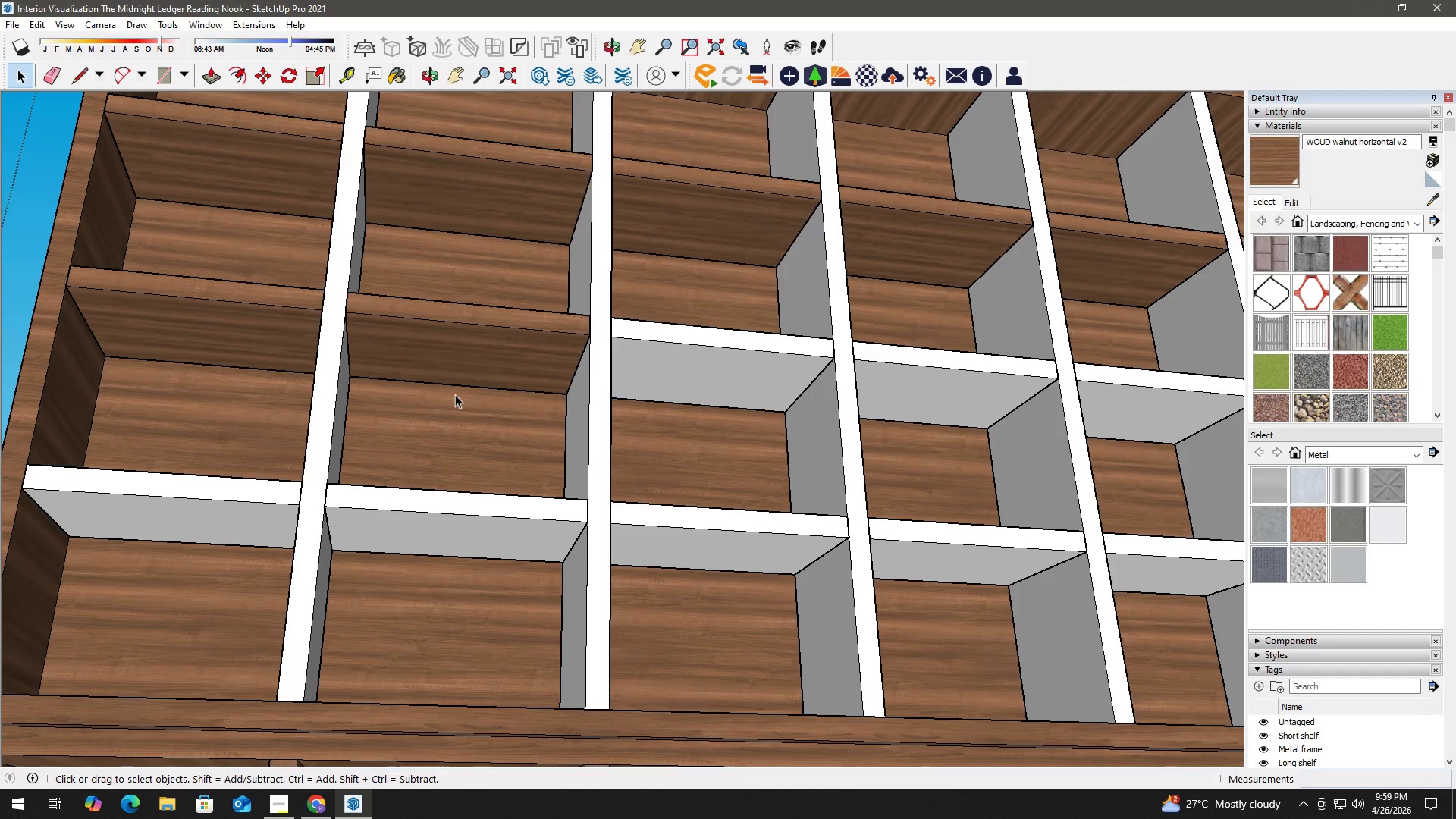 
key(Escape)
 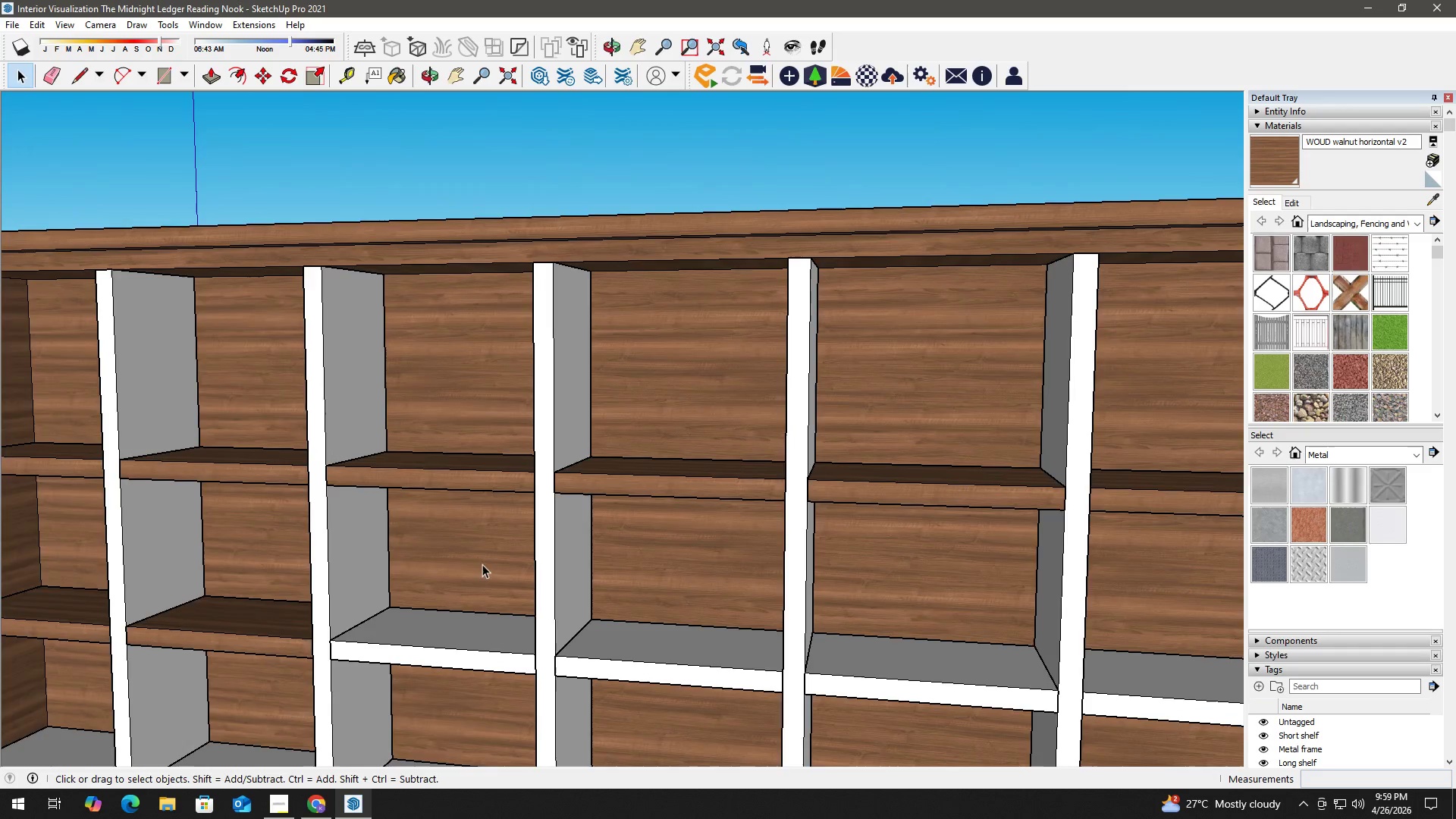 
scroll: coordinate [435, 369], scroll_direction: down, amount: 2.0
 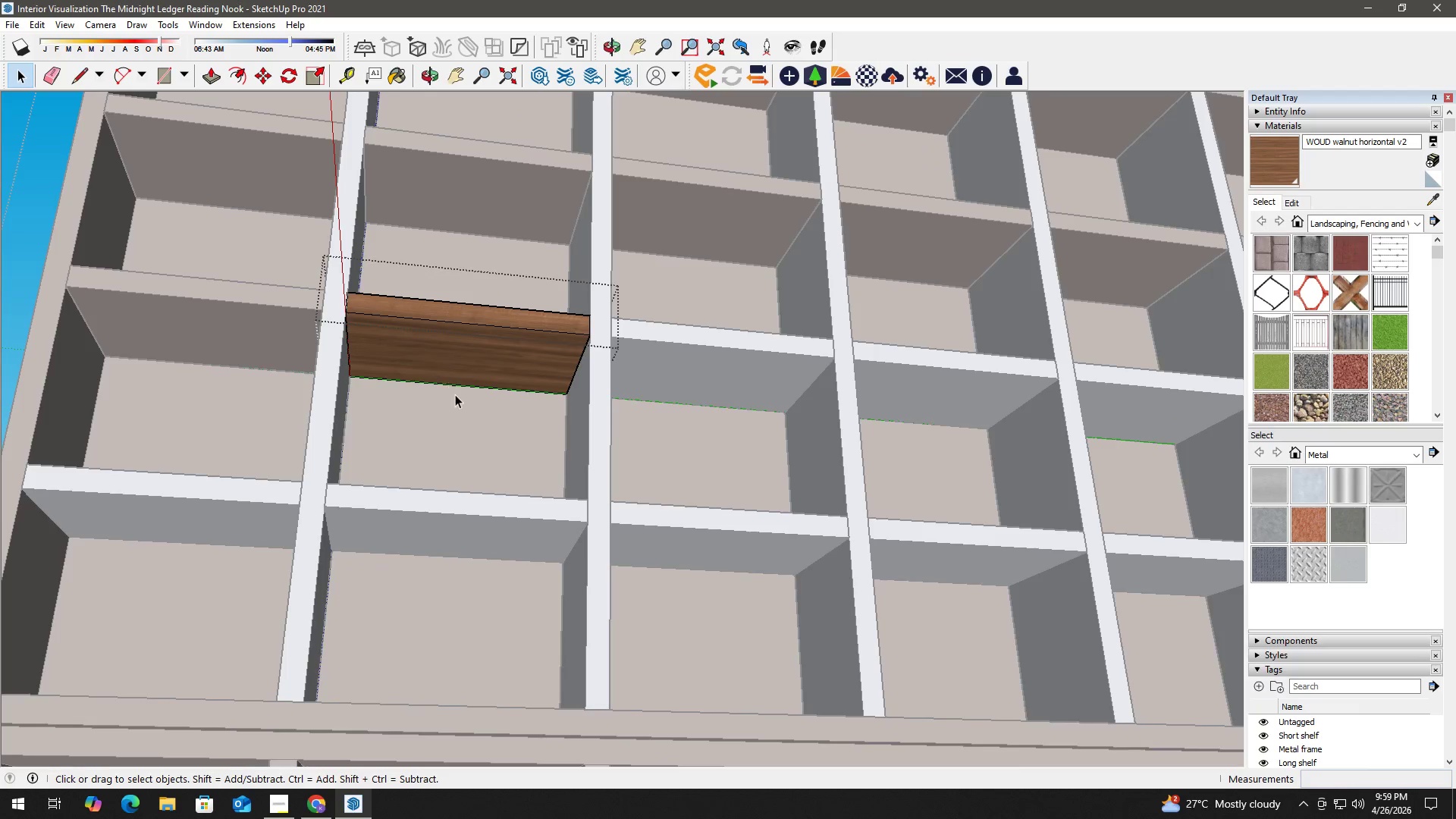 
left_click([447, 638])
 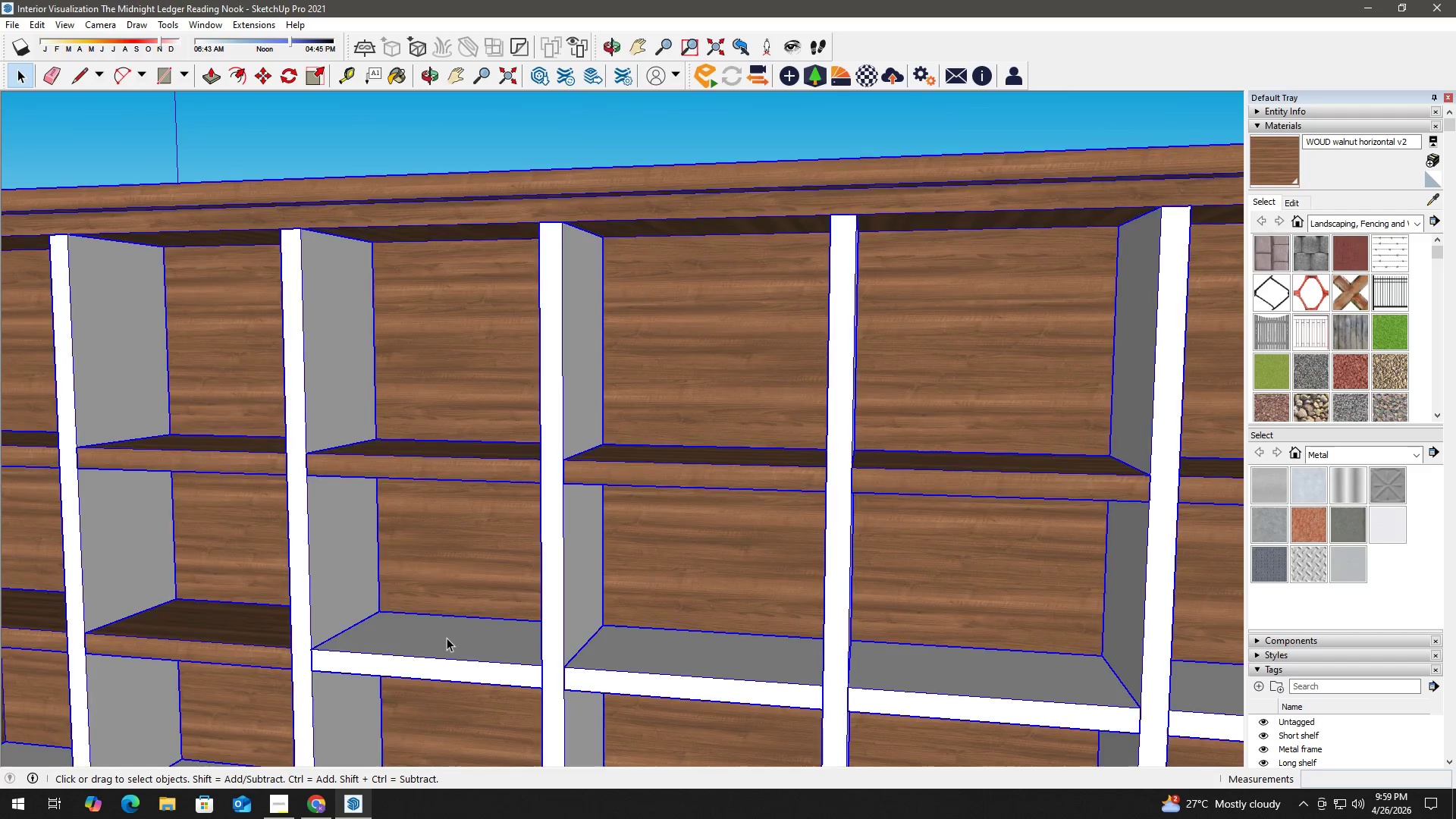 
scroll: coordinate [487, 566], scroll_direction: up, amount: 1.0
 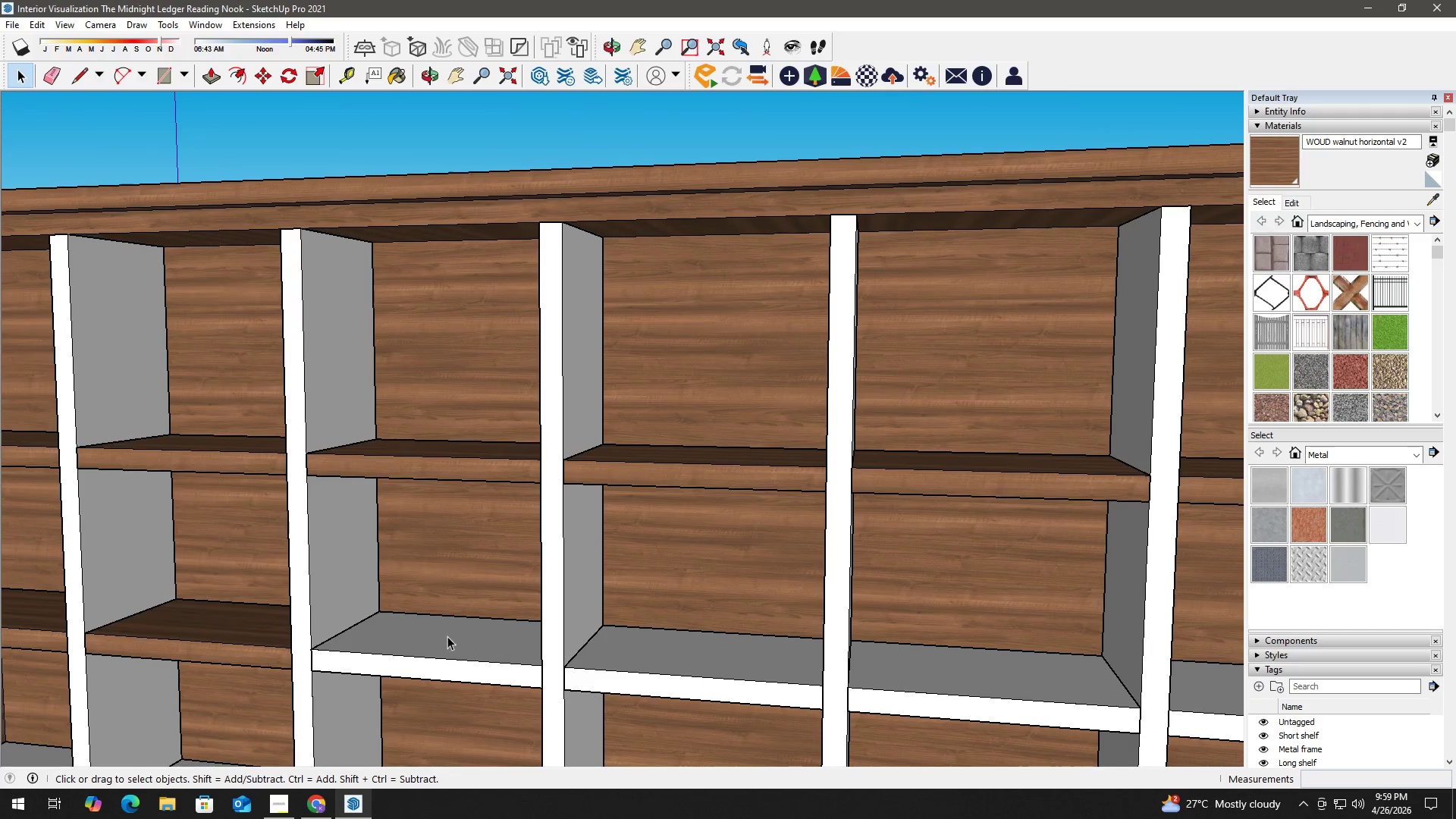 
double_click([447, 638])
 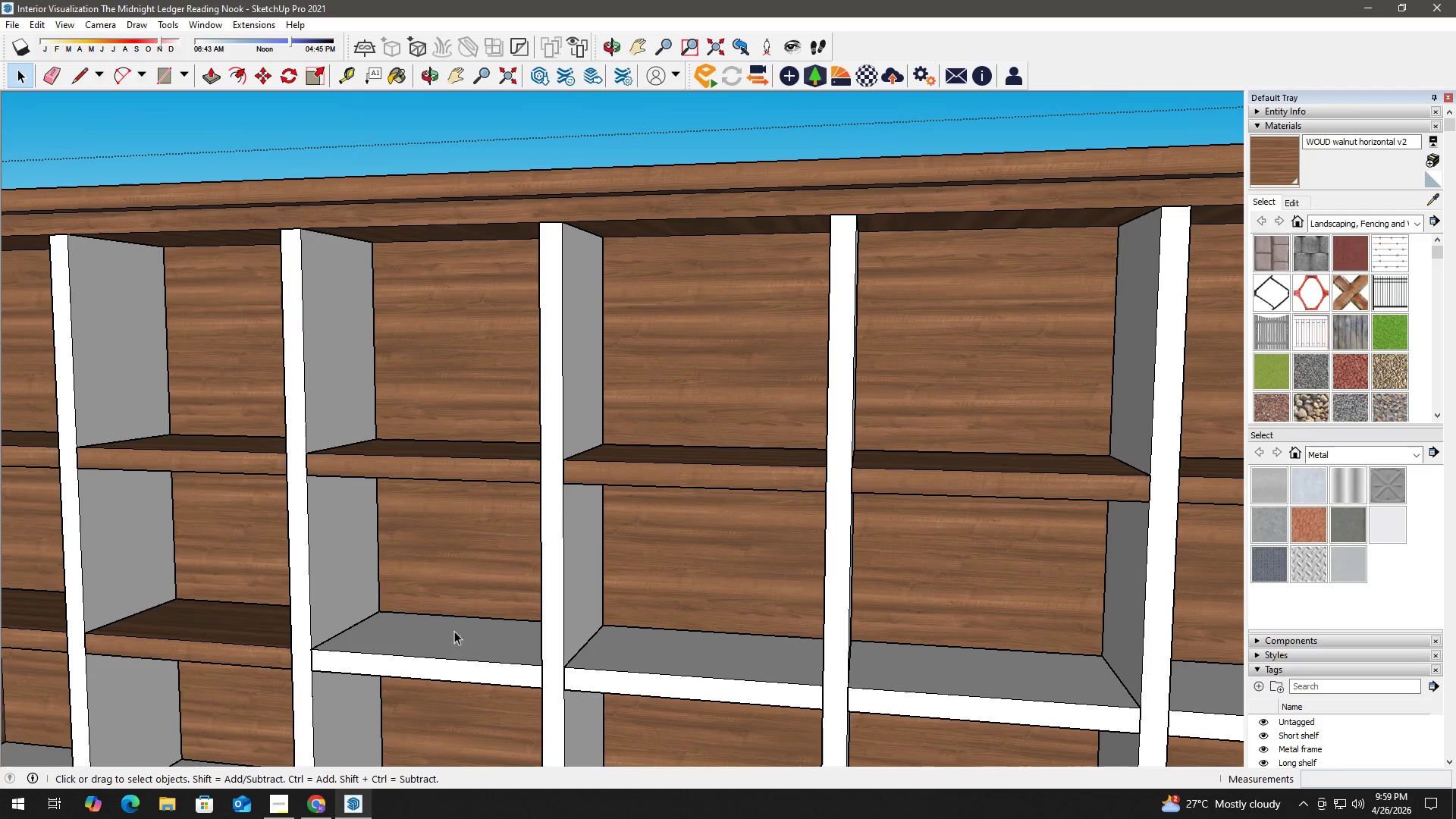 
triple_click([460, 628])
 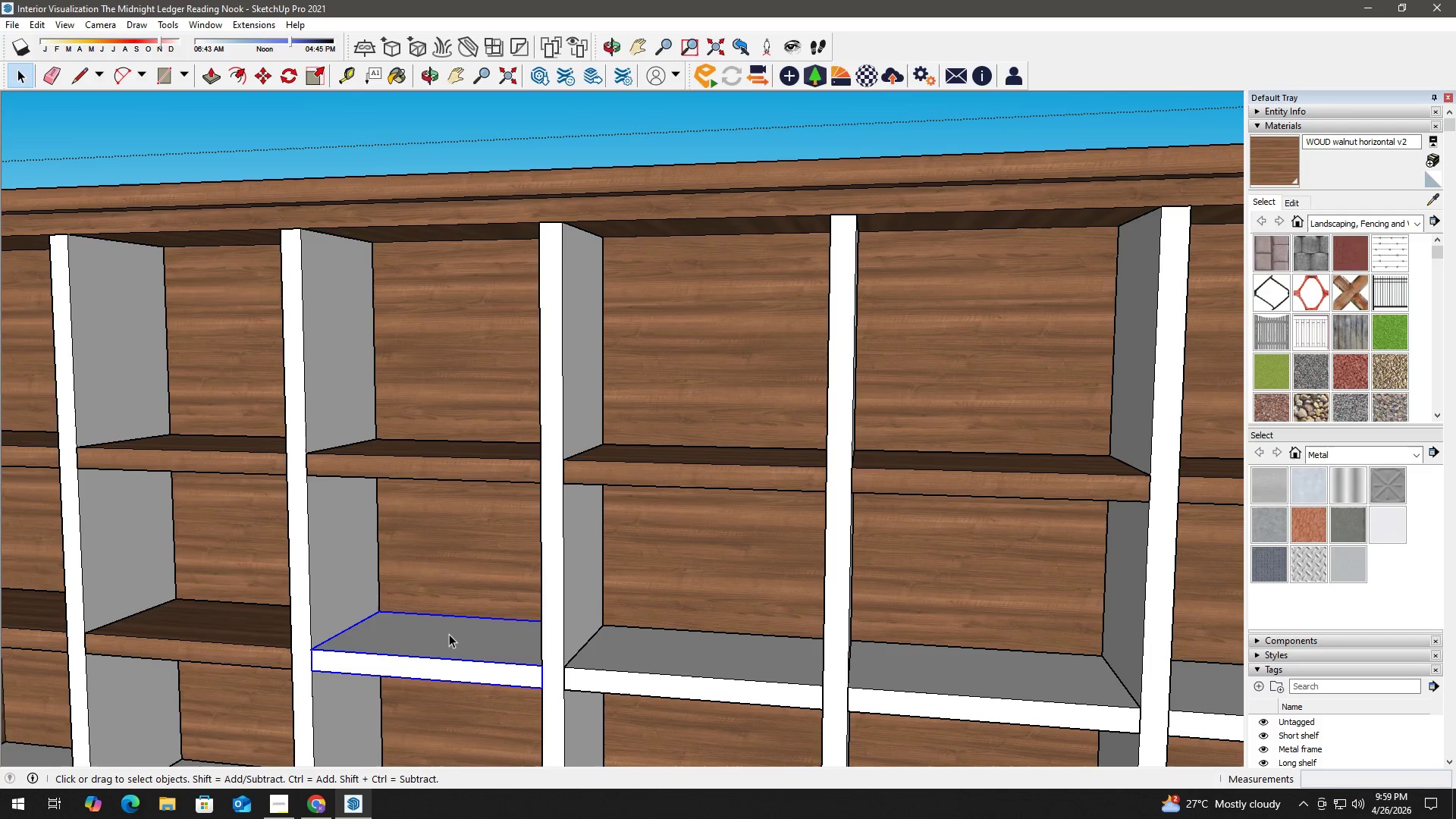 
double_click([448, 634])
 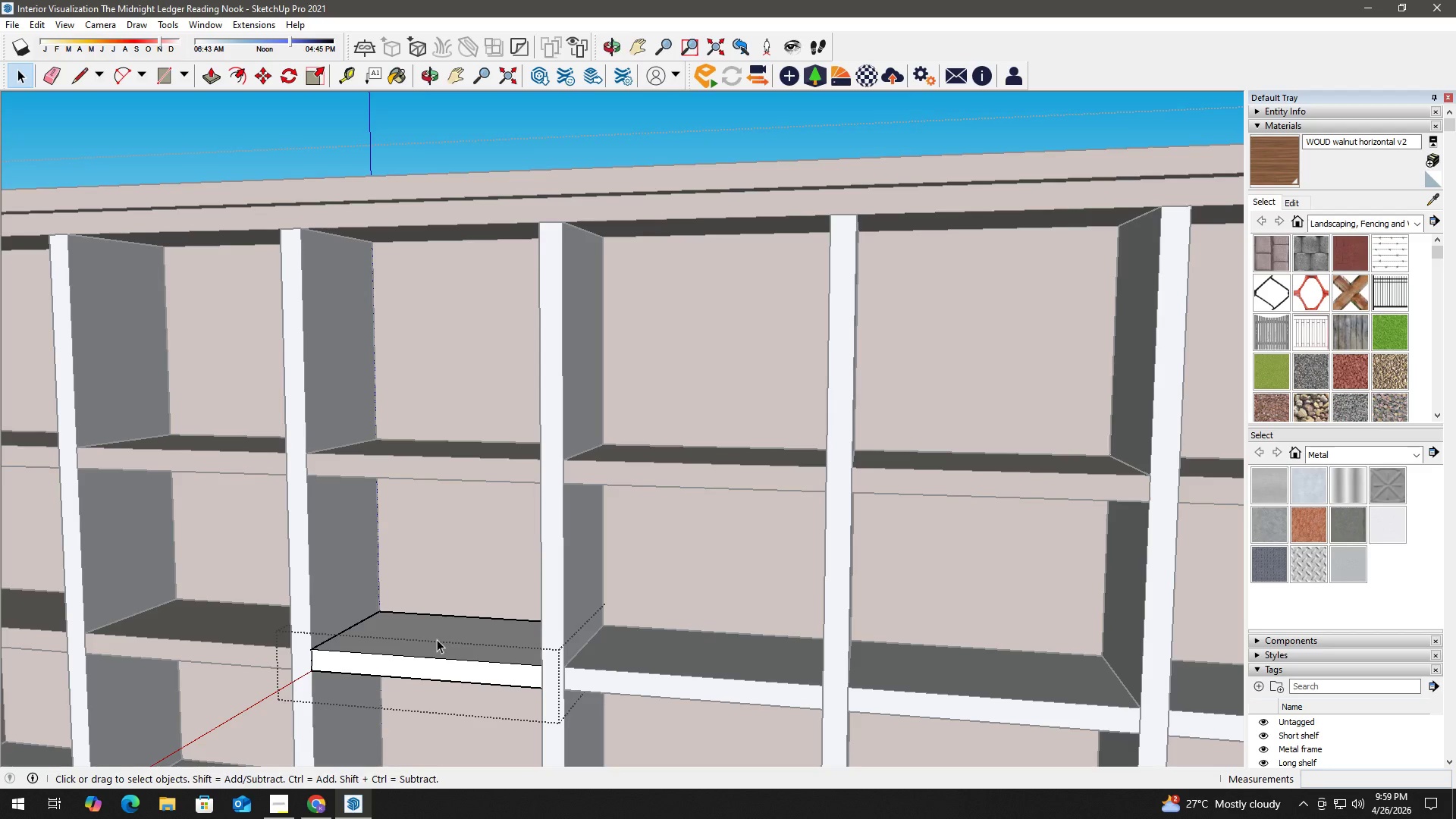 
key(H)
 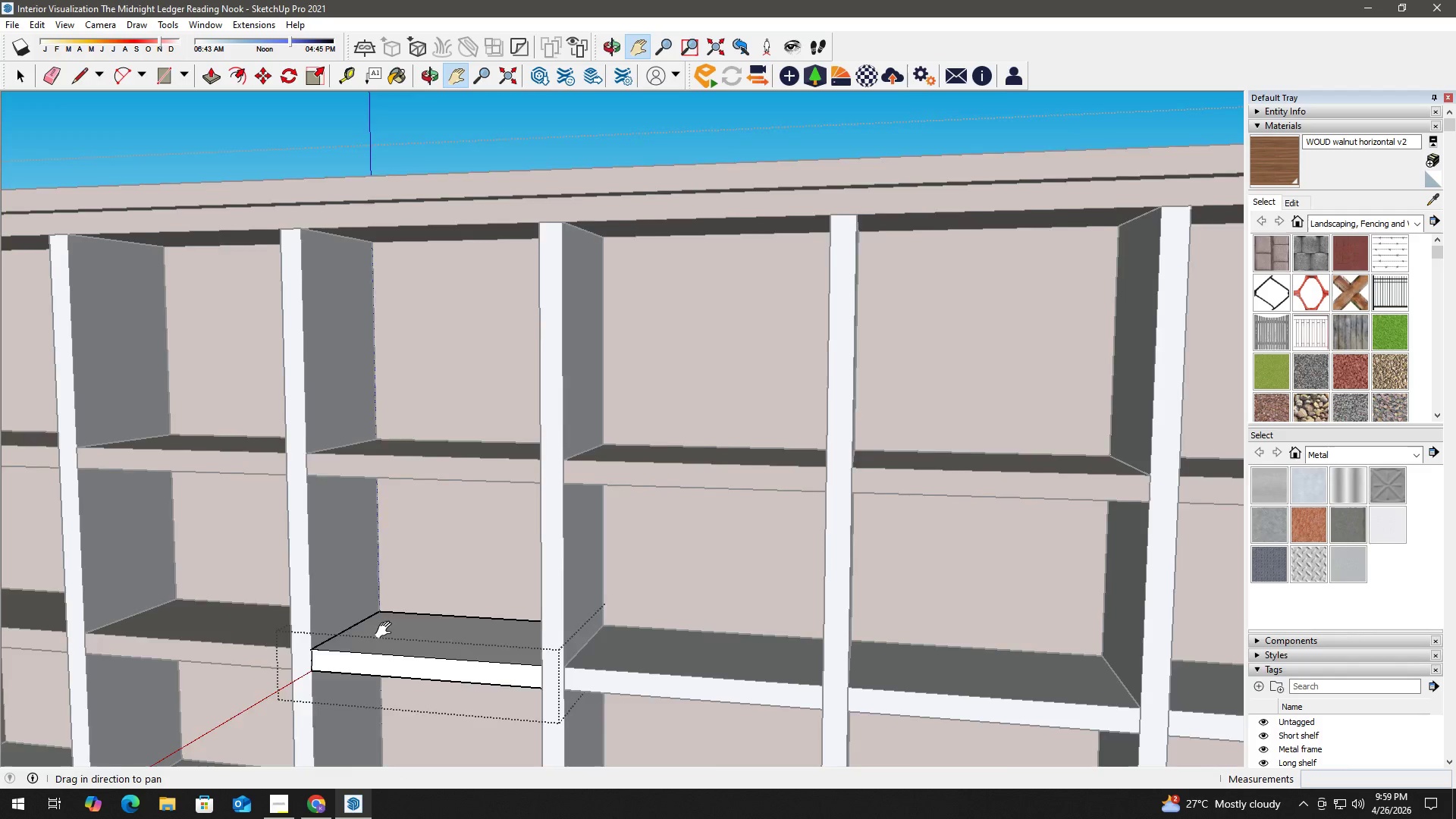 
left_click_drag(start_coordinate=[386, 630], to_coordinate=[537, 581])
 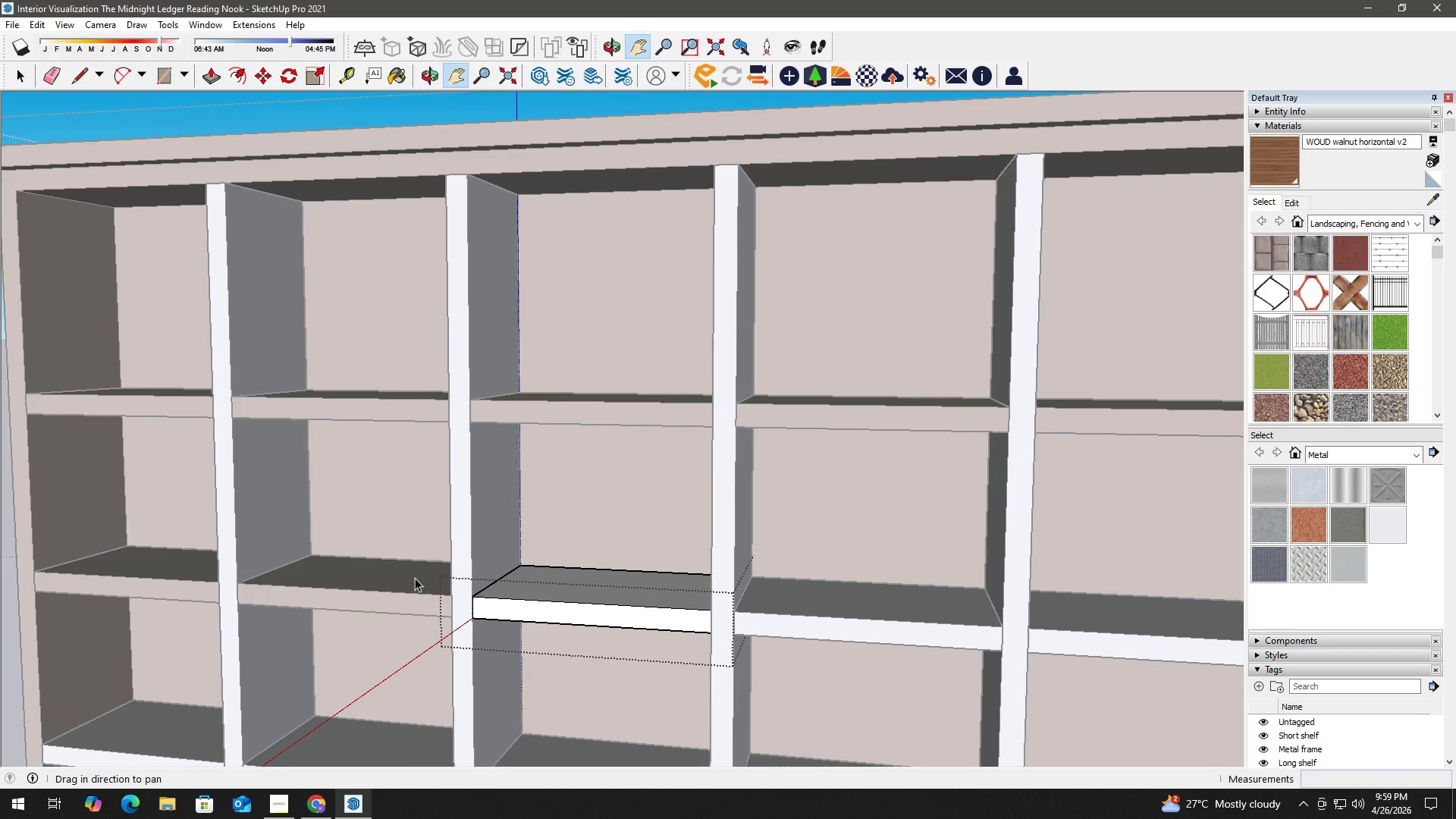 
key(Space)
 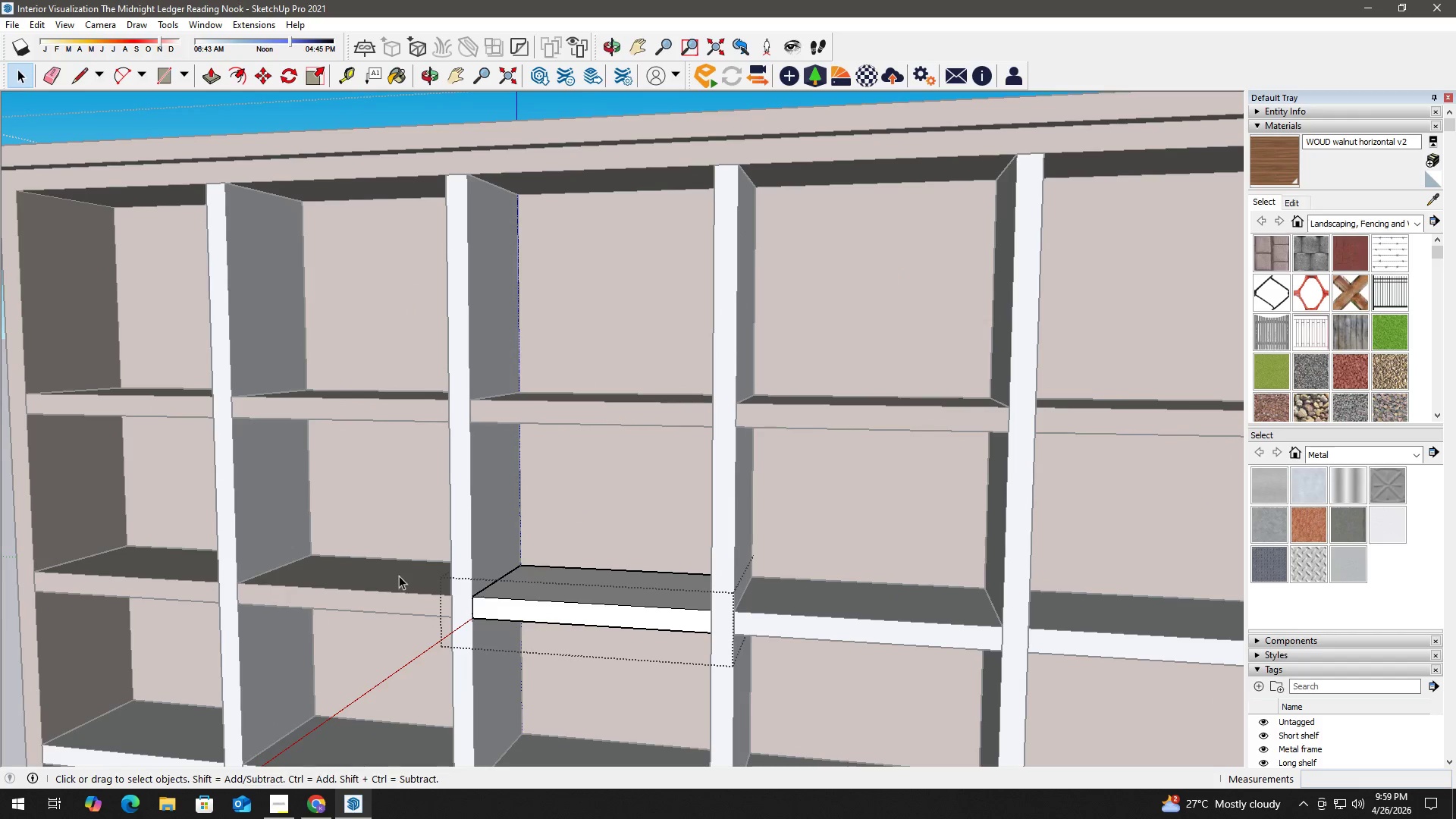 
key(B)
 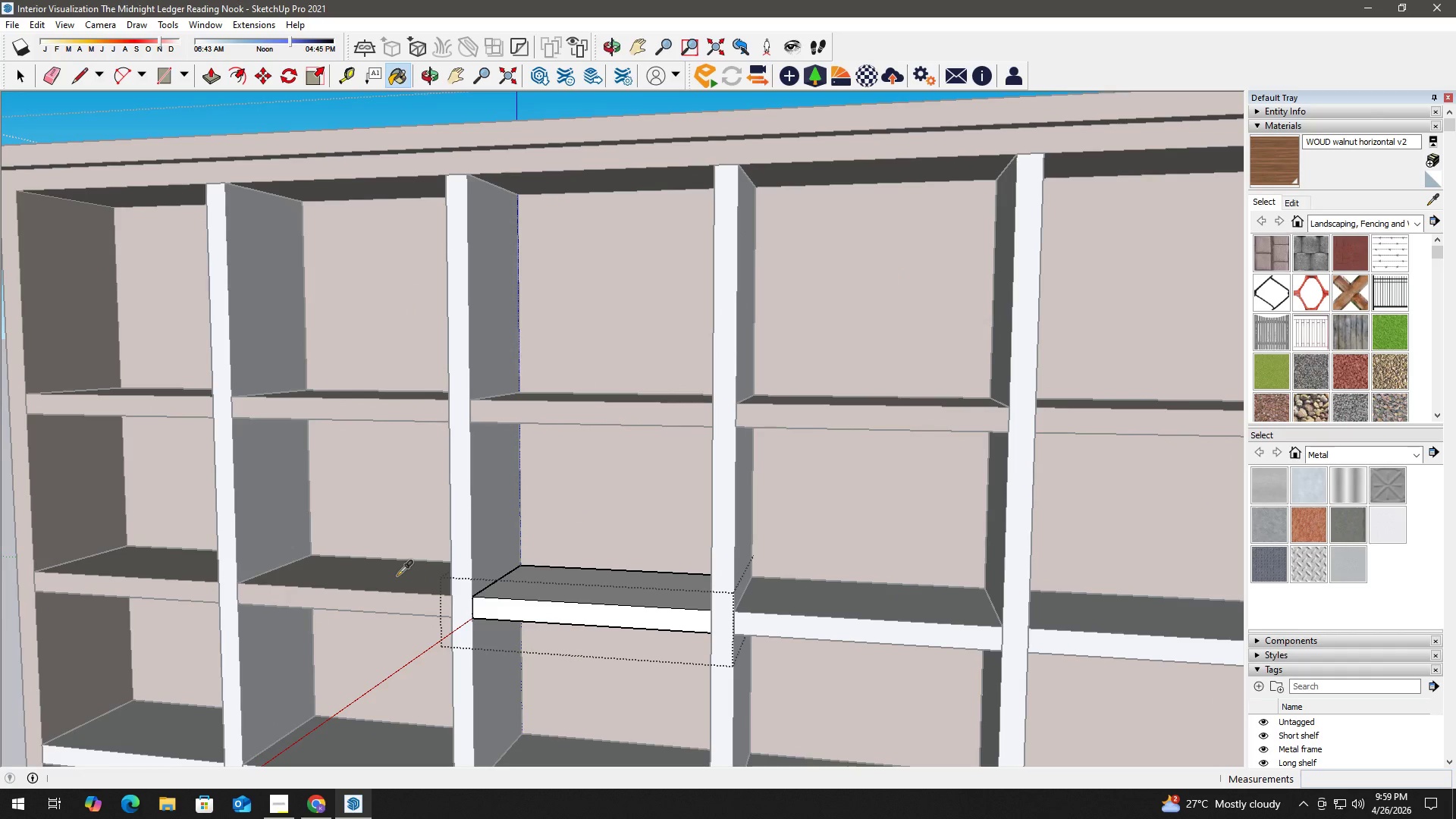 
hold_key(key=AltLeft, duration=0.34)
left_click([397, 576])
 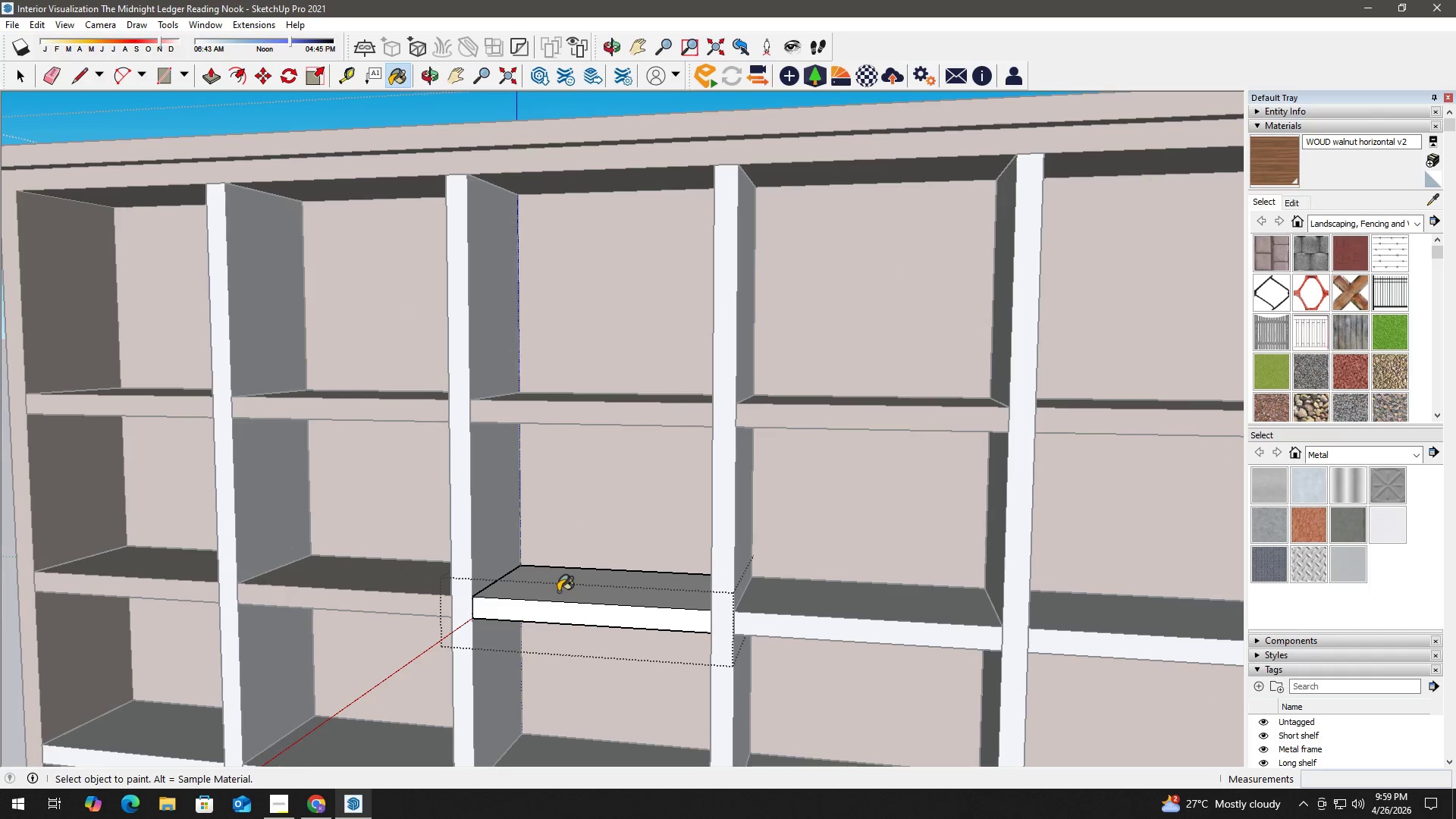 
key(Space)
 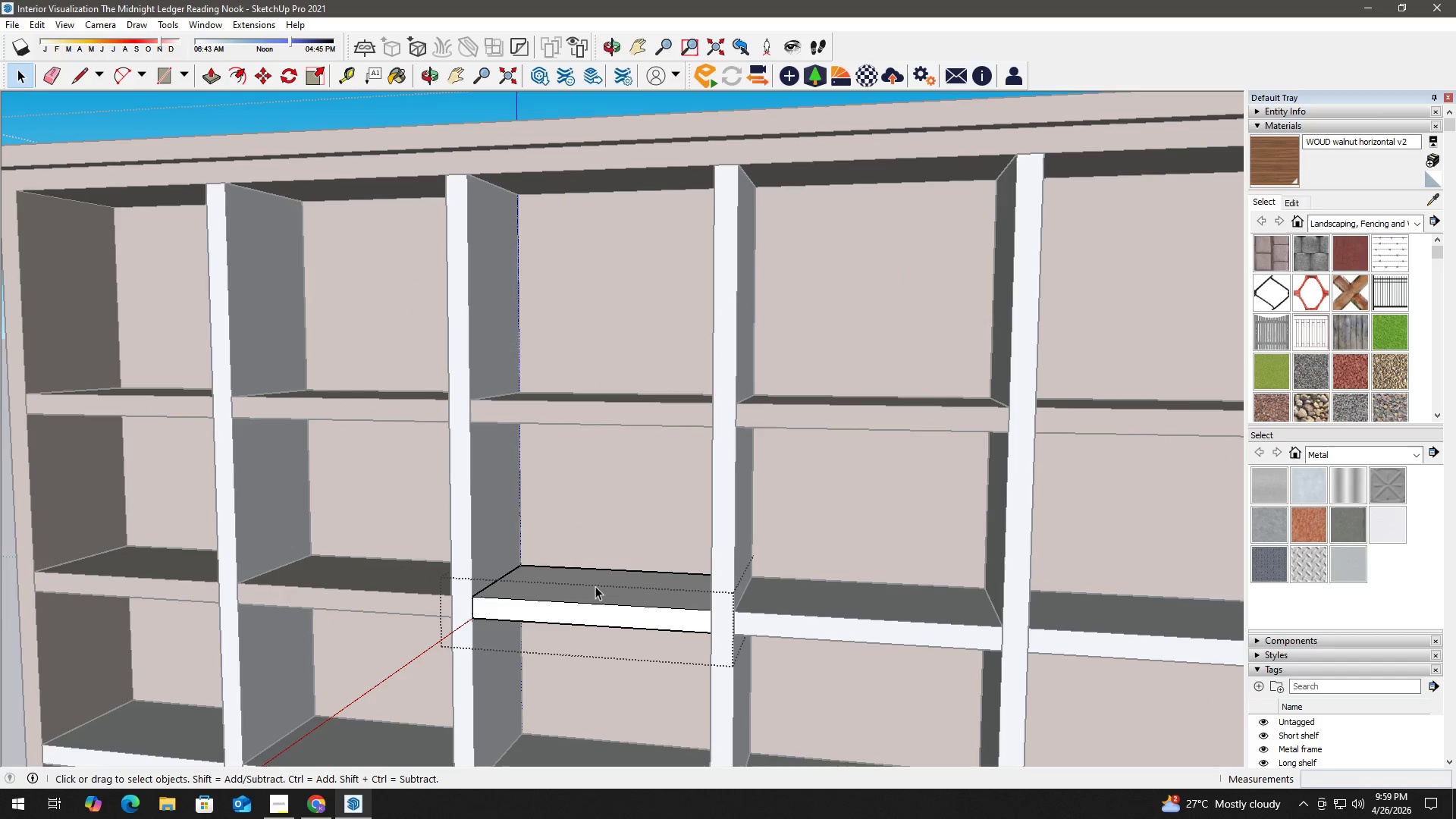 
left_click([595, 586])
 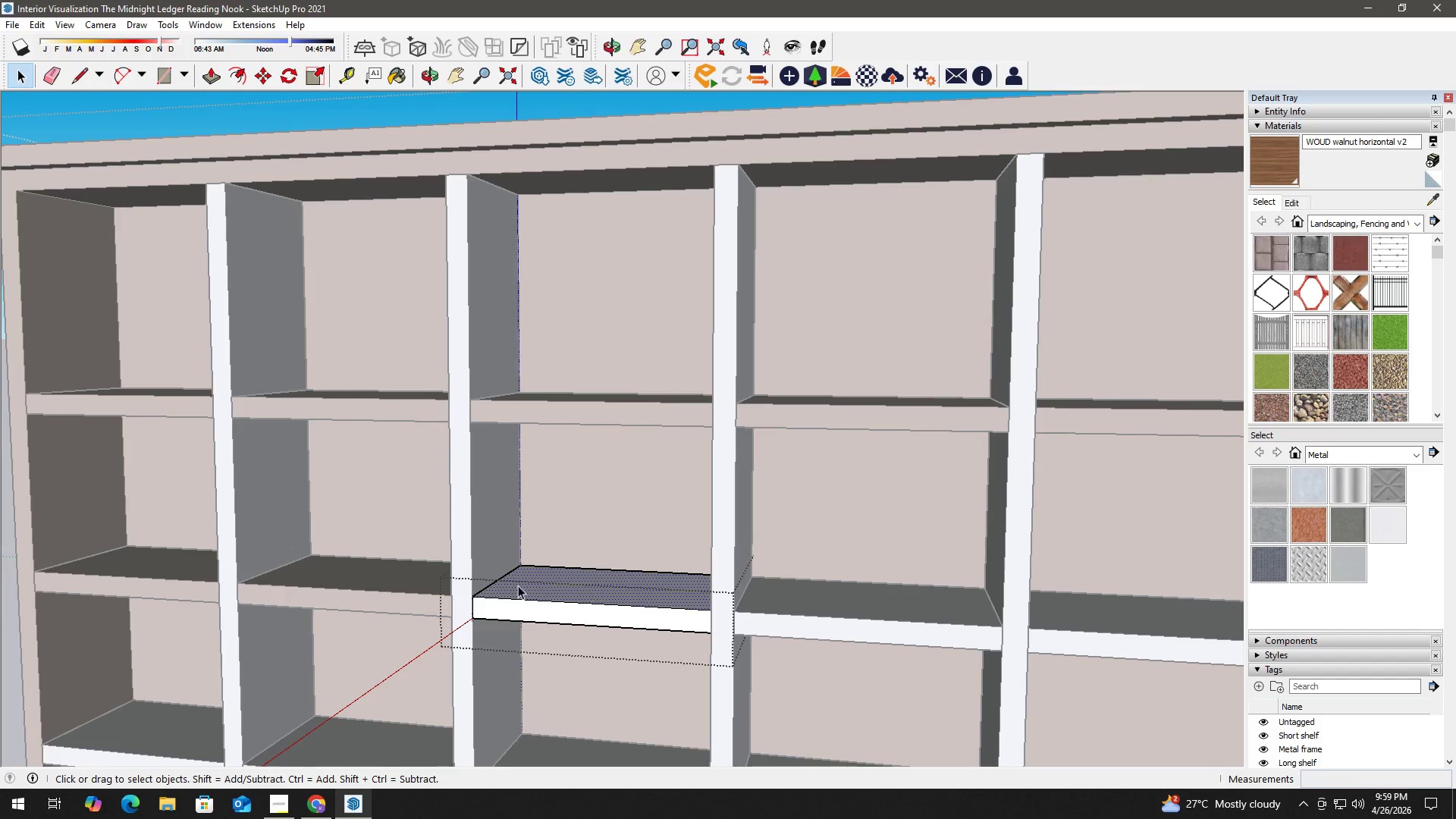 
key(B)
 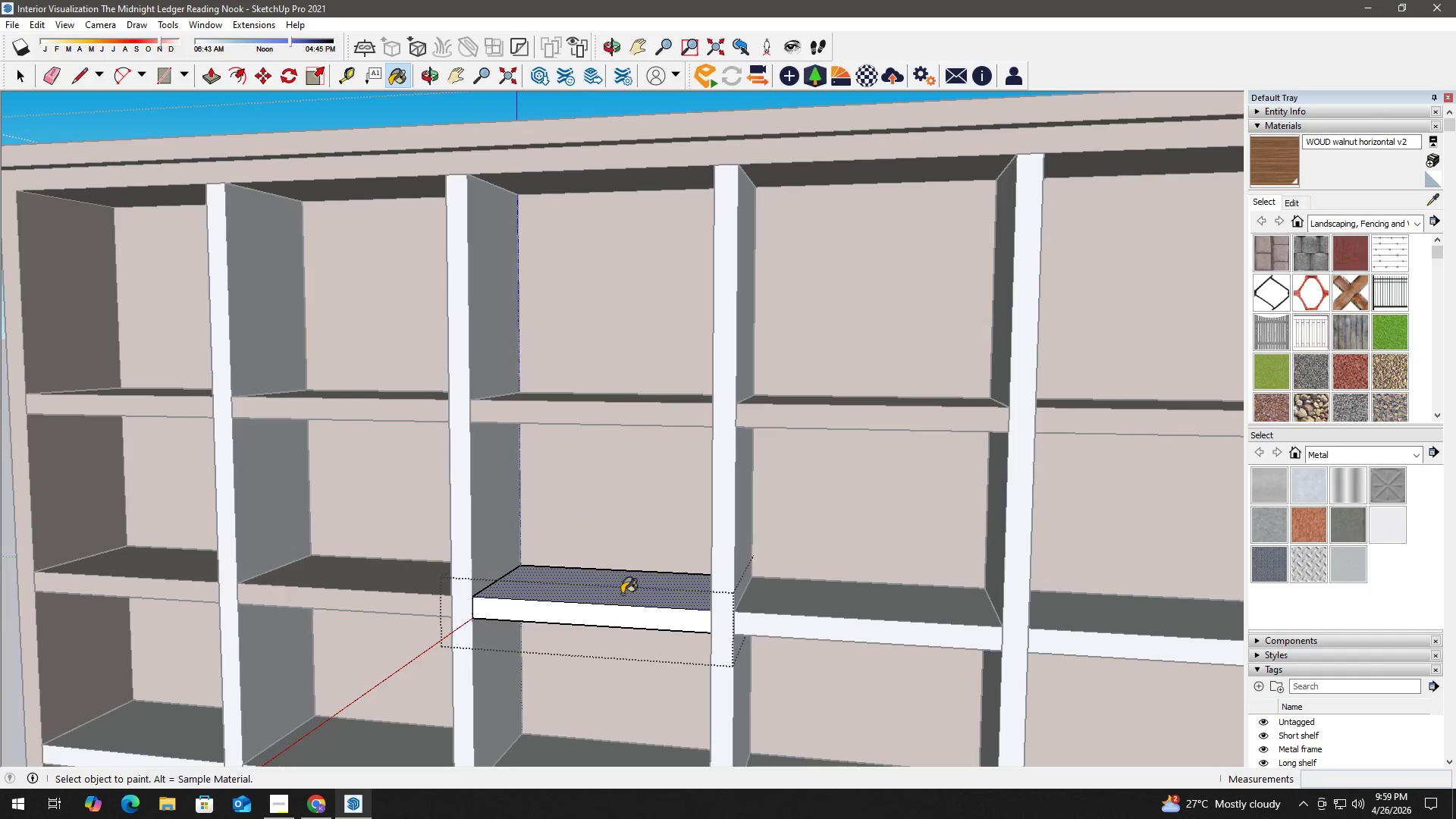 
left_click([624, 593])
 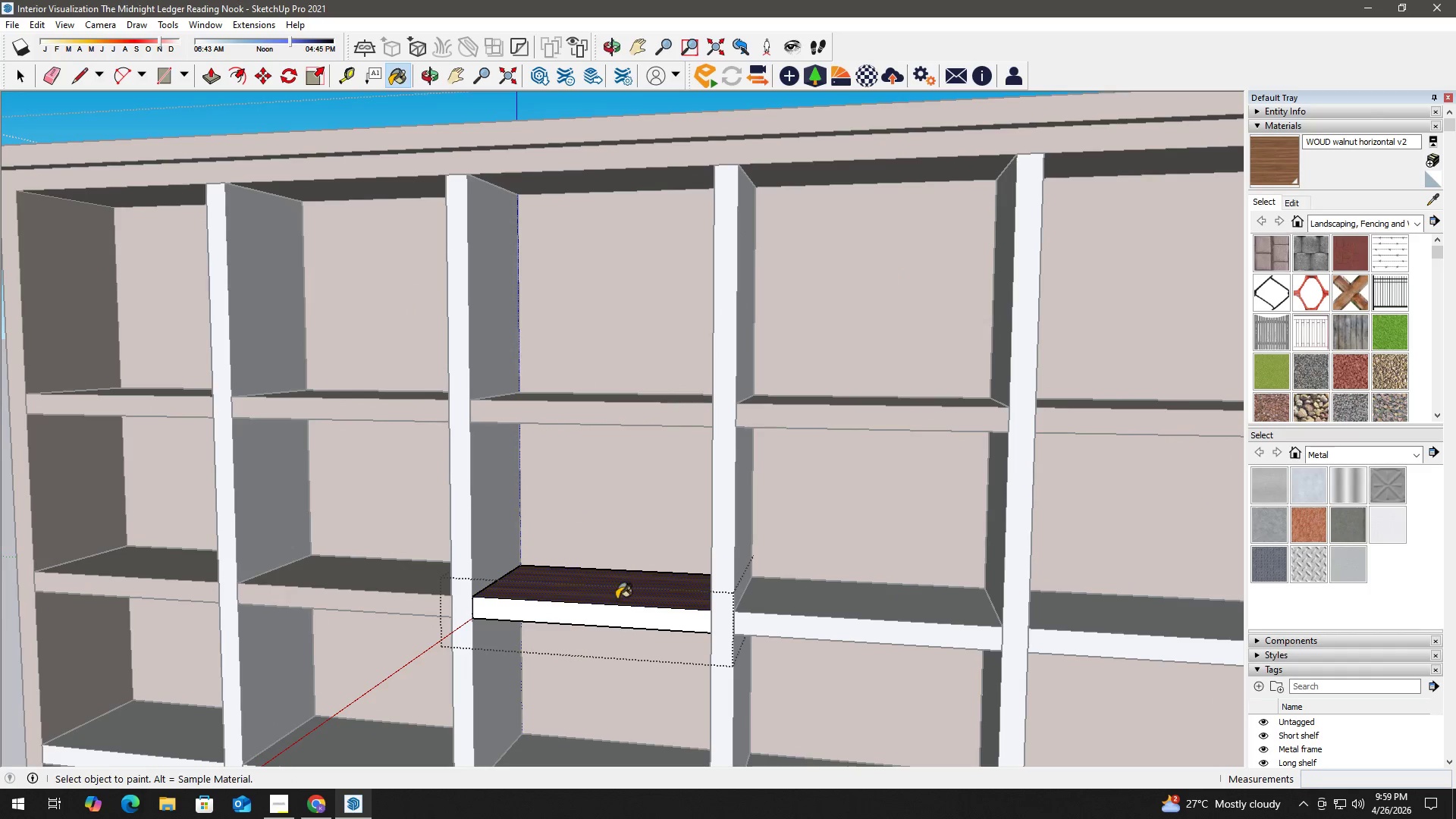 
key(Space)
 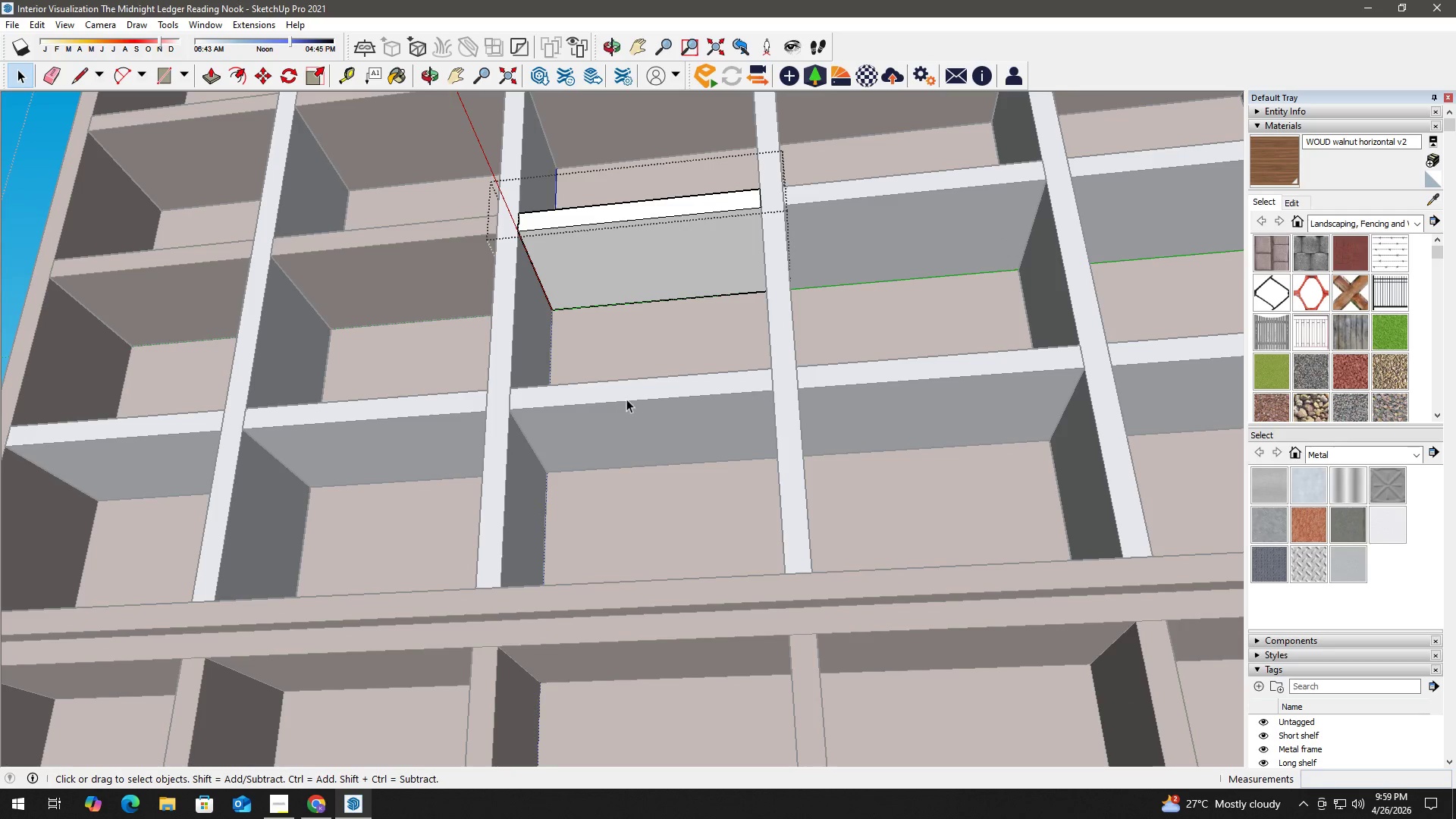 
key(B)
 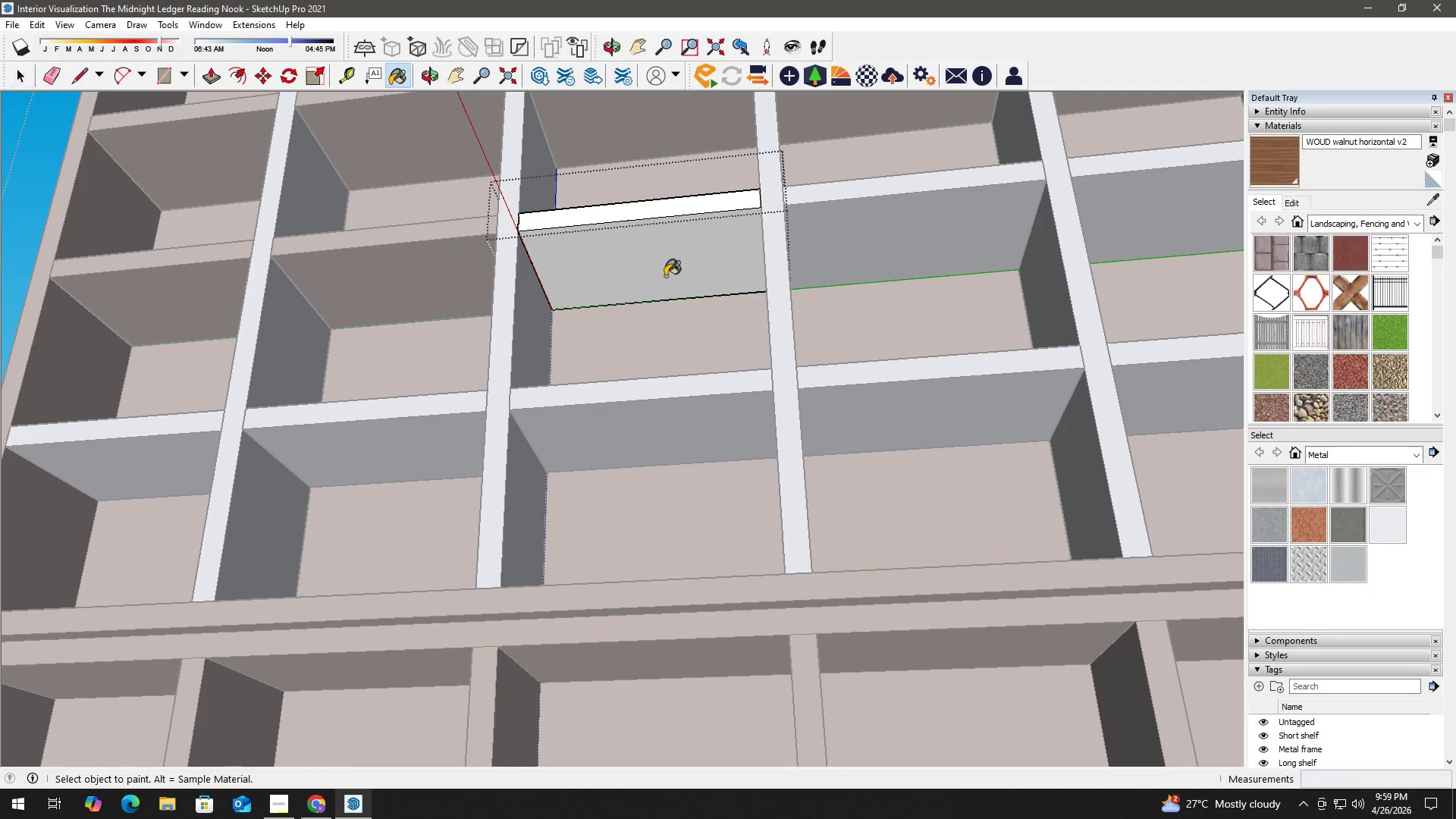 
left_click([664, 266])
 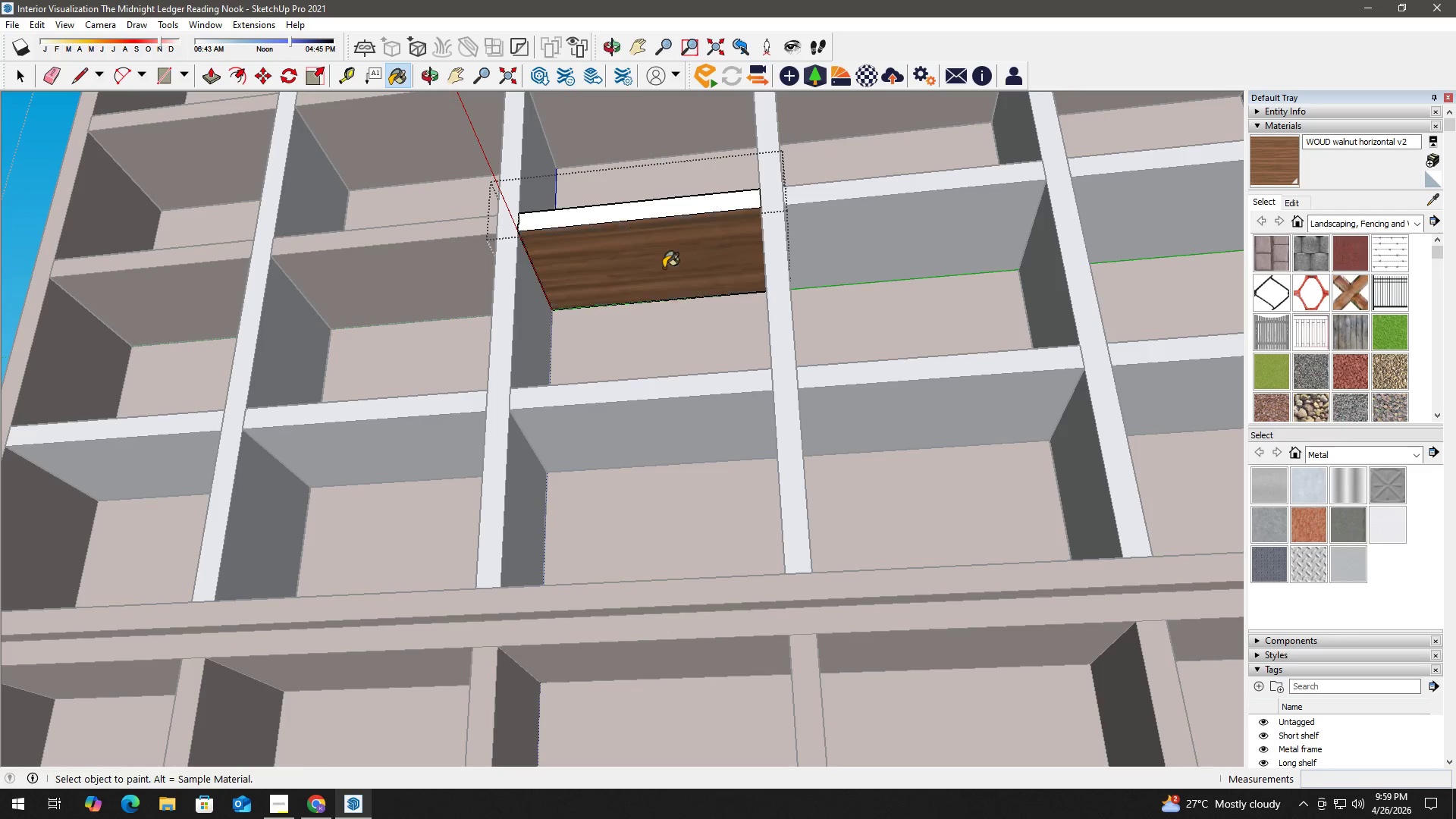 
key(Space)
 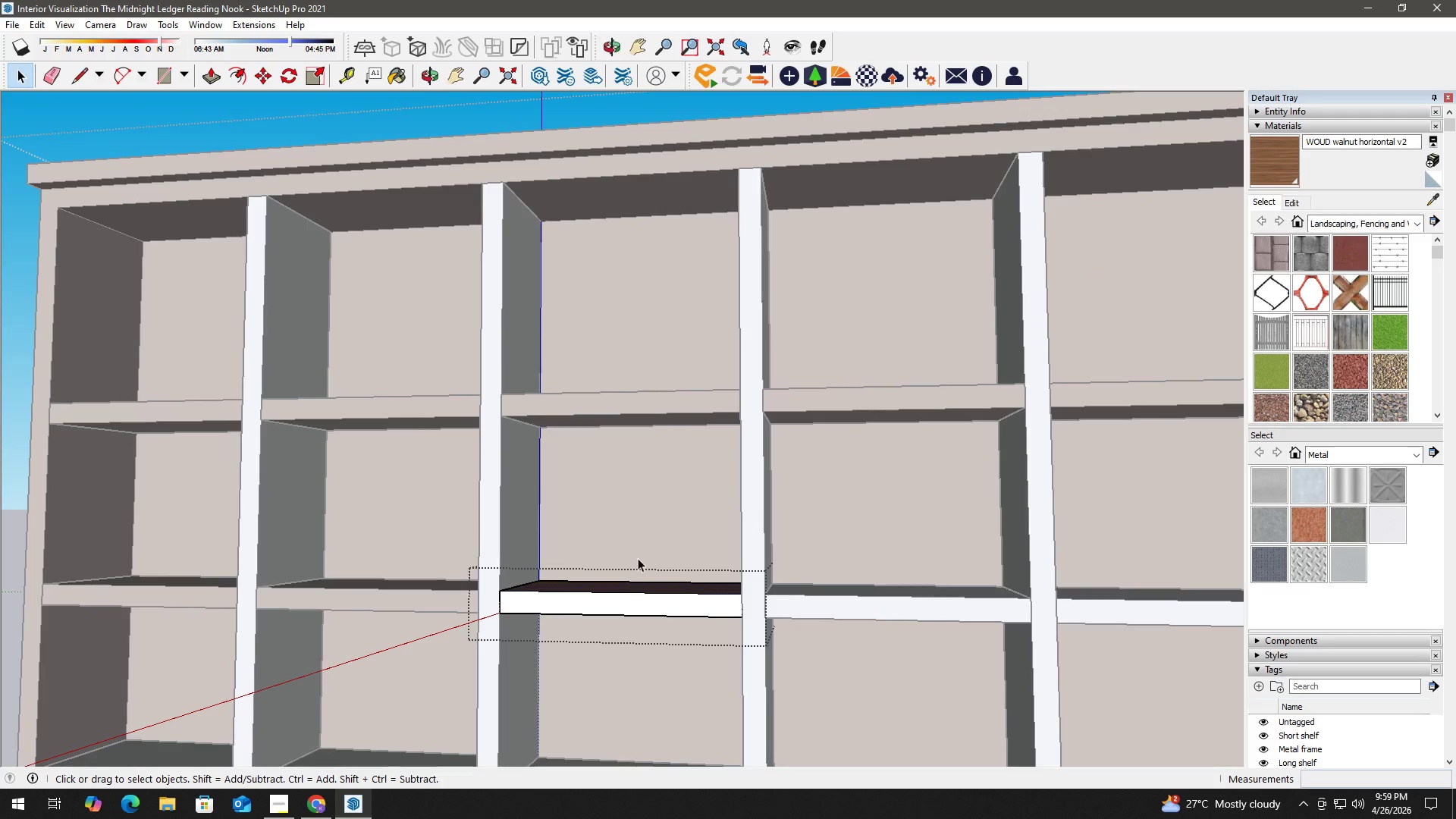 
key(B)
 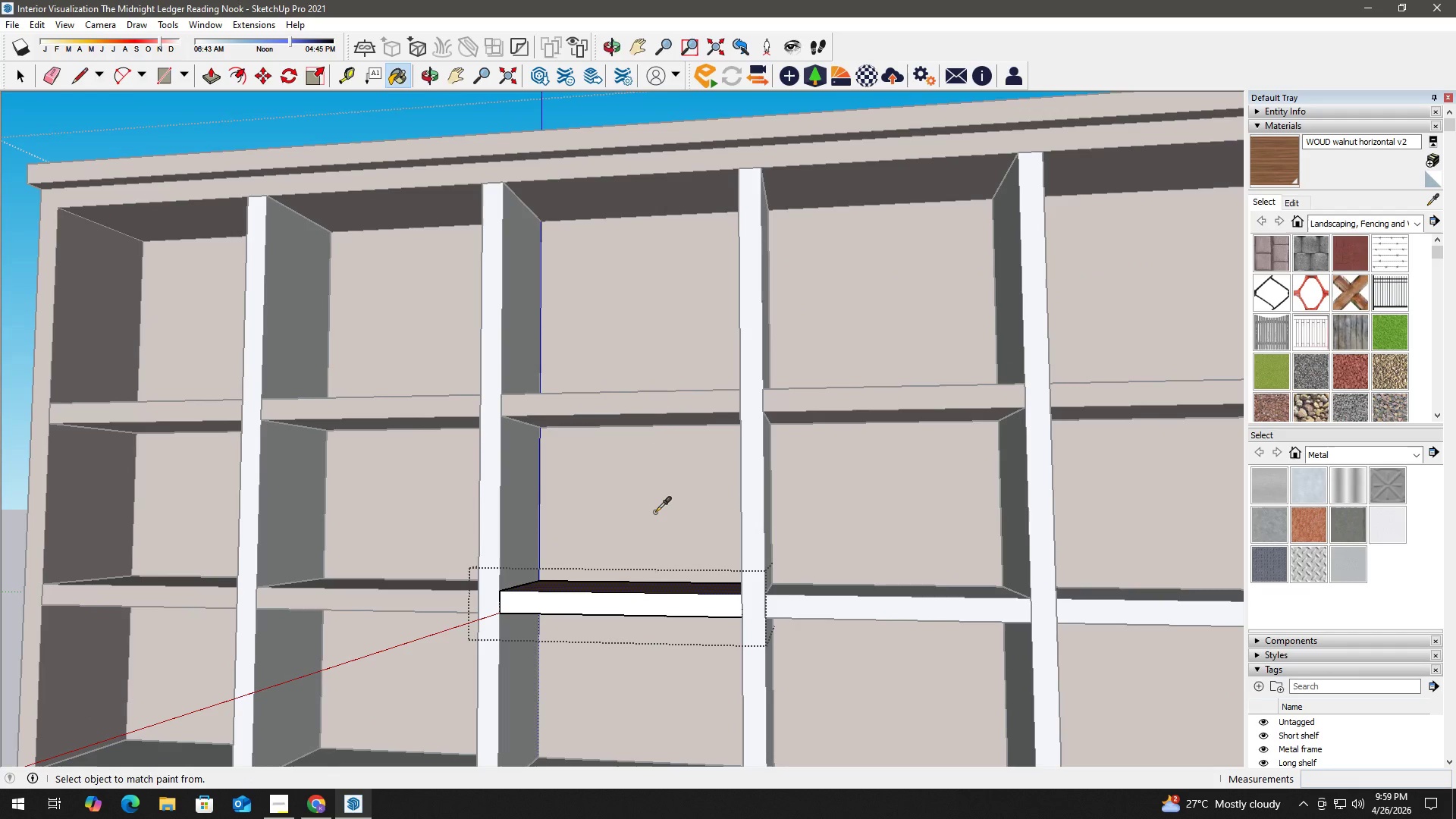 
hold_key(key=AltLeft, duration=0.39)
double_click([655, 512])
 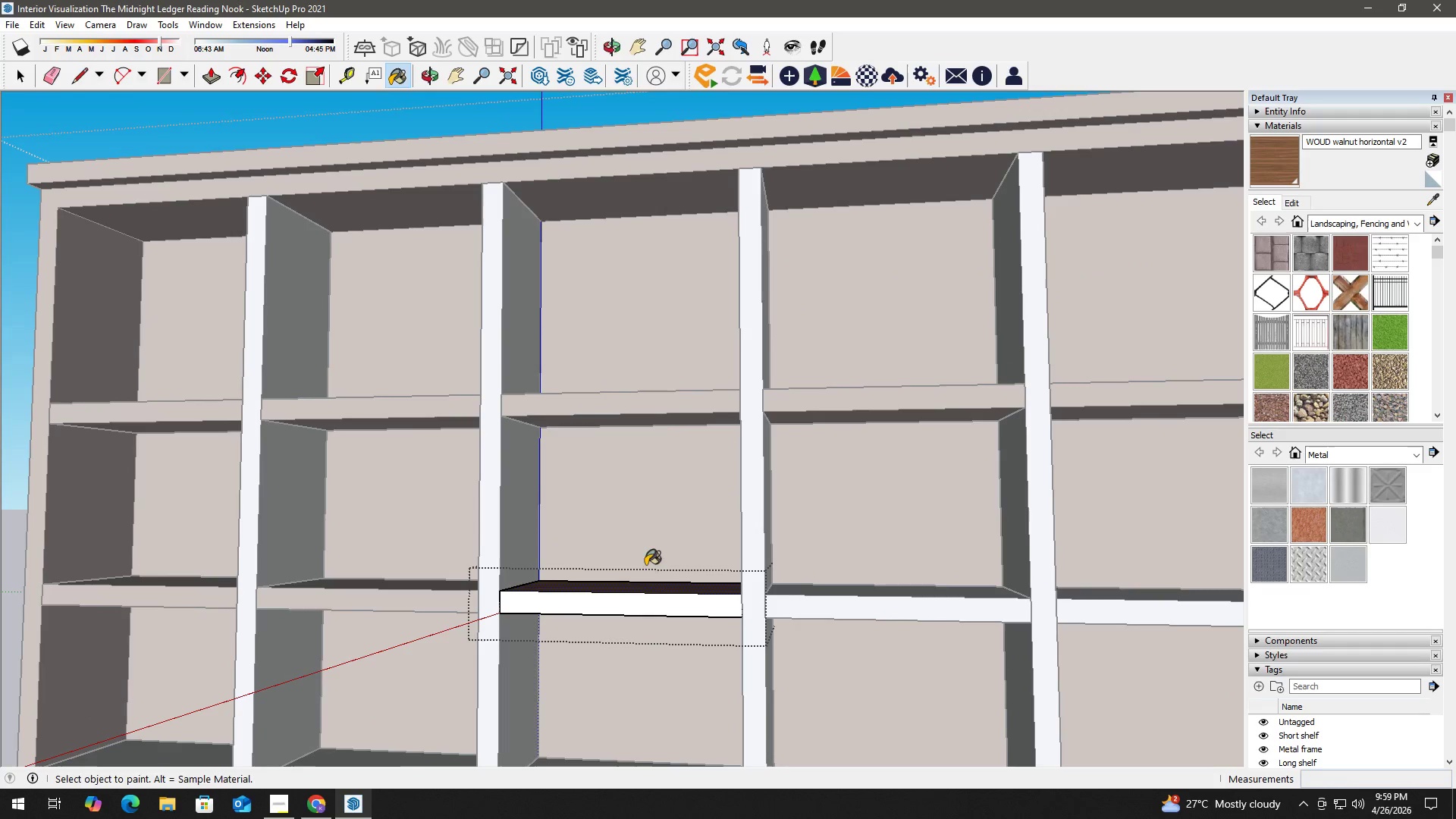 
key(Space)
 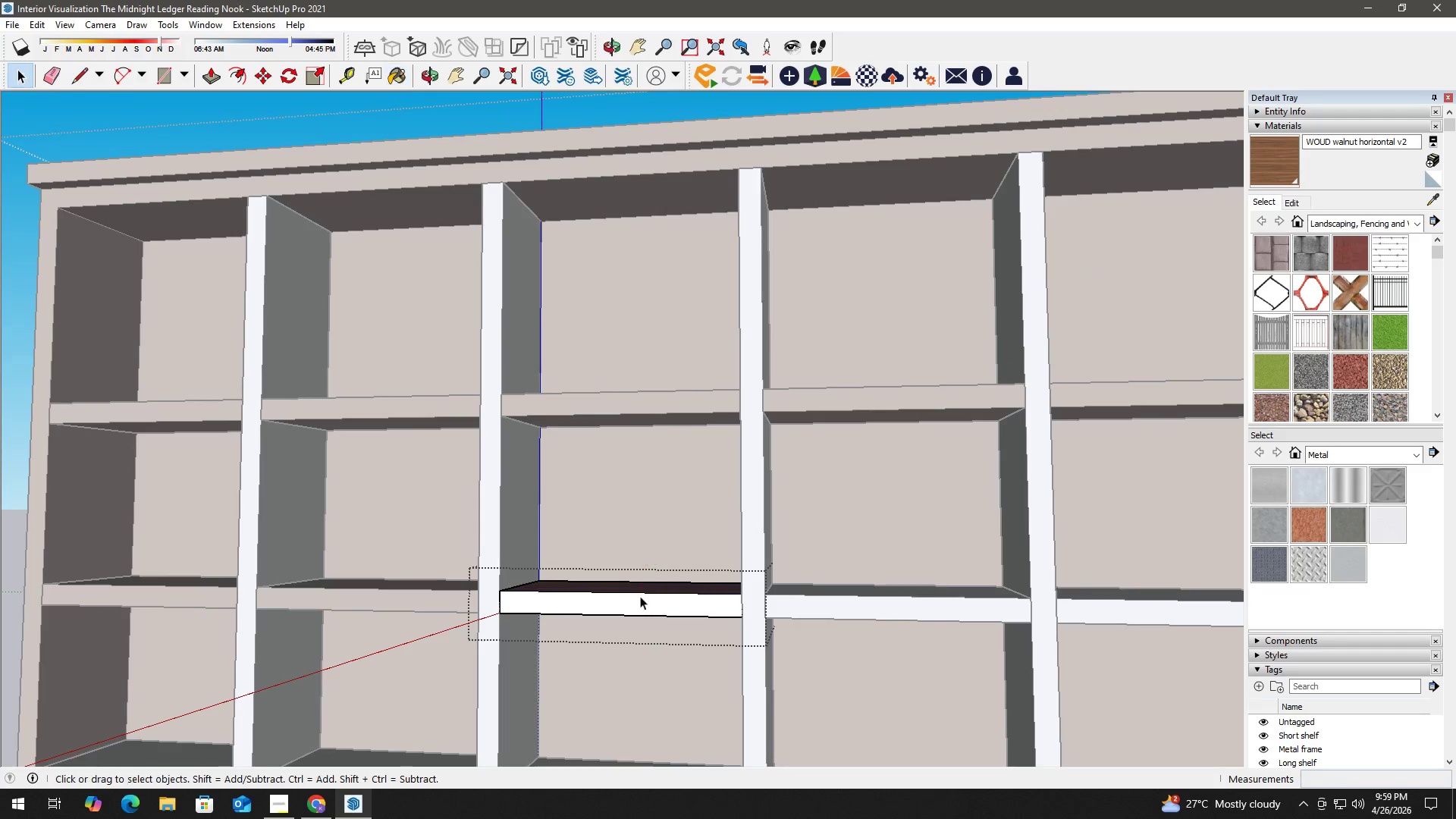 
triple_click([640, 596])
 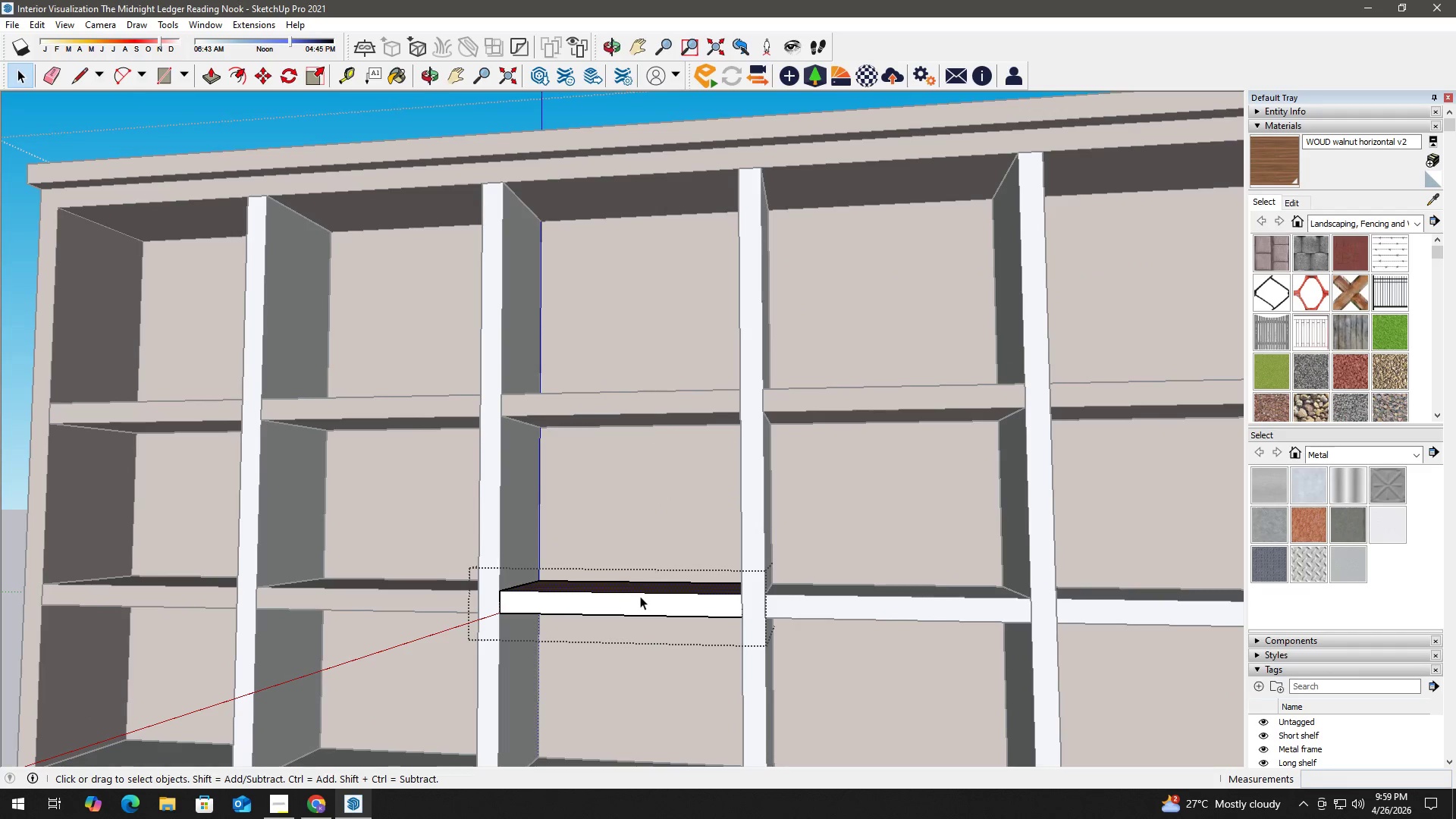 
triple_click([641, 594])
 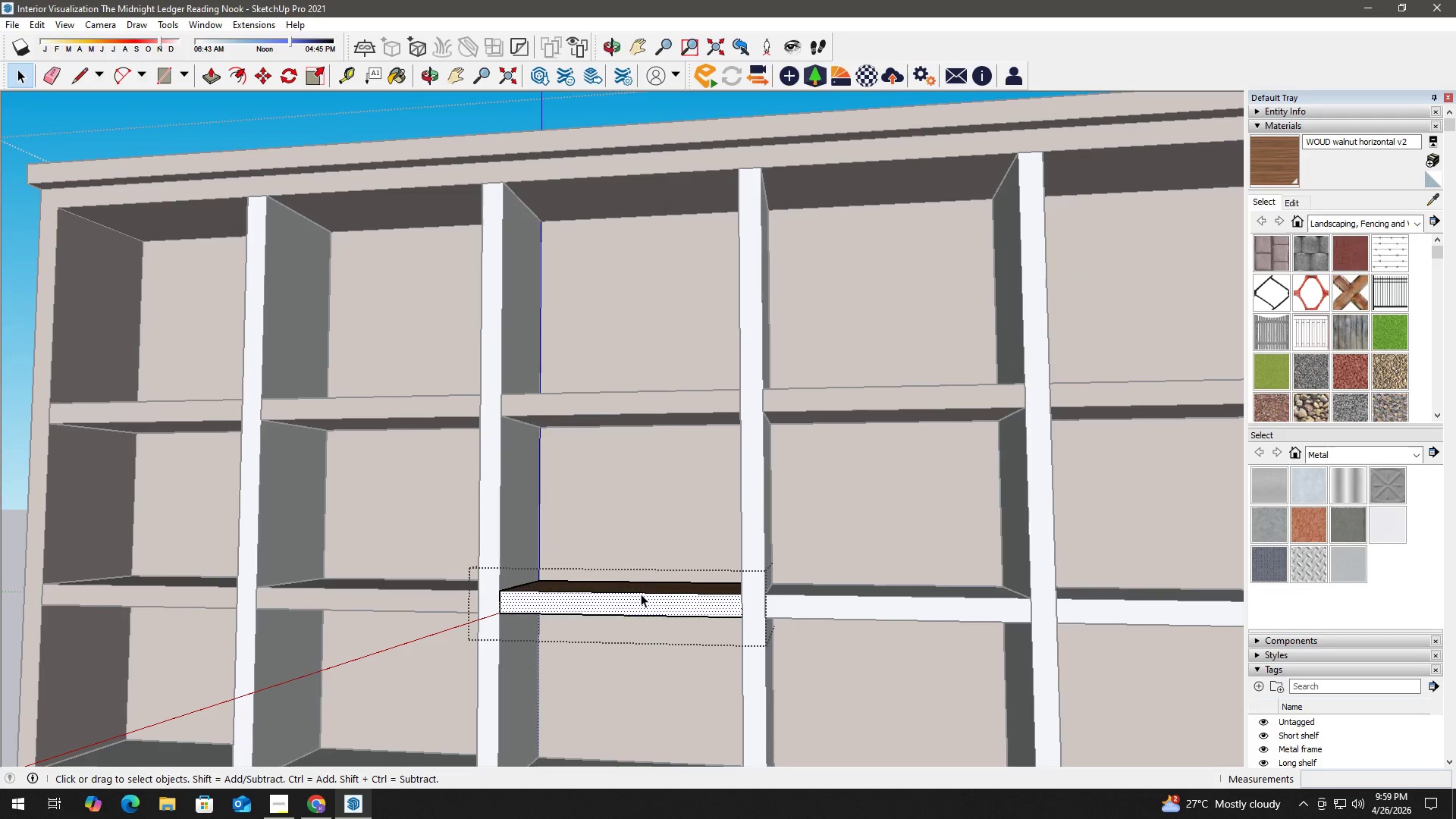 
triple_click([642, 593])
 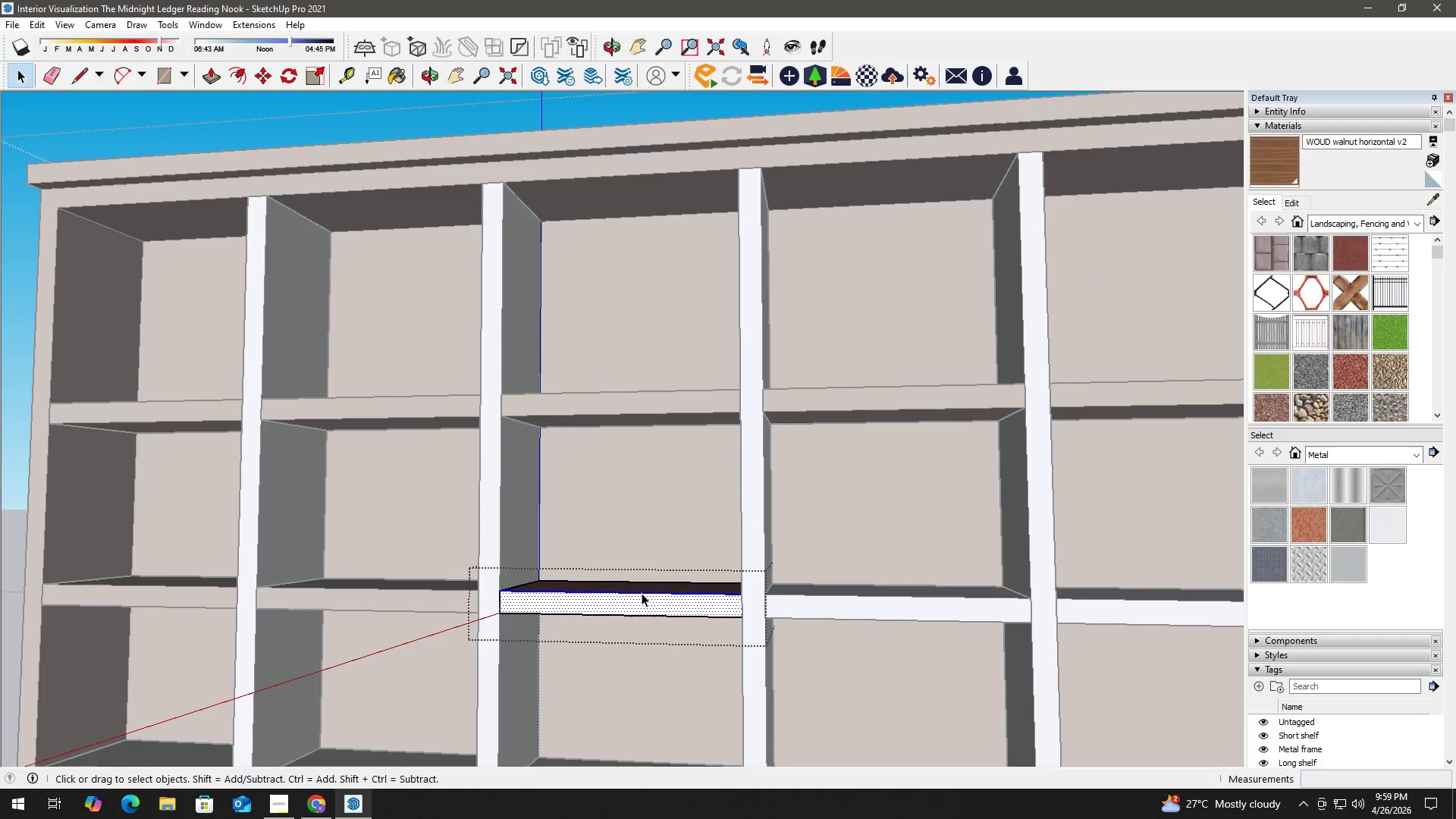 
triple_click([642, 593])
 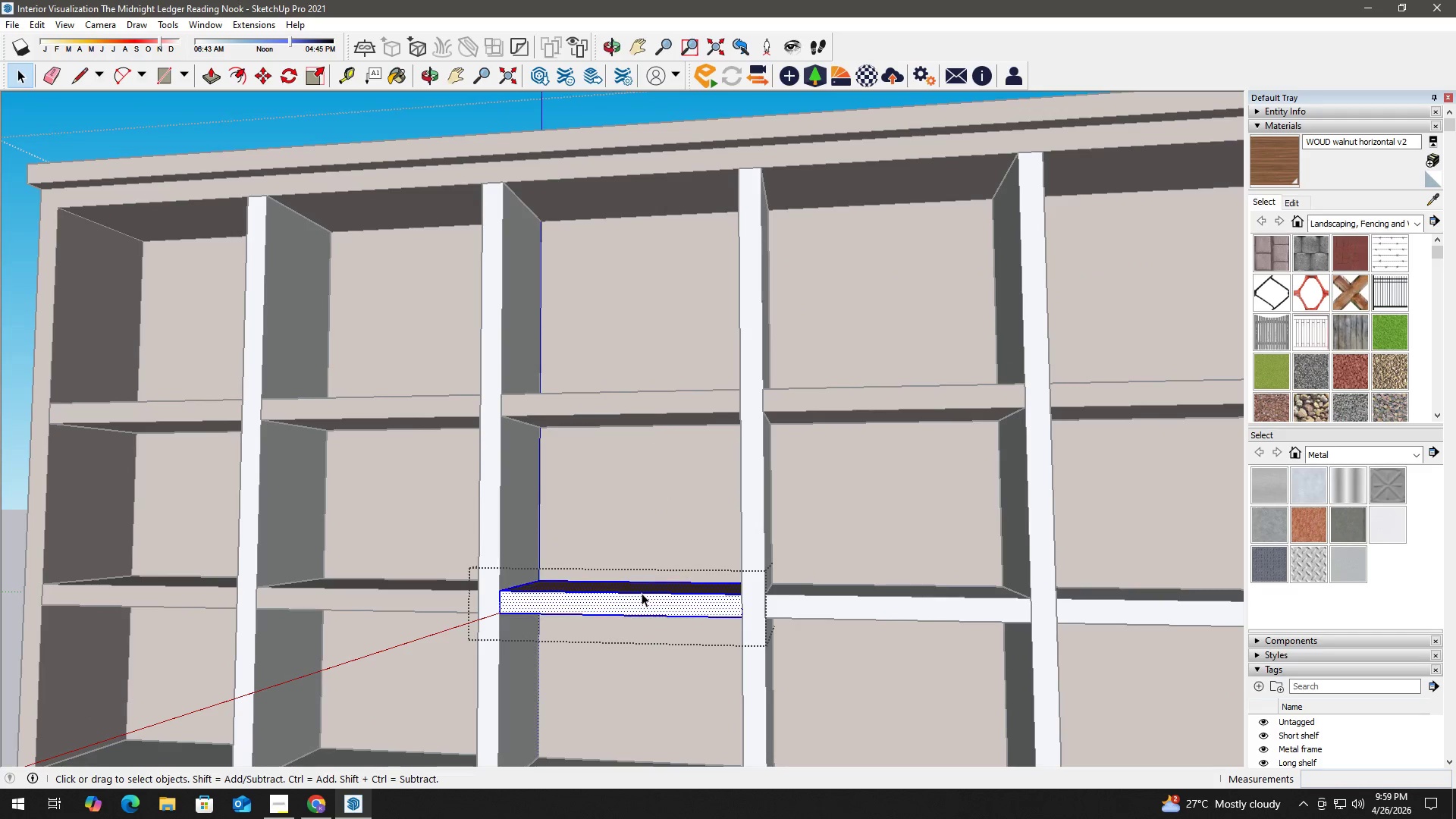 
key(B)
 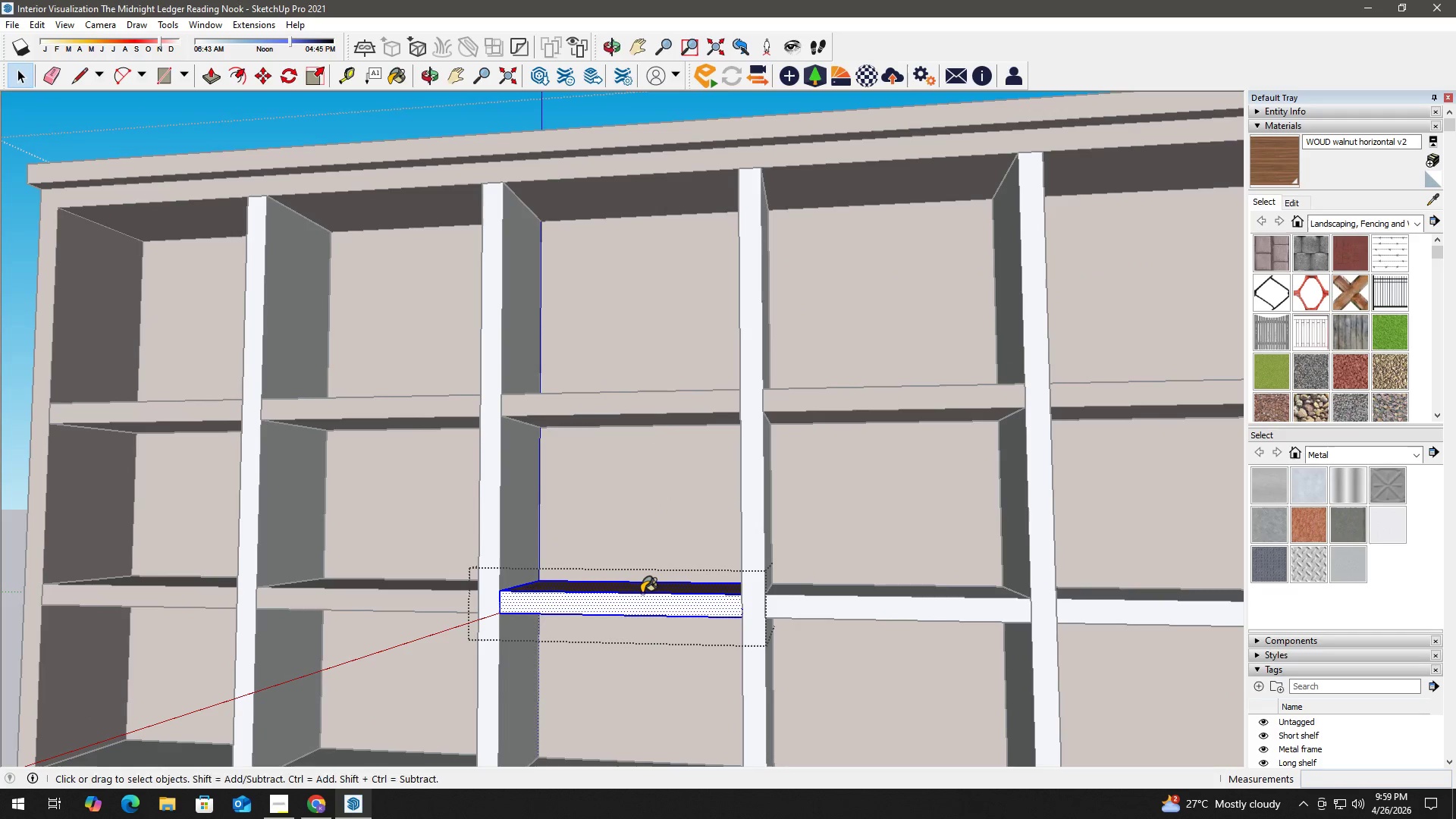 
triple_click([642, 593])
 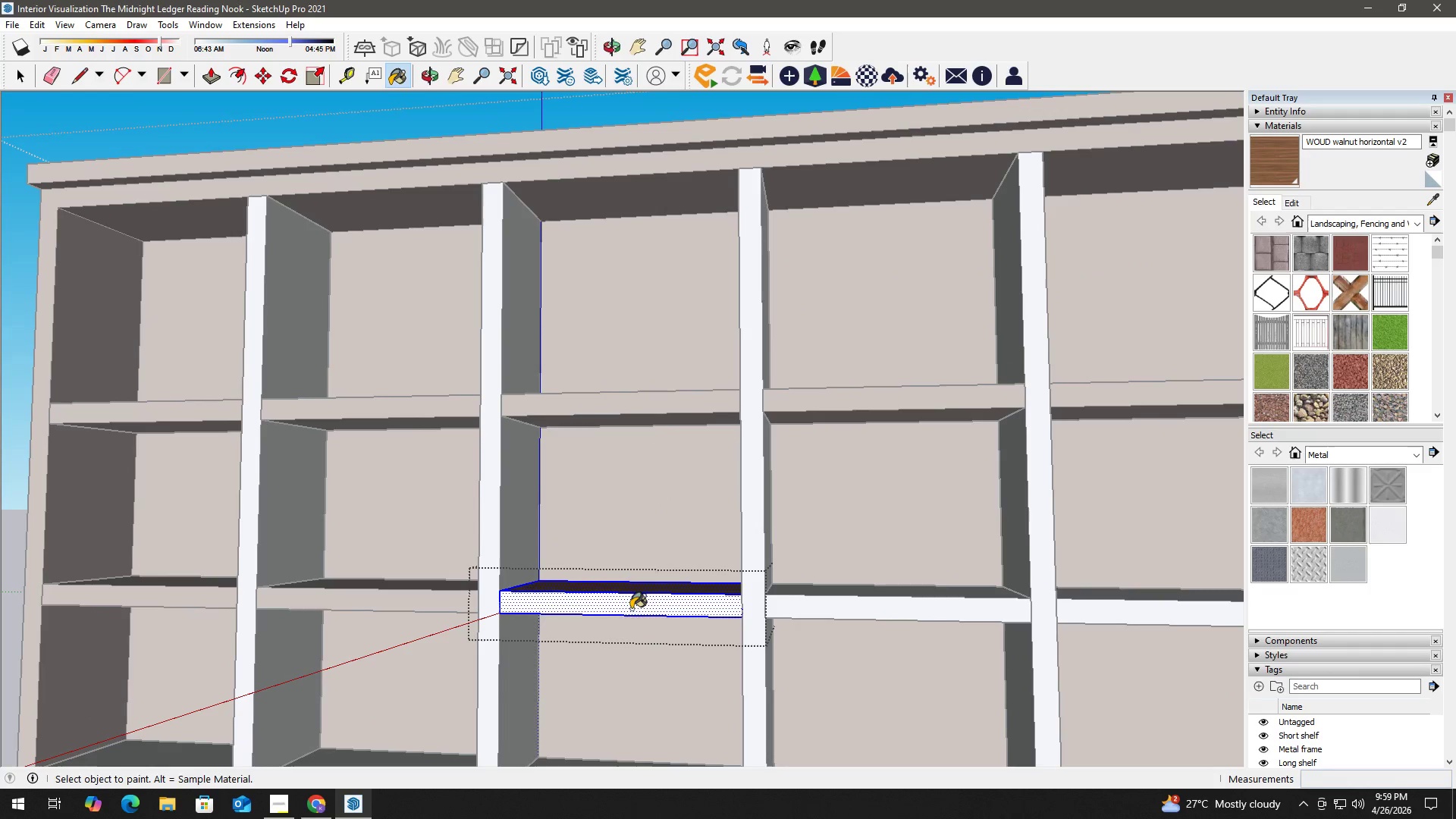 
double_click([634, 601])
 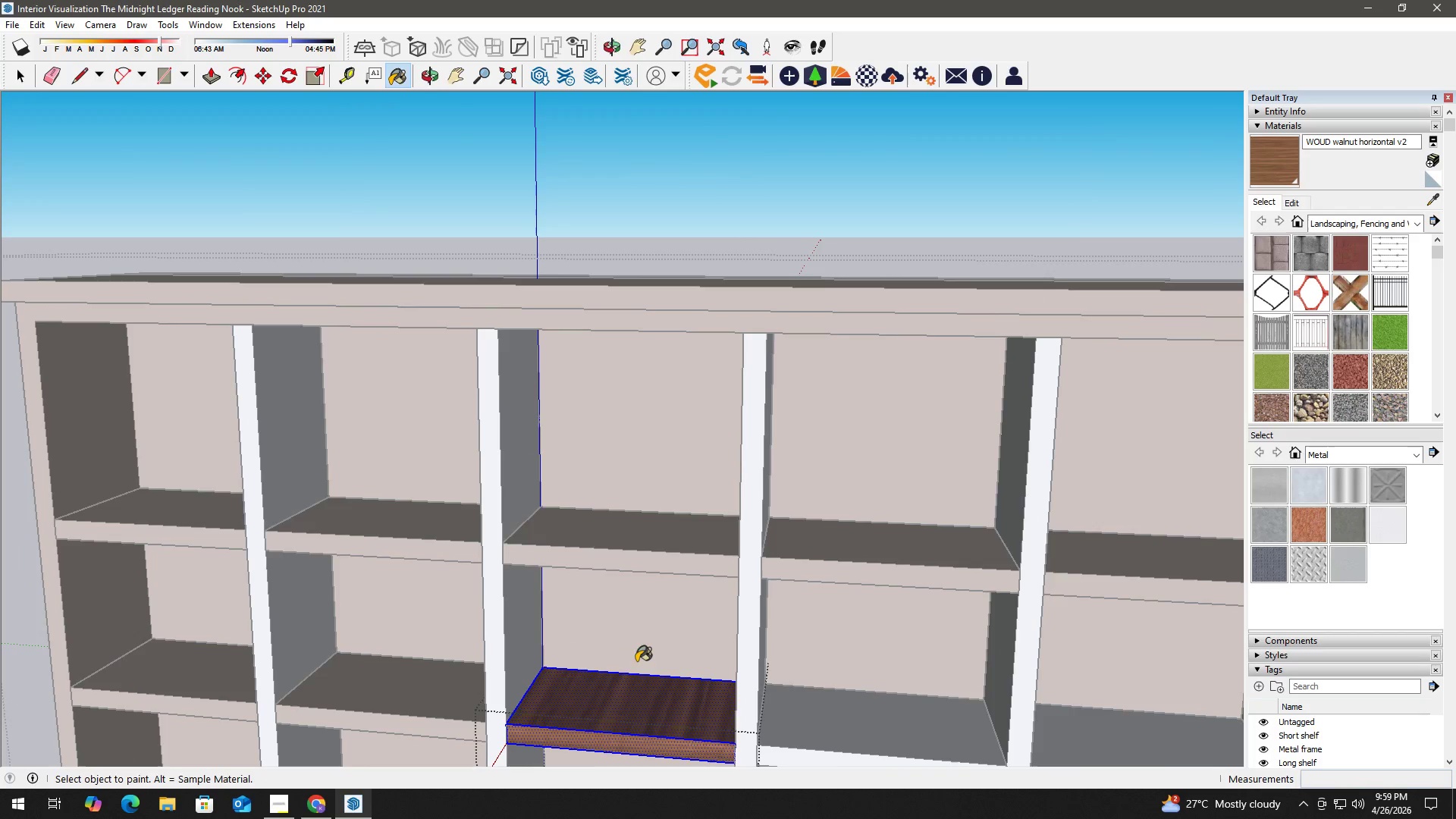 
hold_key(key=AltLeft, duration=0.31)
 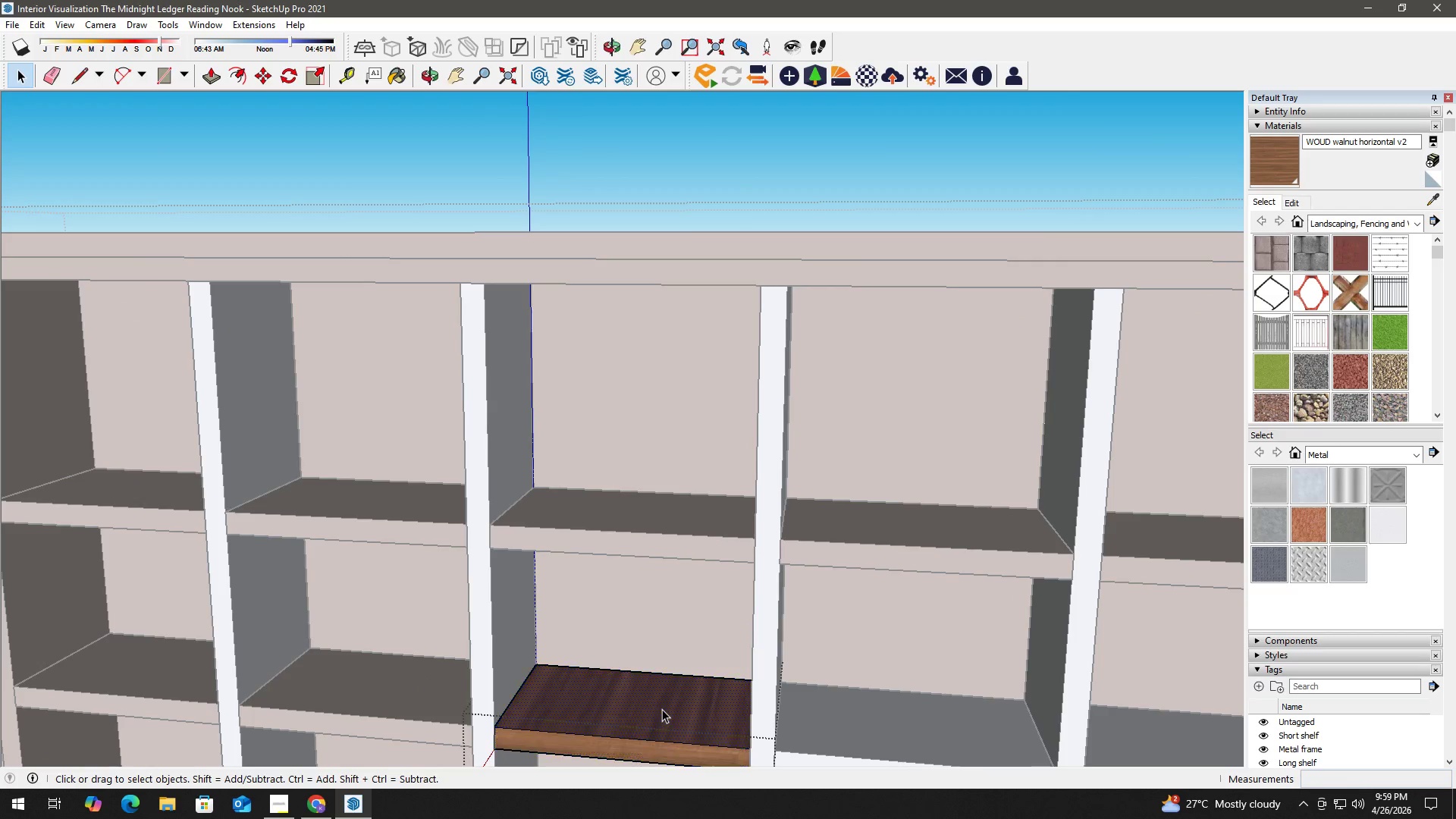 
scroll: coordinate [610, 696], scroll_direction: up, amount: 1.0
 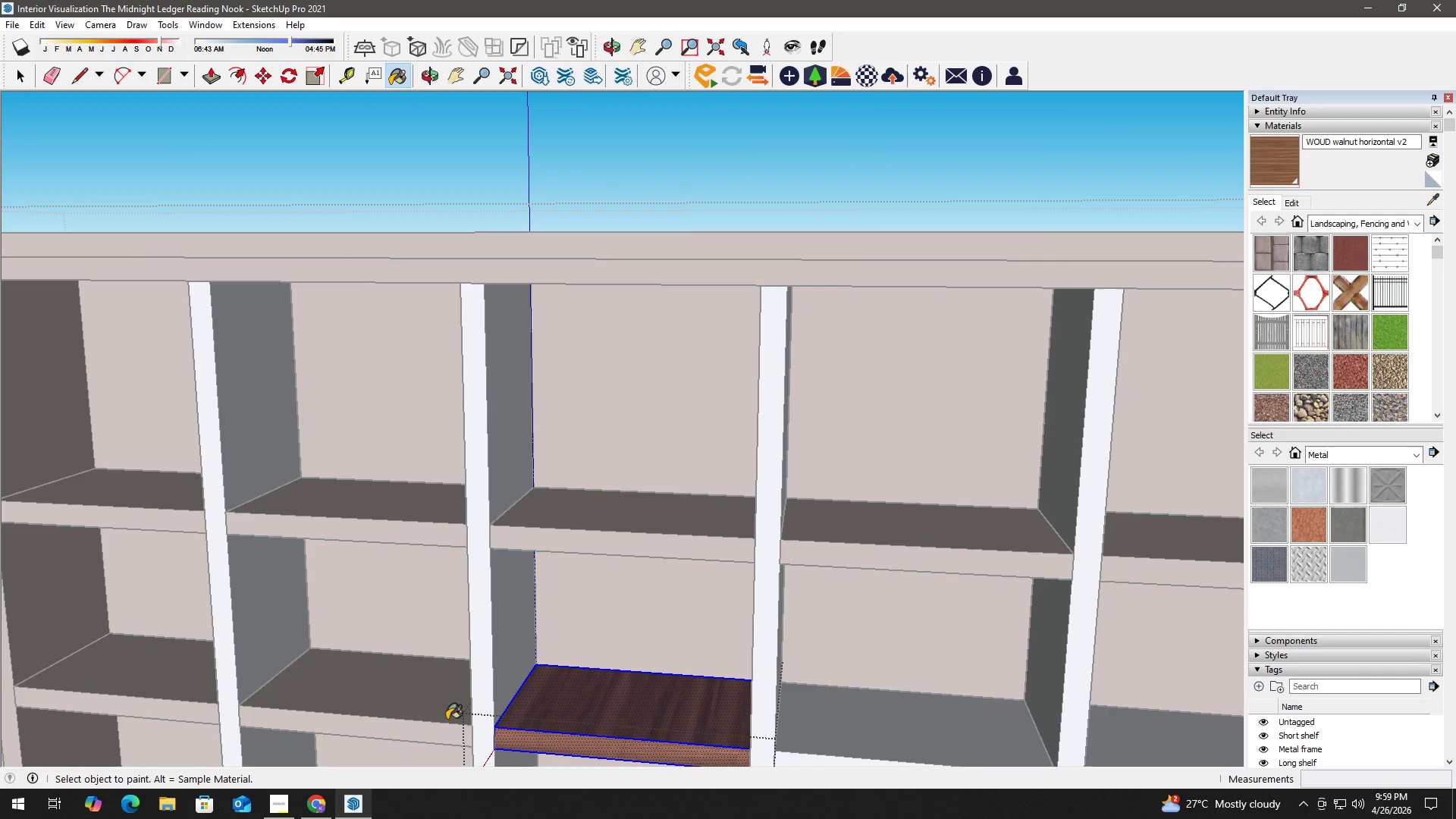 
left_click([410, 690])
 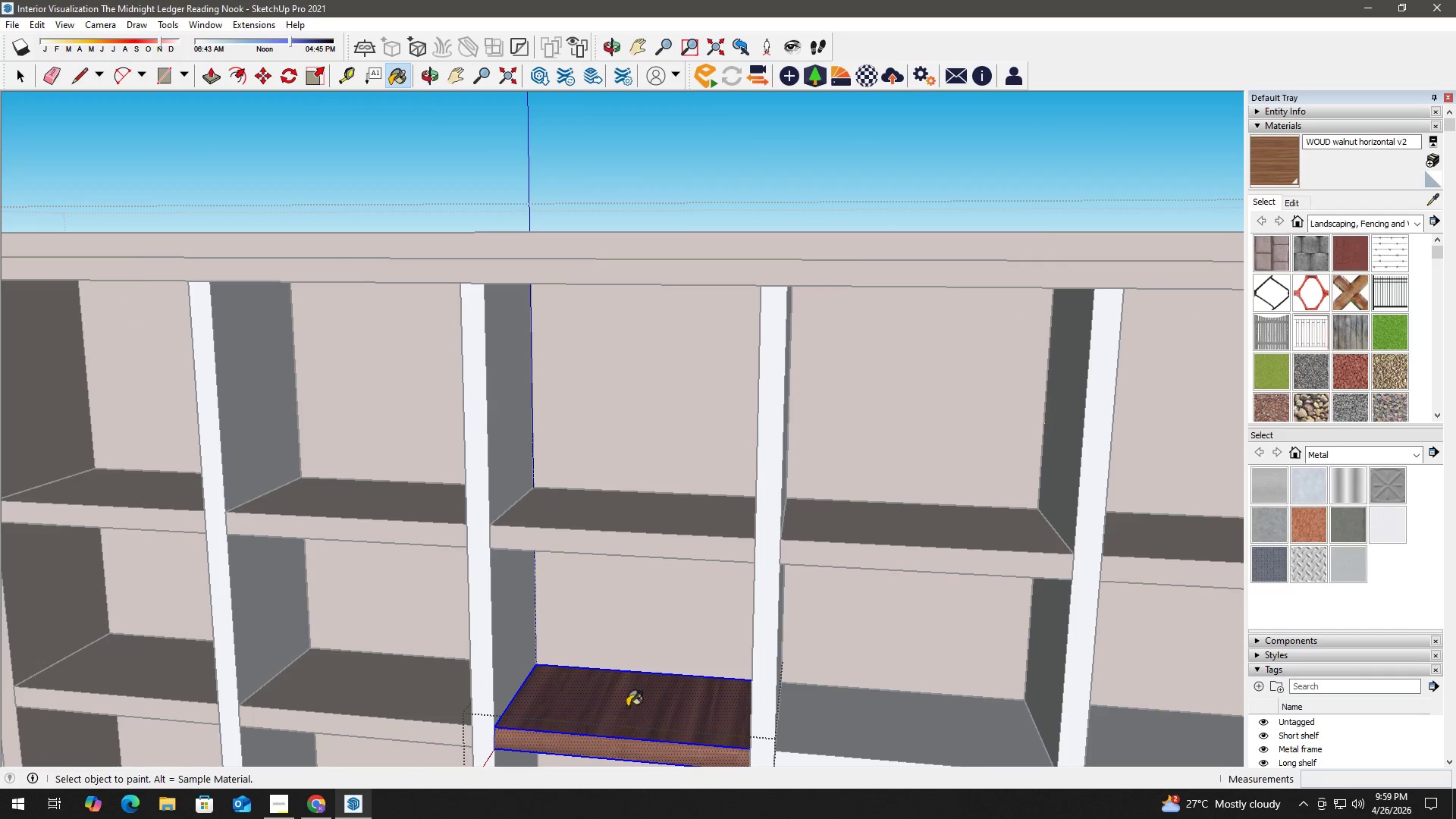 
key(Space)
 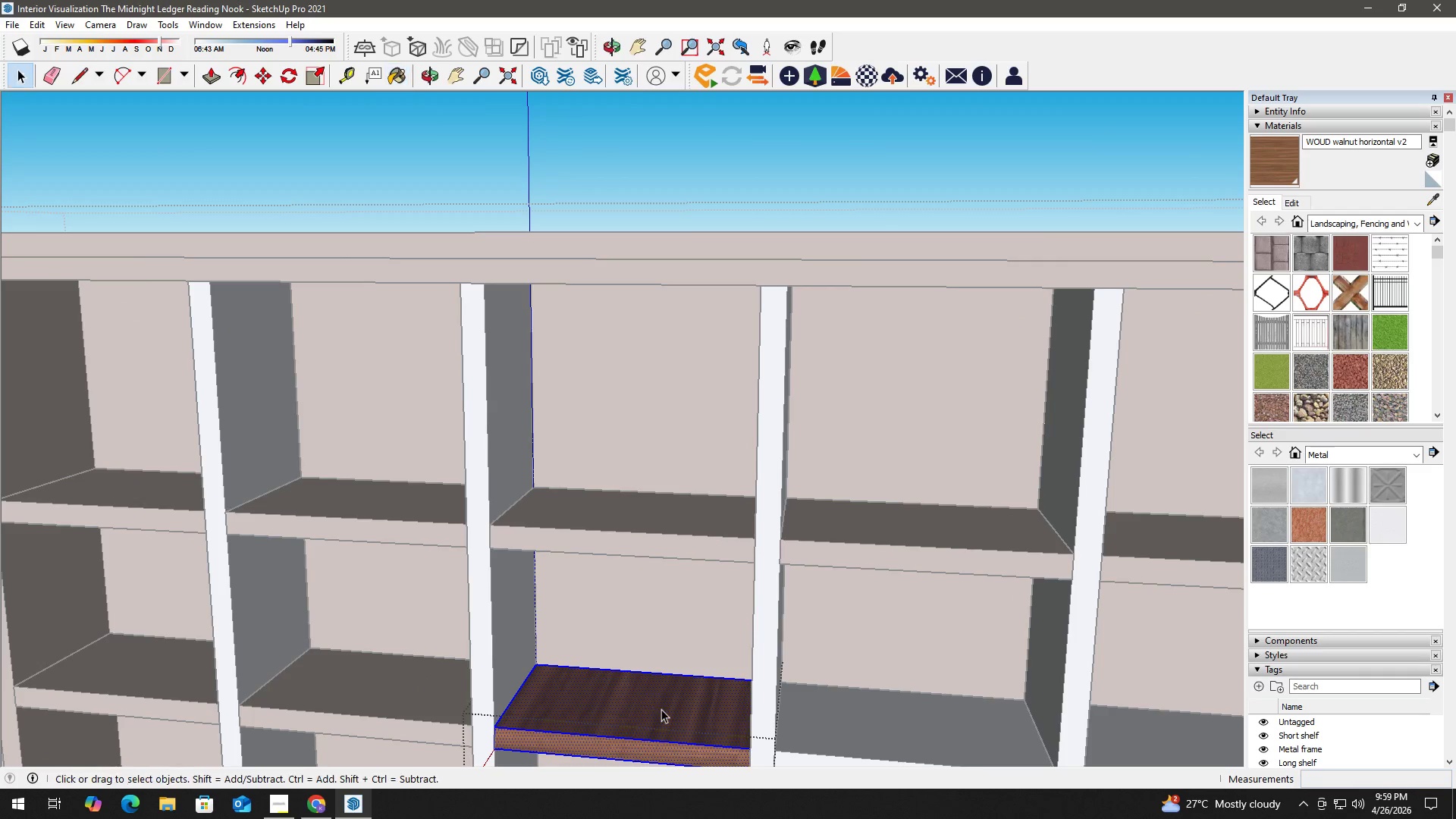 
double_click([662, 709])
 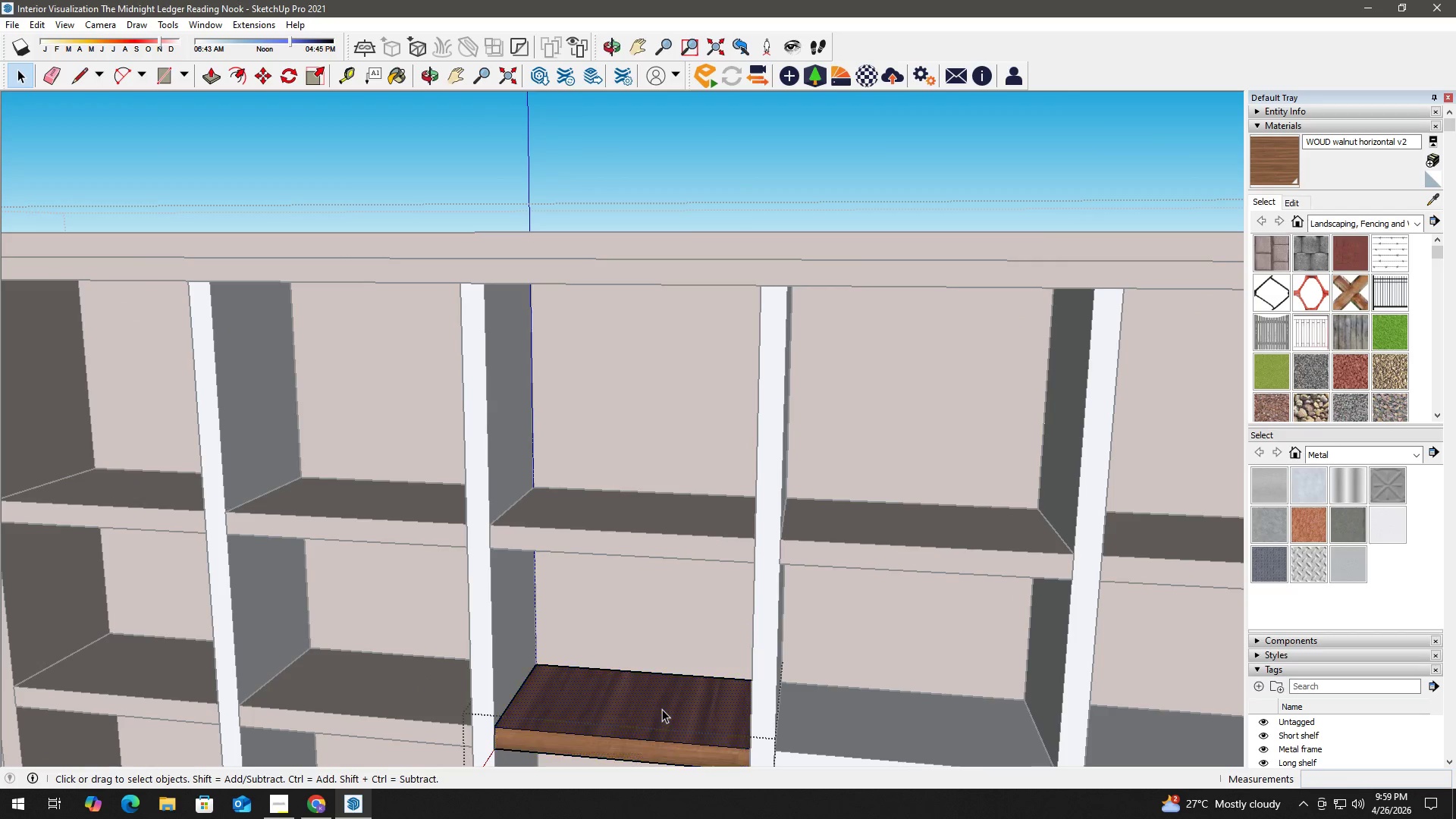 
key(B)
 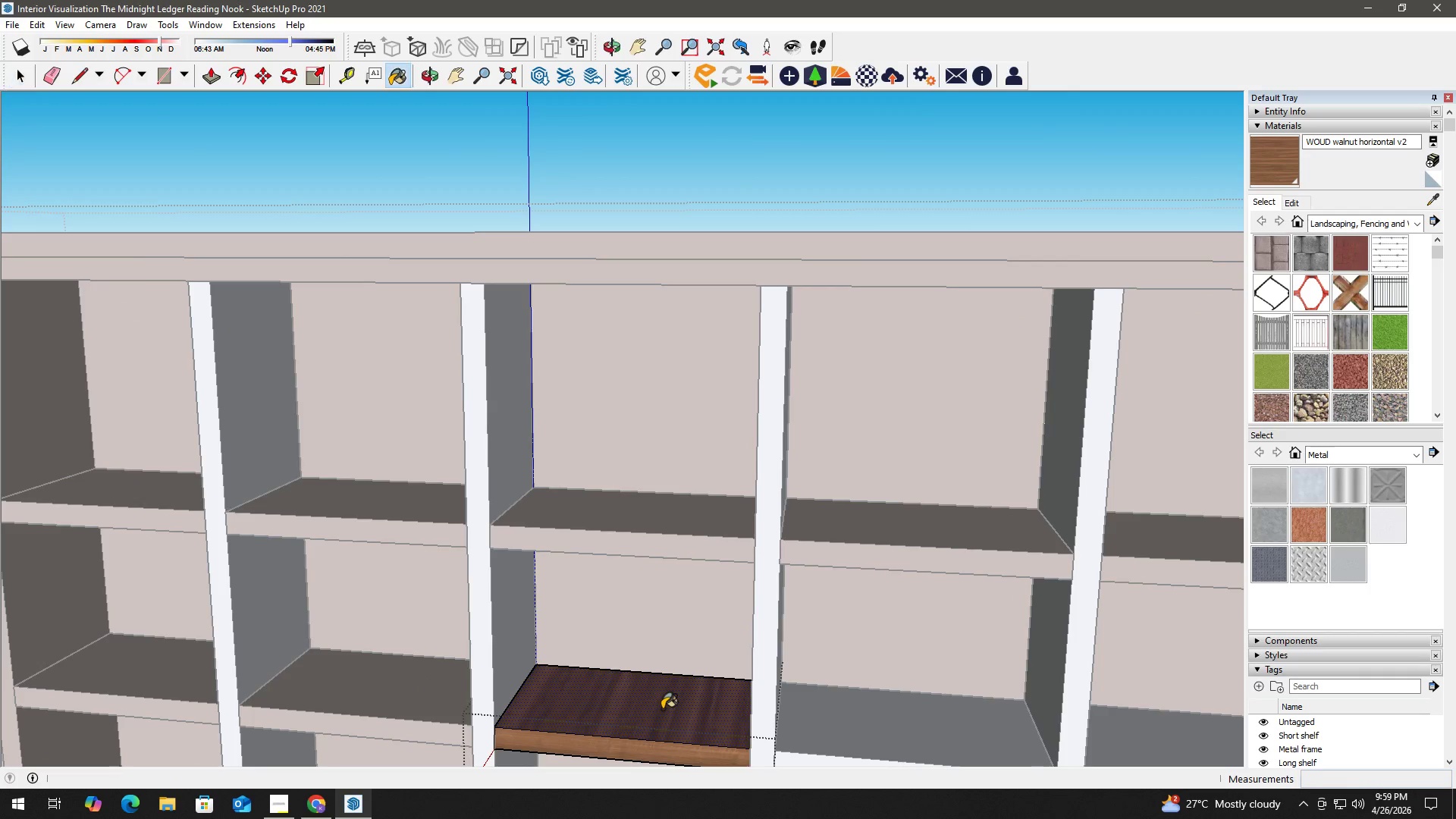 
triple_click([662, 709])
 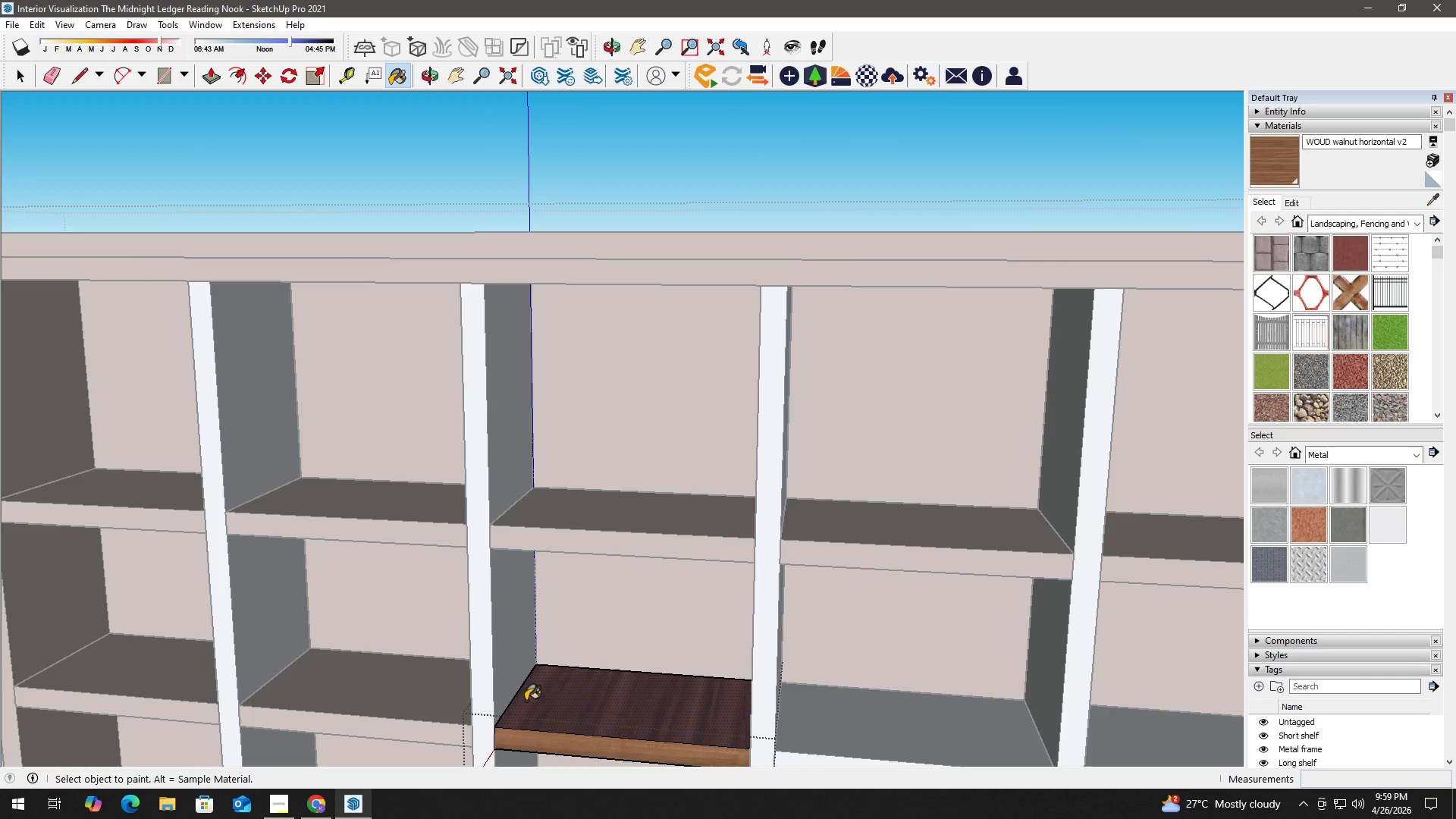 
hold_key(key=AltLeft, duration=0.58)
 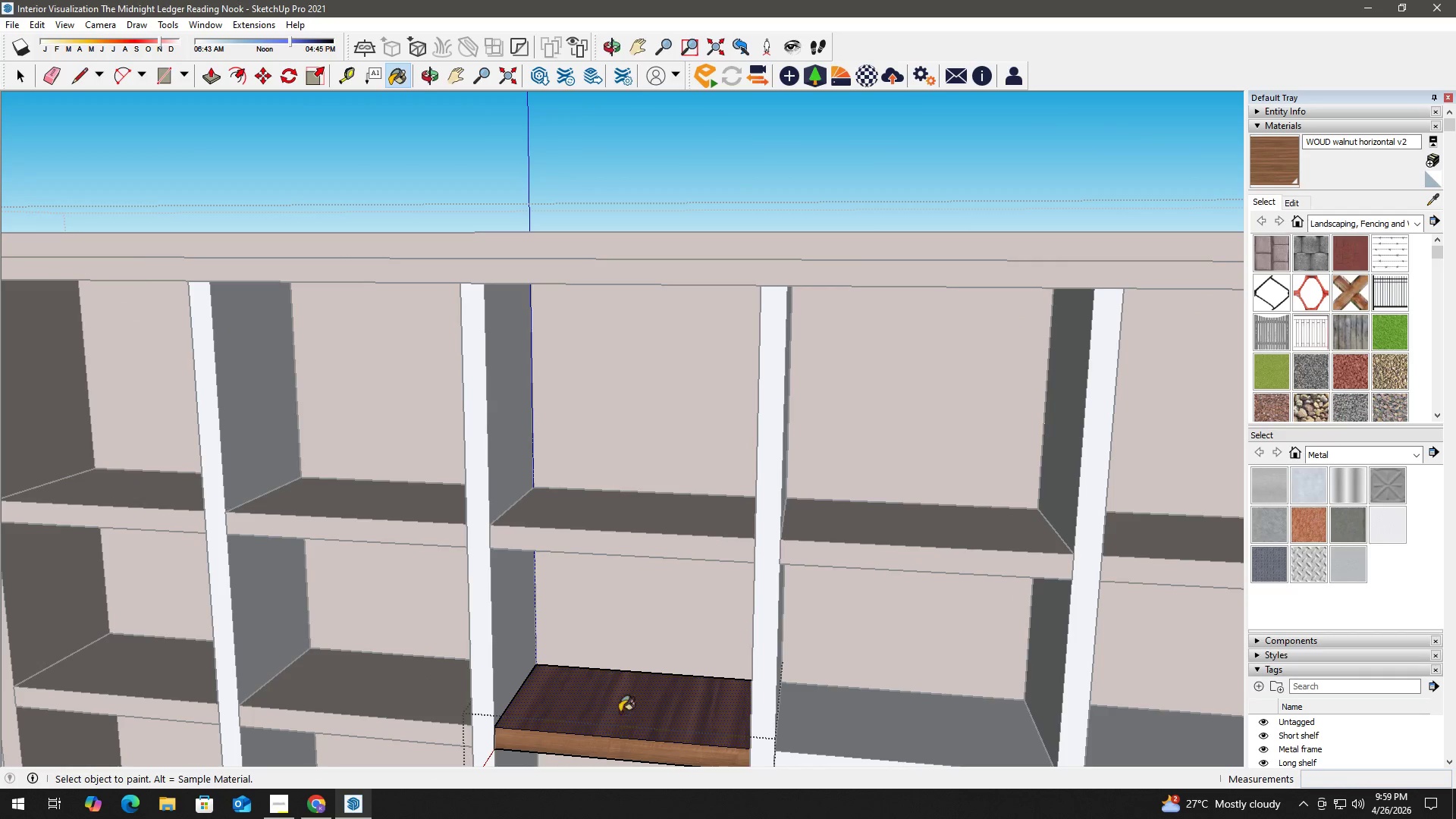 
left_click([633, 711])
 